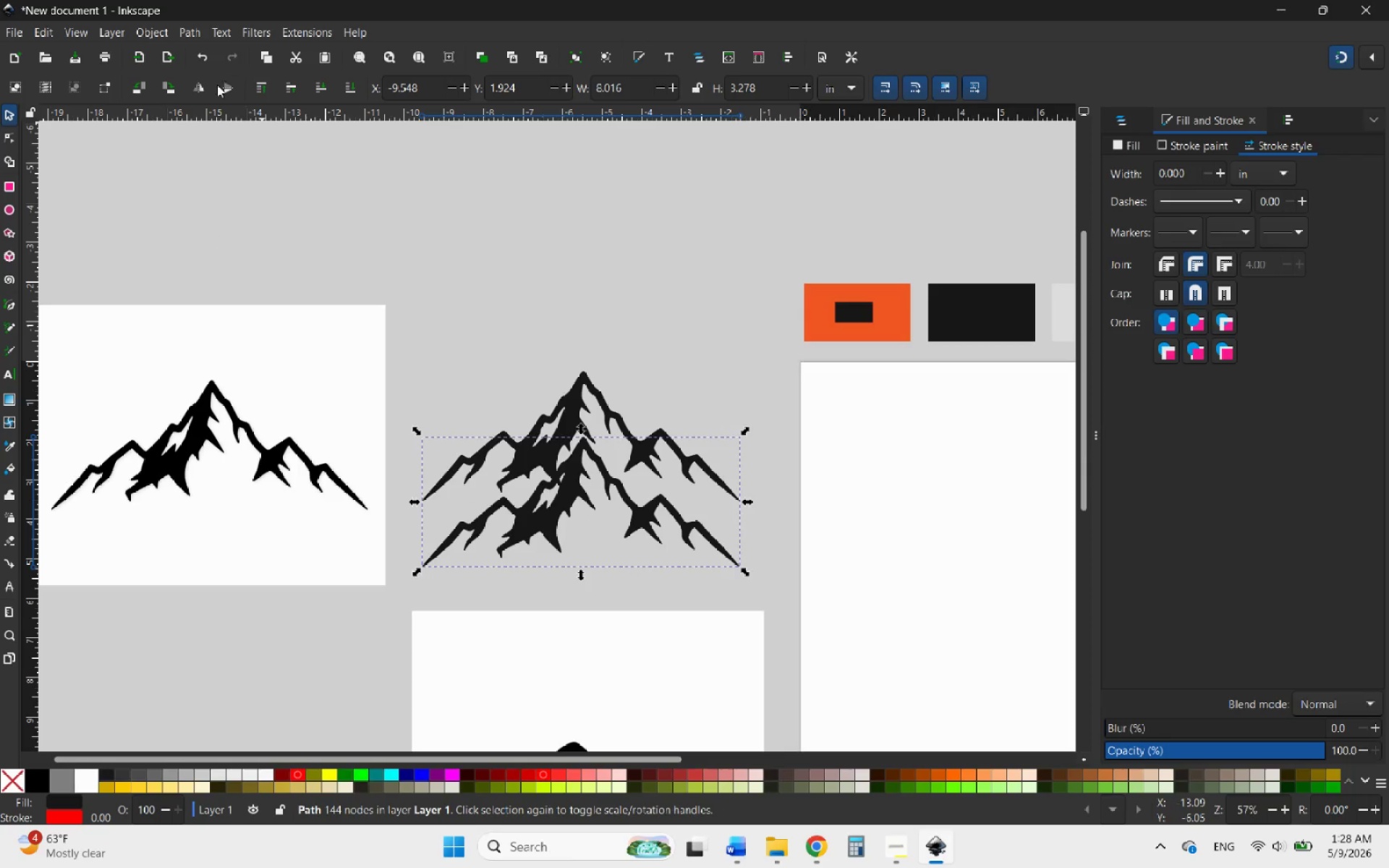 
left_click([231, 91])
 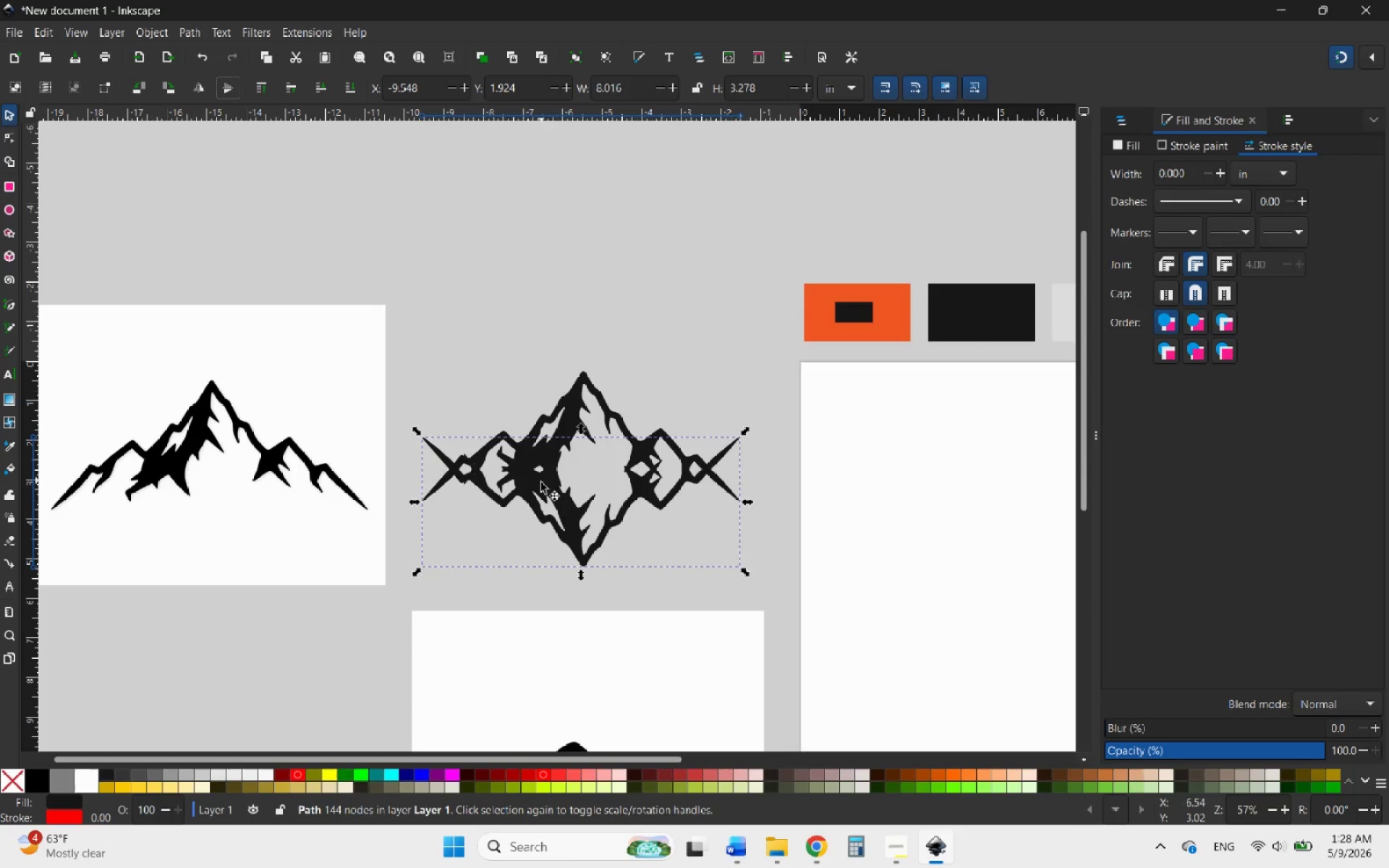 
scroll: coordinate [579, 376], scroll_direction: down, amount: 6.0
 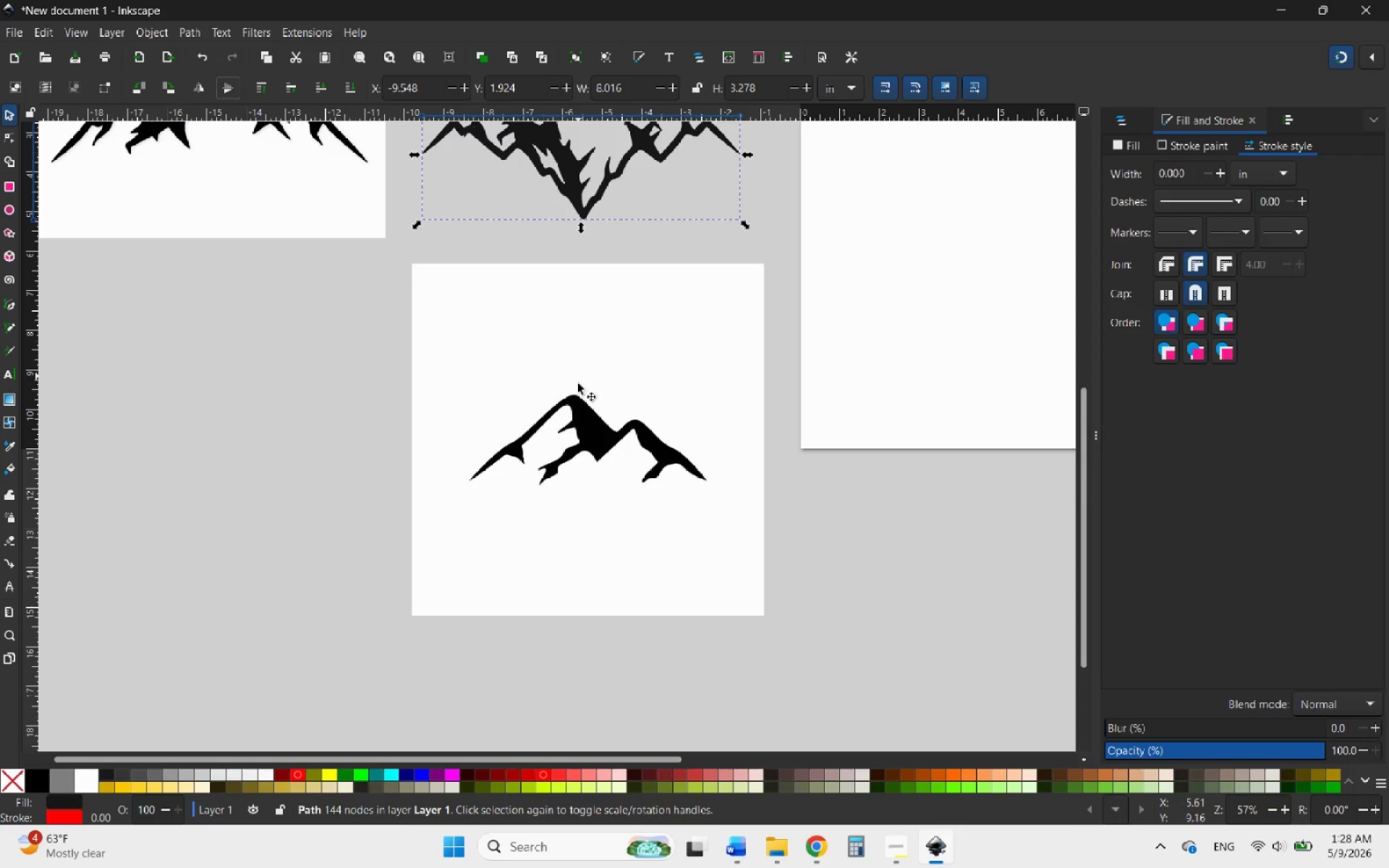 
left_click_drag(start_coordinate=[578, 397], to_coordinate=[592, 638])
 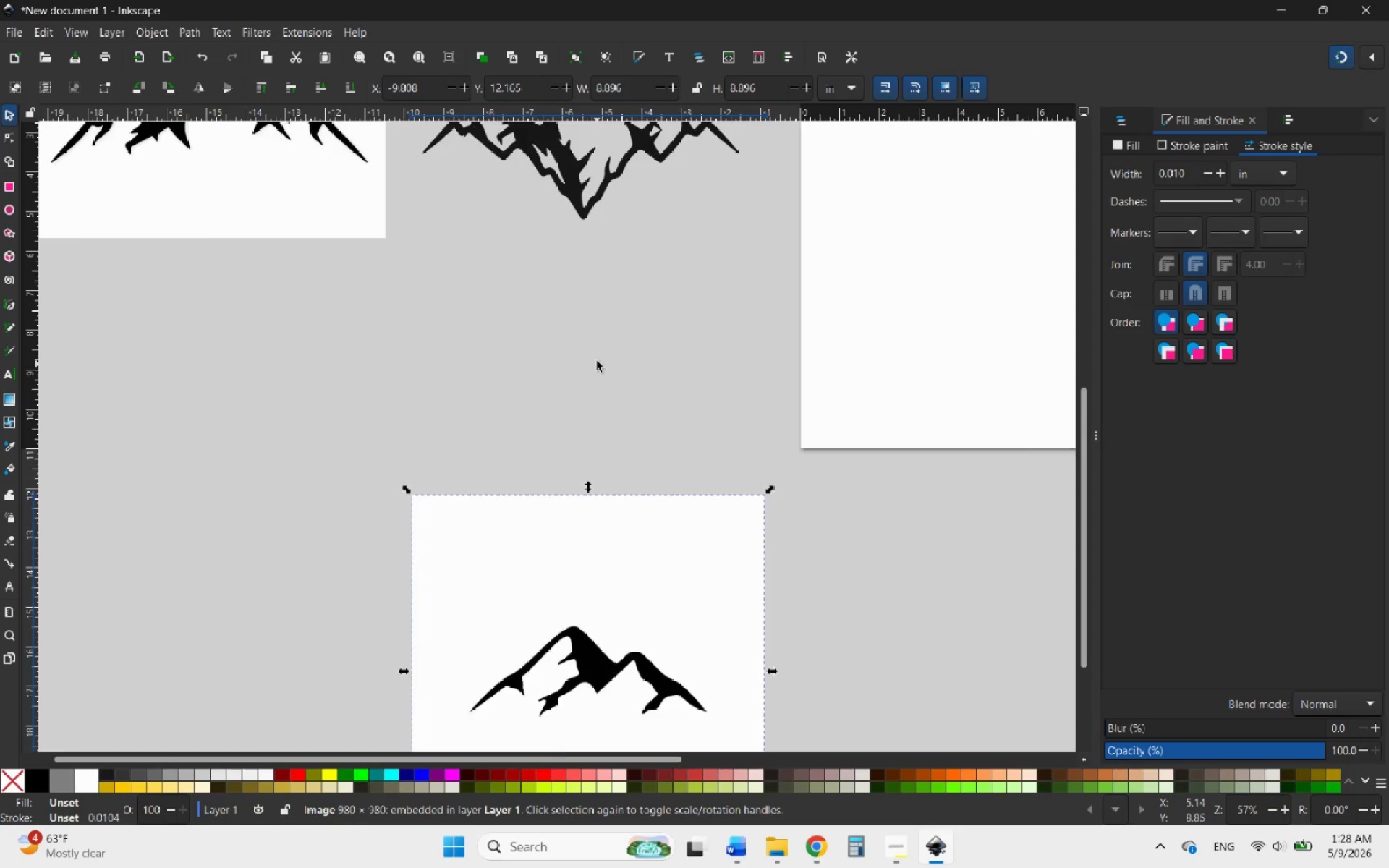 
hold_key(key=ControlLeft, duration=1.06)
 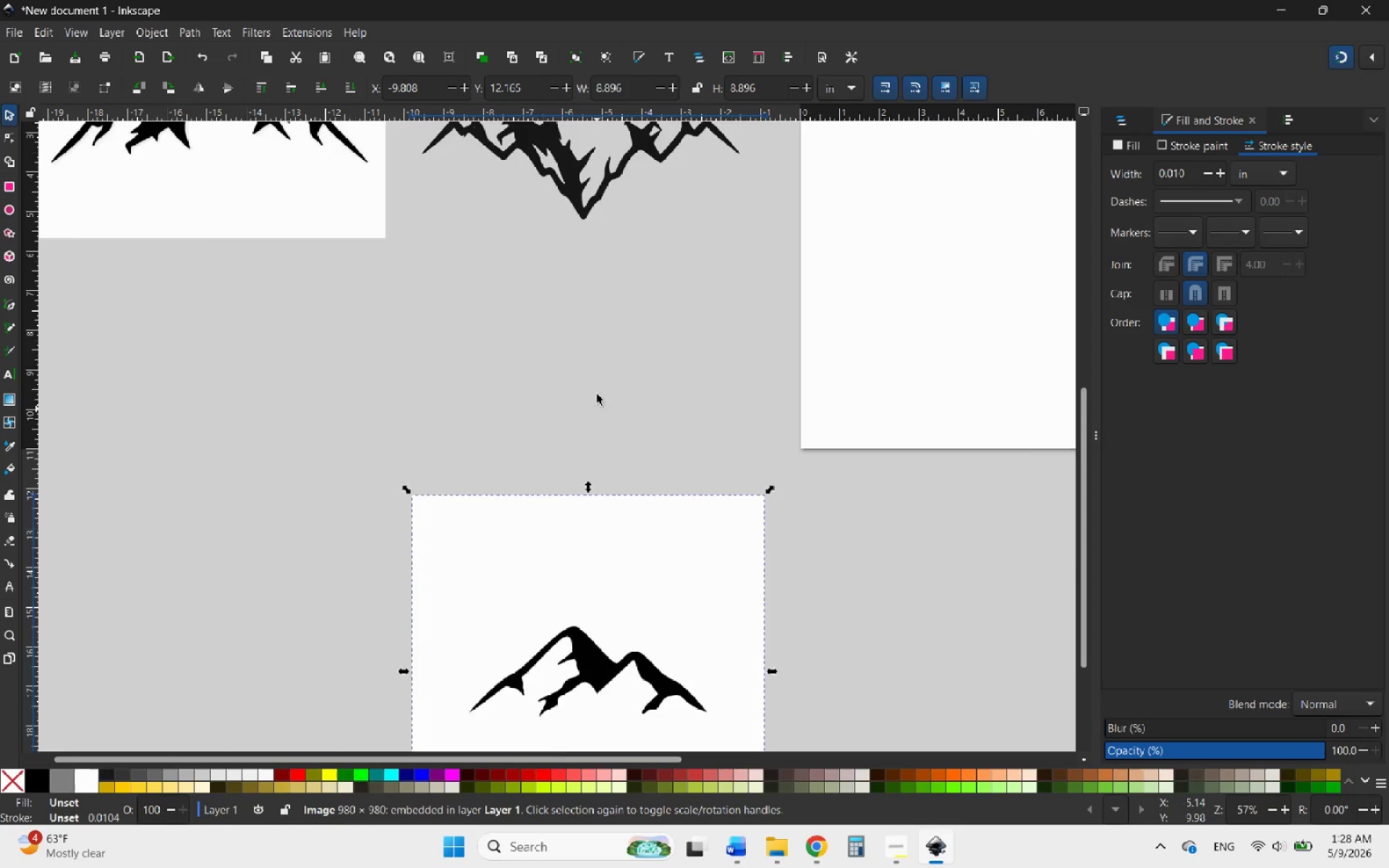 
scroll: coordinate [597, 352], scroll_direction: up, amount: 5.0
 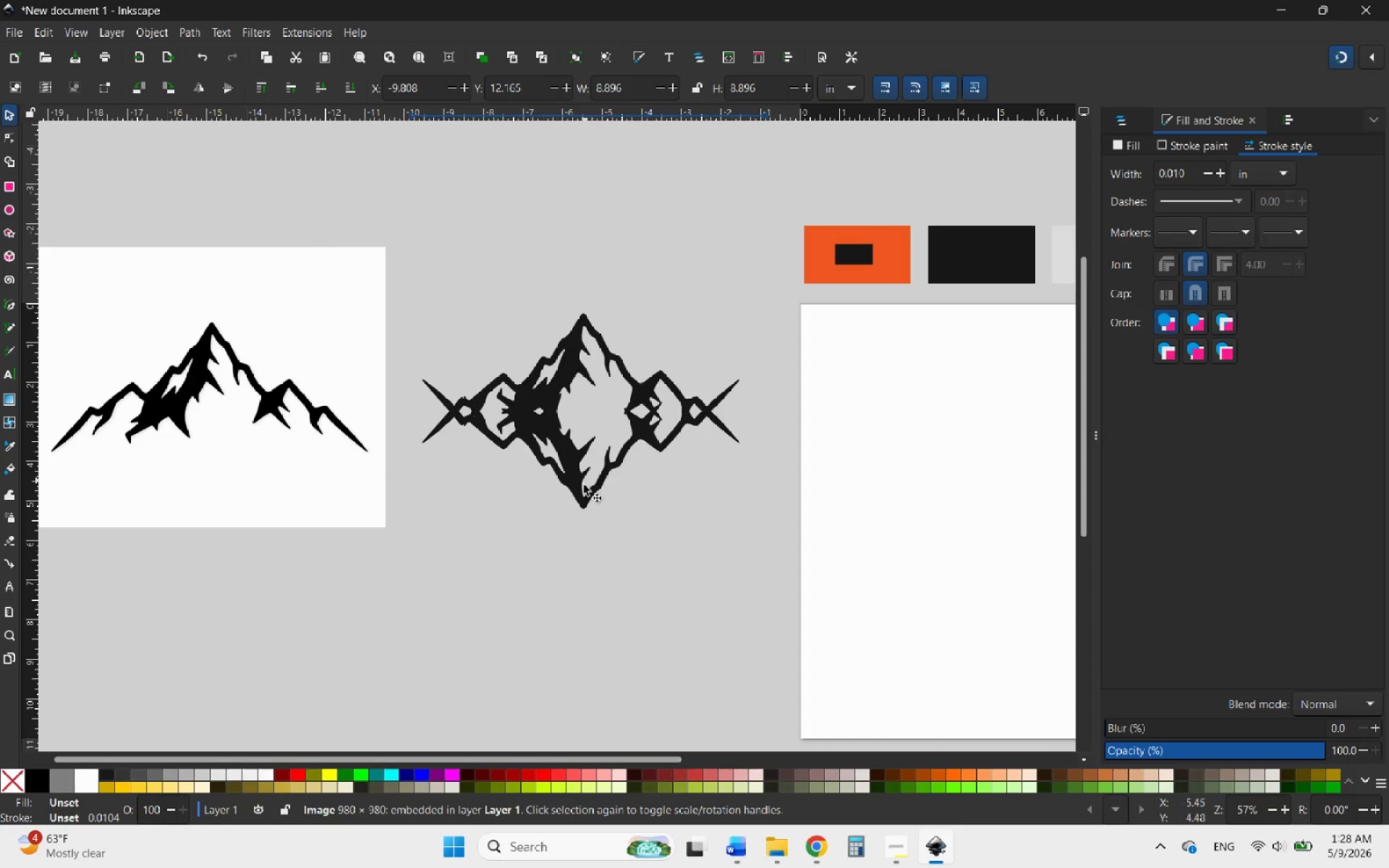 
left_click([583, 488])
 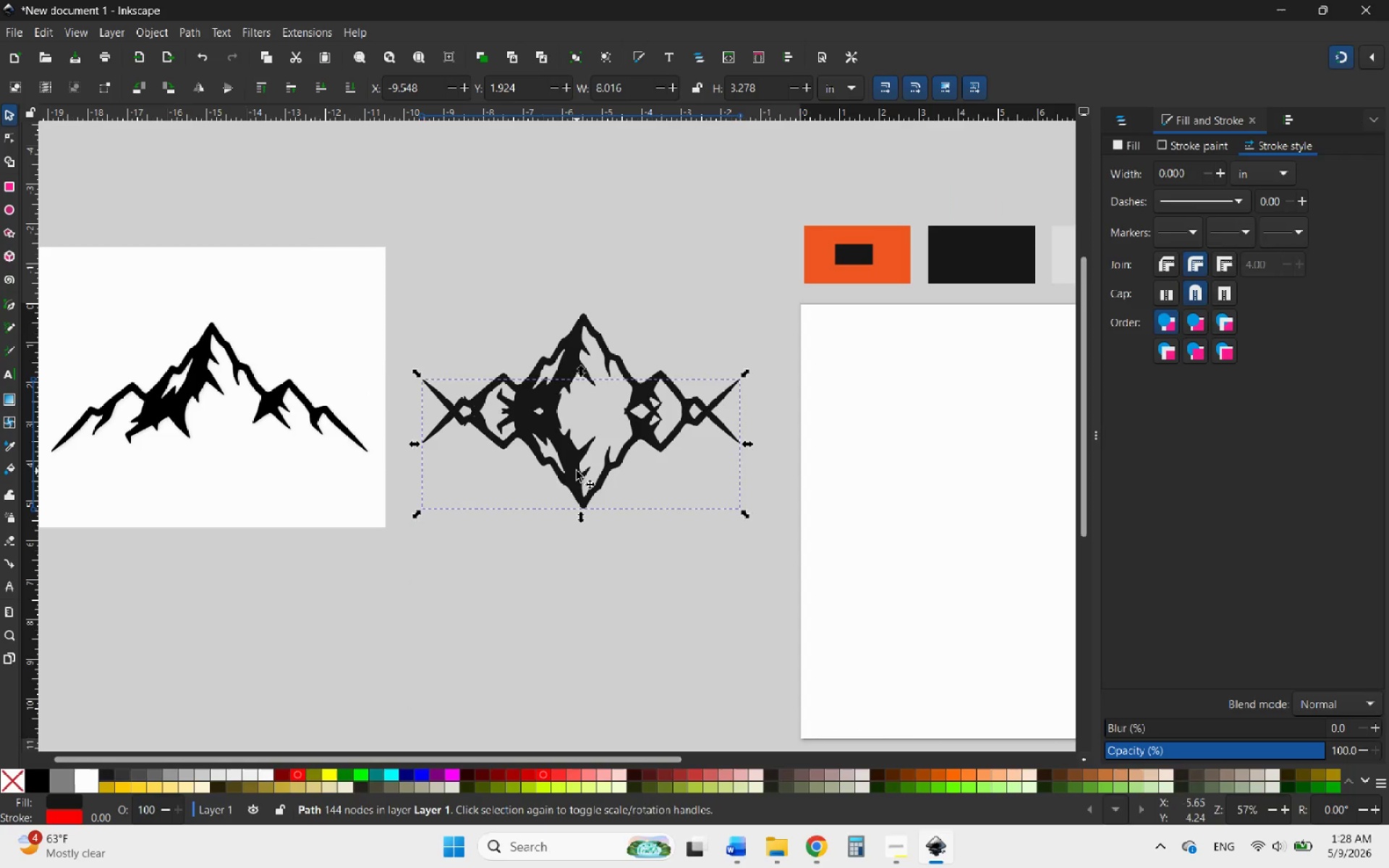 
left_click_drag(start_coordinate=[577, 471], to_coordinate=[585, 548])
 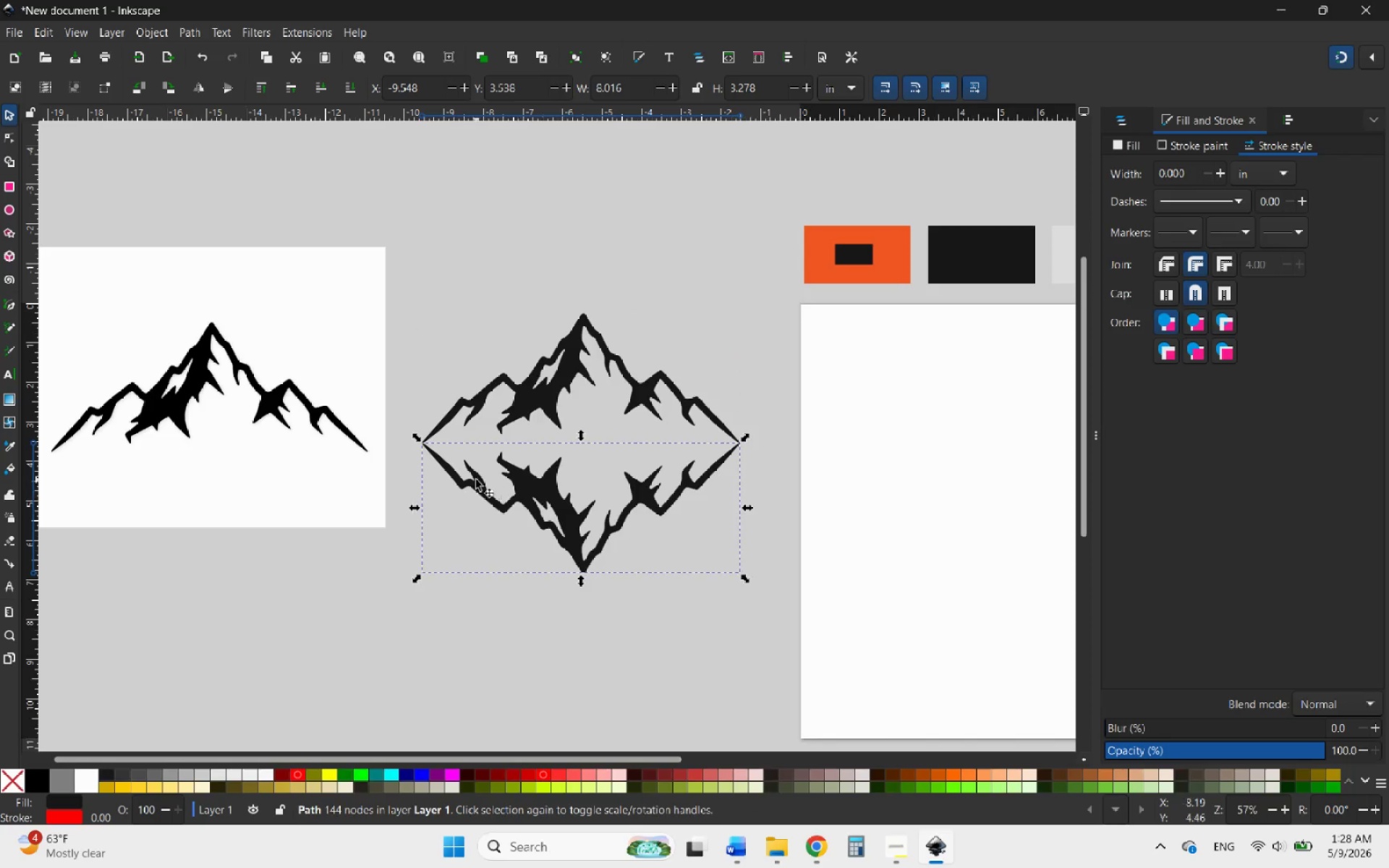 
hold_key(key=ControlLeft, duration=2.06)
 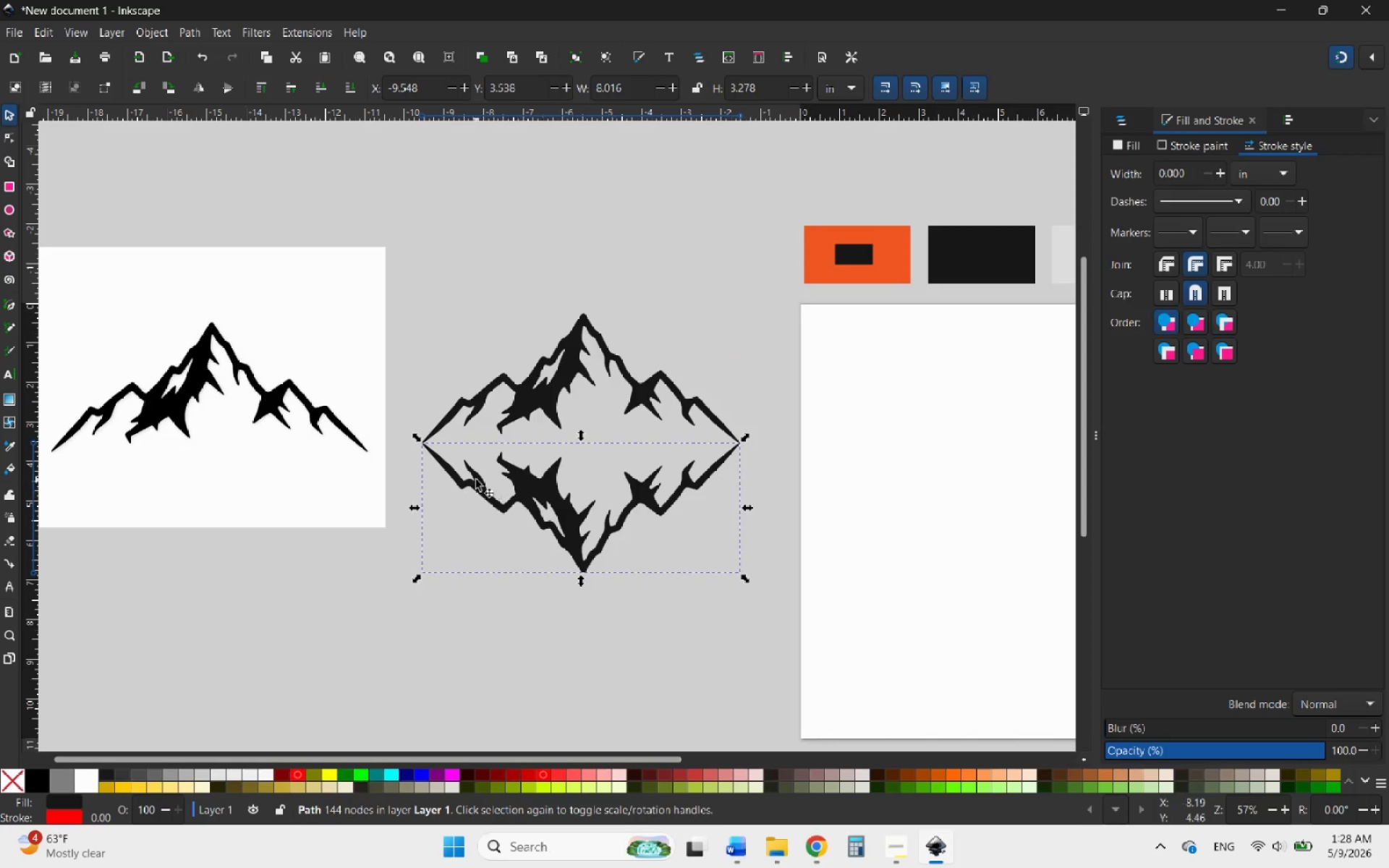 
hold_key(key=ControlLeft, duration=1.33)
scroll: coordinate [424, 409], scroll_direction: up, amount: 6.0
 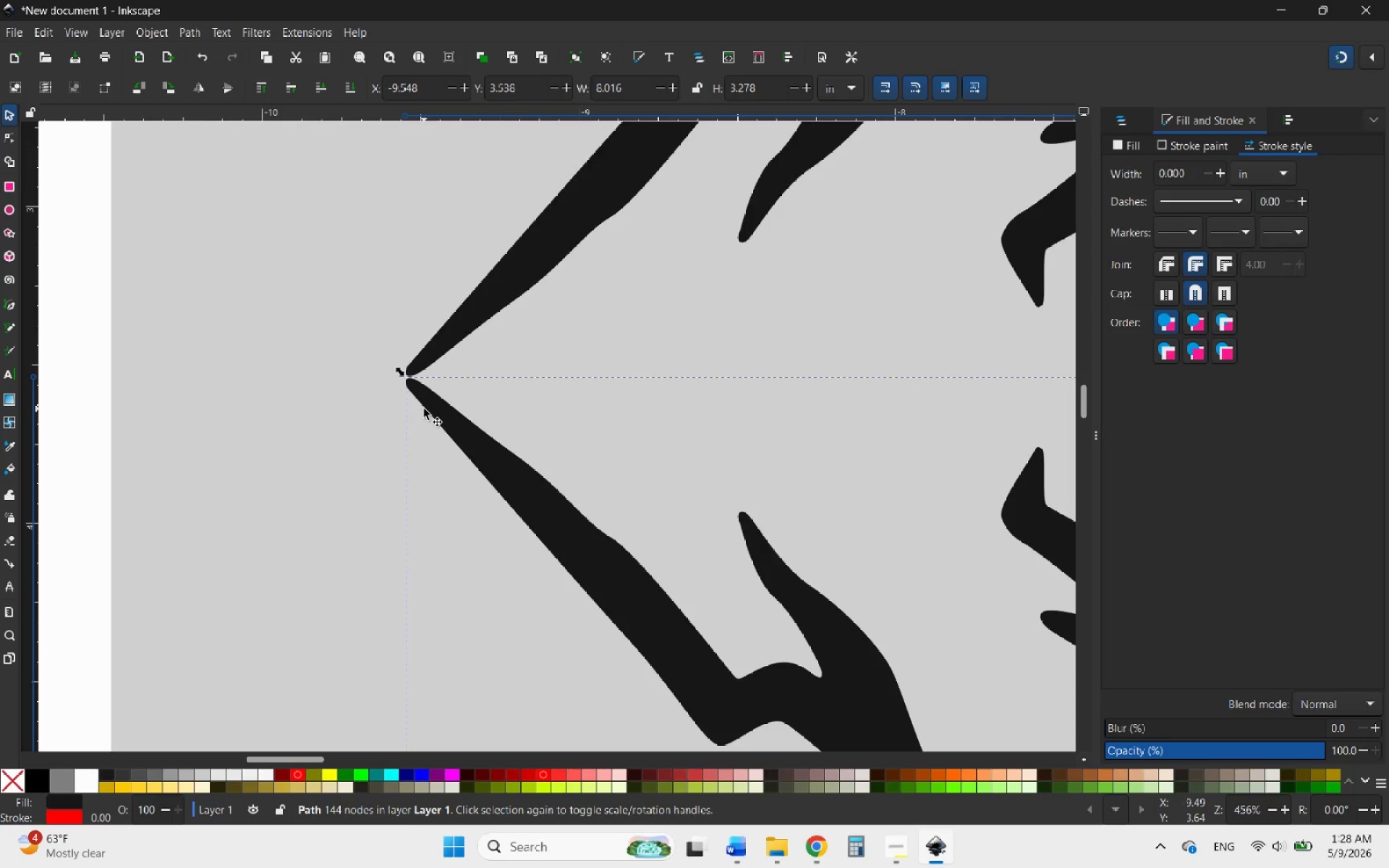 
left_click_drag(start_coordinate=[424, 409], to_coordinate=[426, 375])
 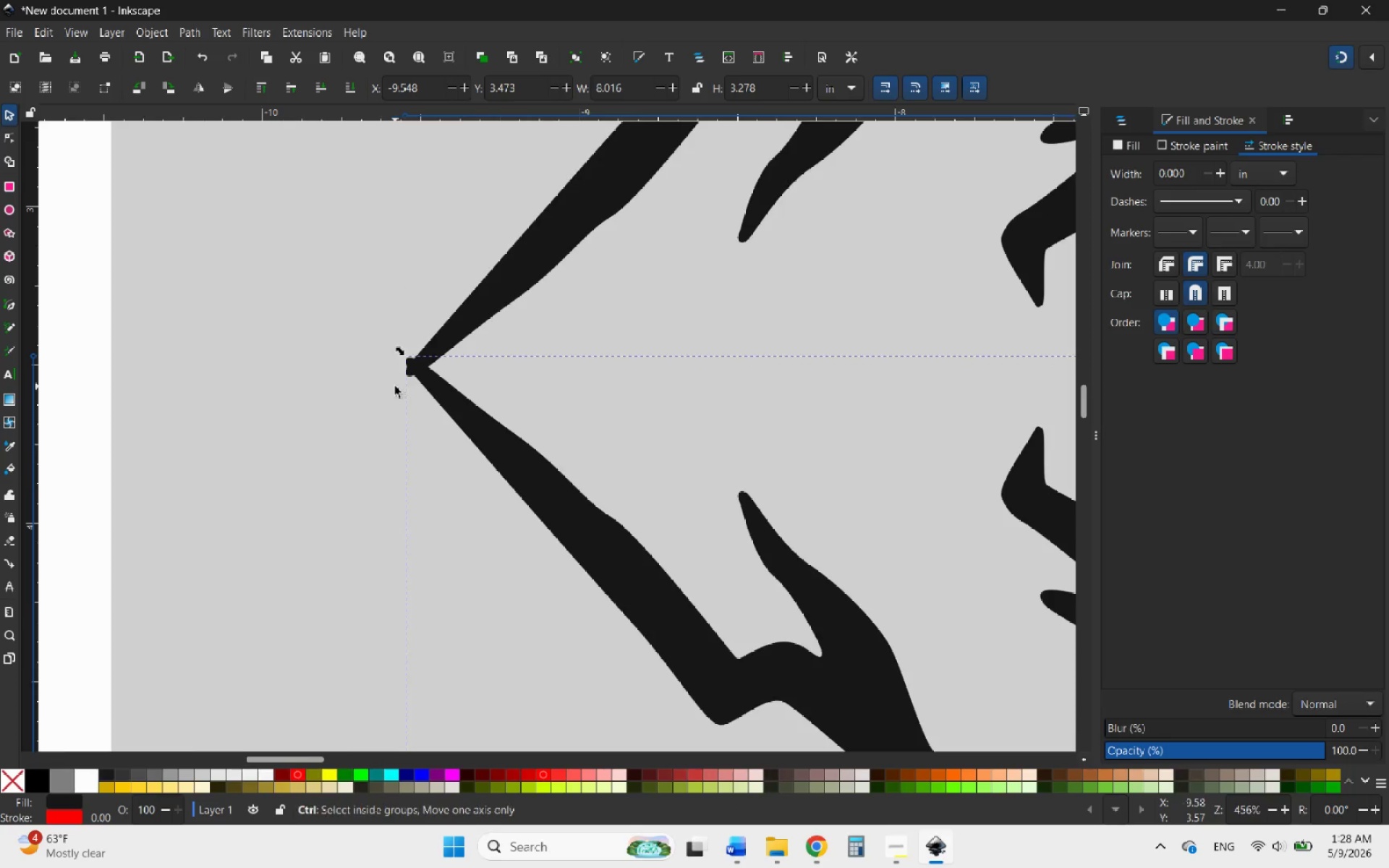 
hold_key(key=ControlLeft, duration=4.19)
 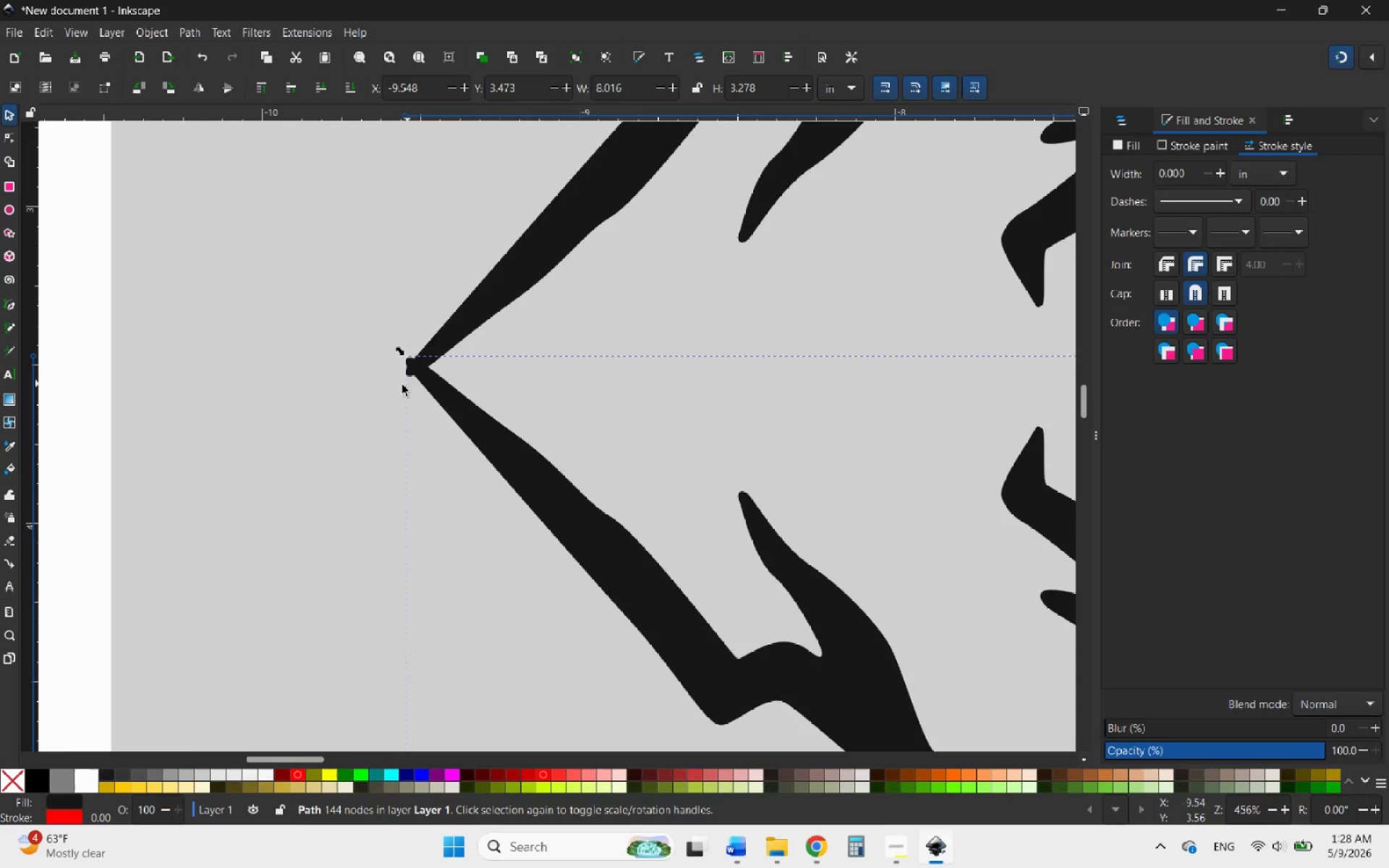 
hold_key(key=ControlLeft, duration=0.89)
scroll: coordinate [395, 386], scroll_direction: down, amount: 7.0
 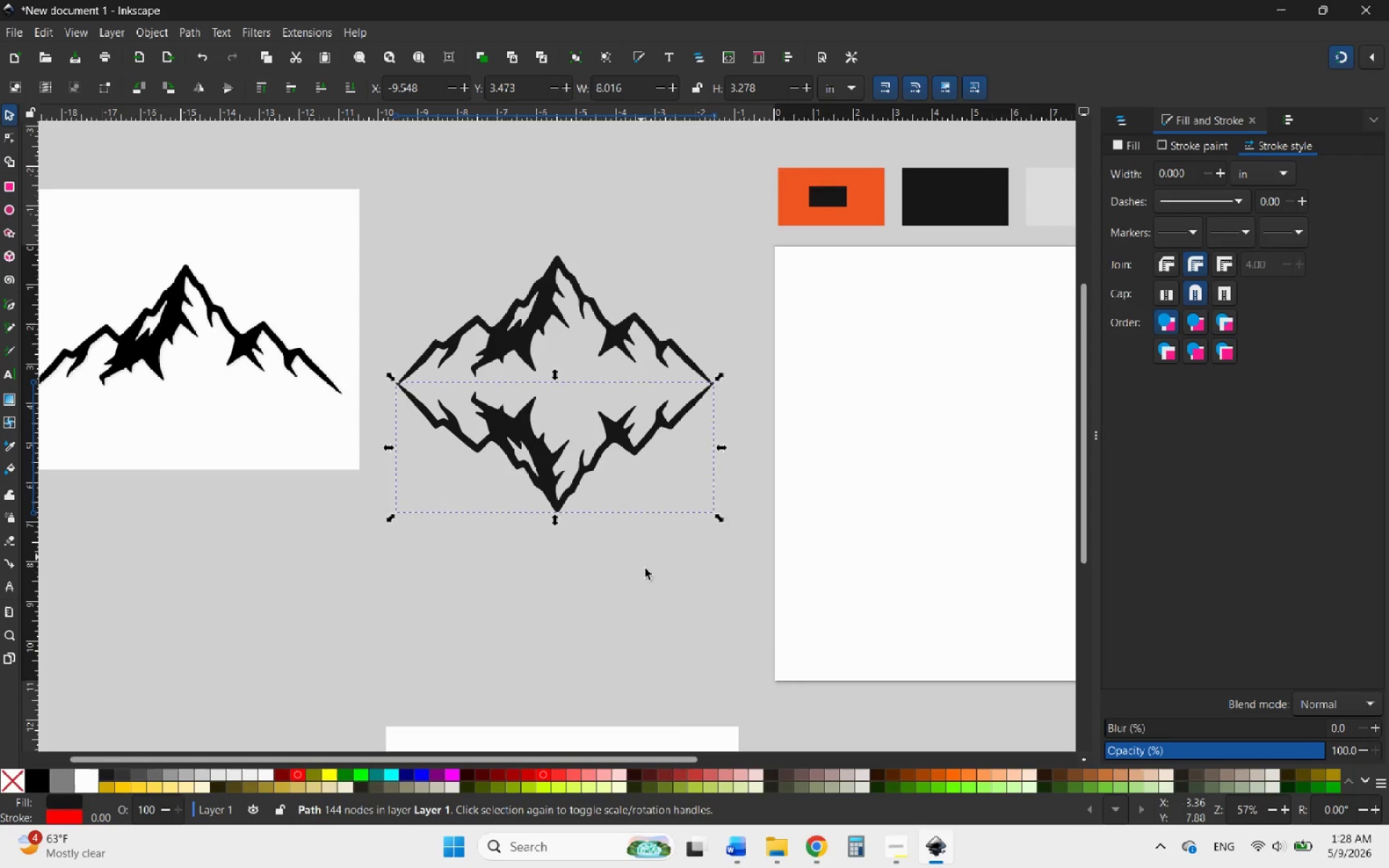 
left_click([649, 580])
 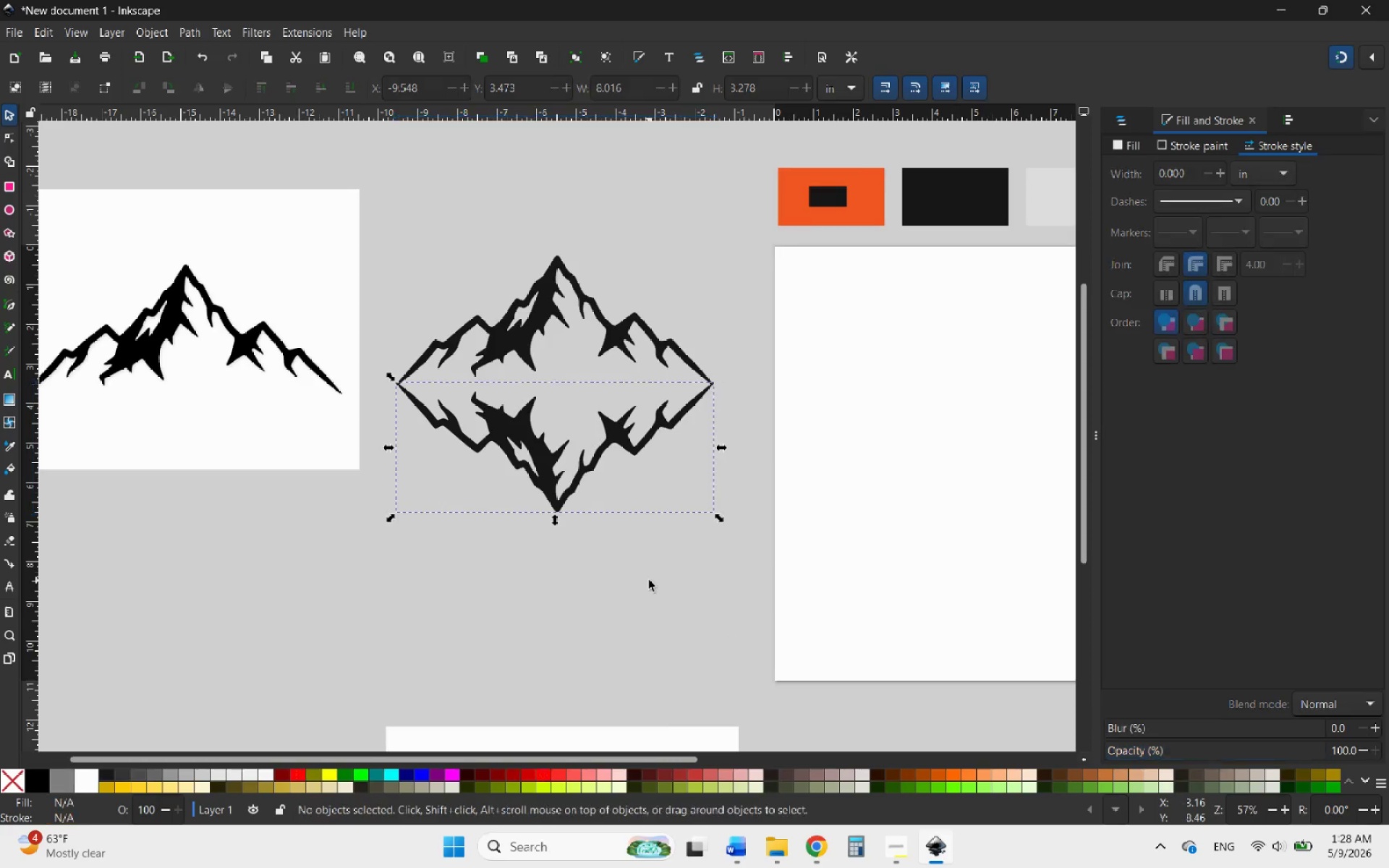 
hold_key(key=ControlLeft, duration=2.02)
scroll: coordinate [353, 469], scroll_direction: down, amount: 2.0
 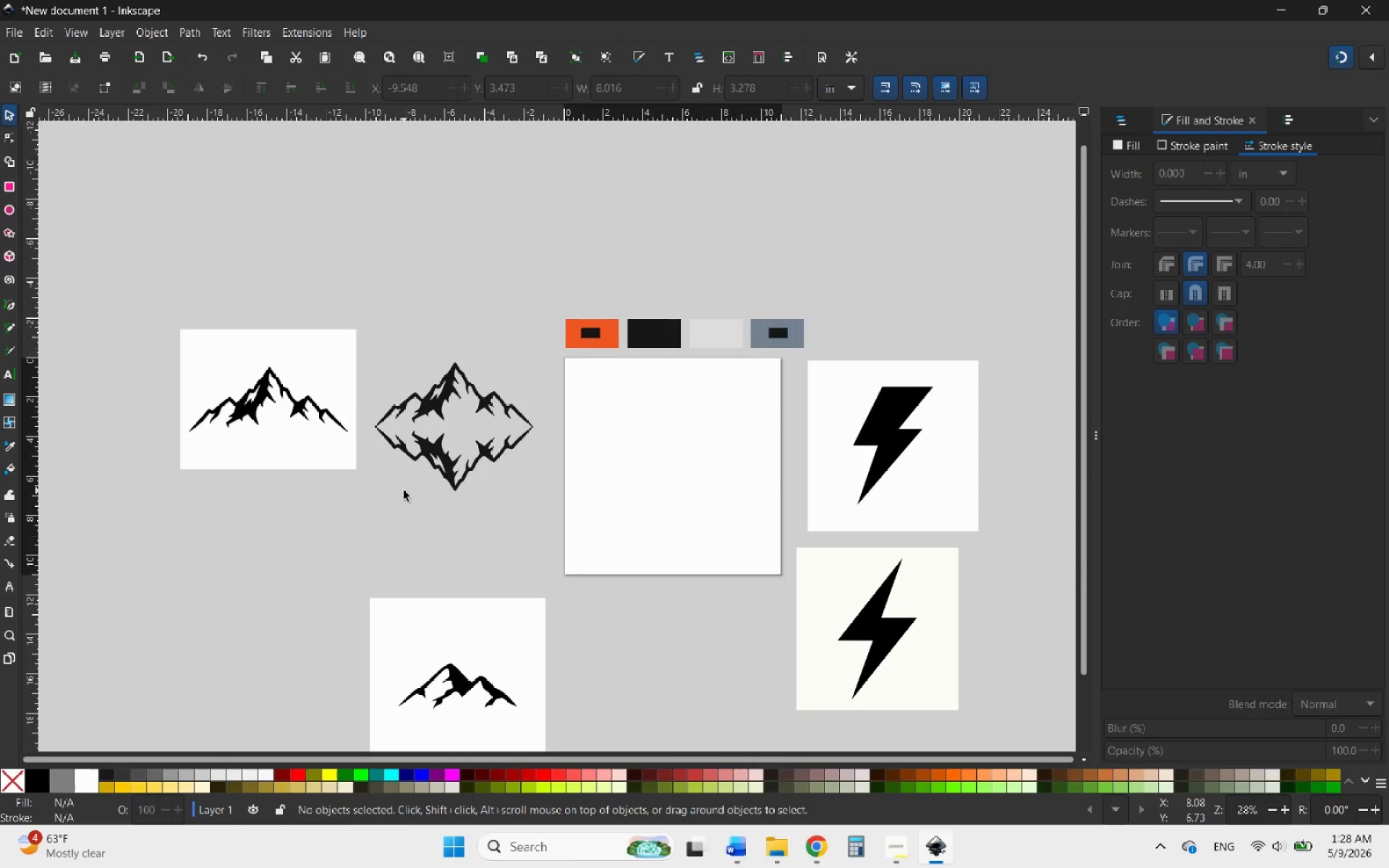 
hold_key(key=ControlLeft, duration=2.22)
scroll: coordinate [449, 433], scroll_direction: up, amount: 3.0
 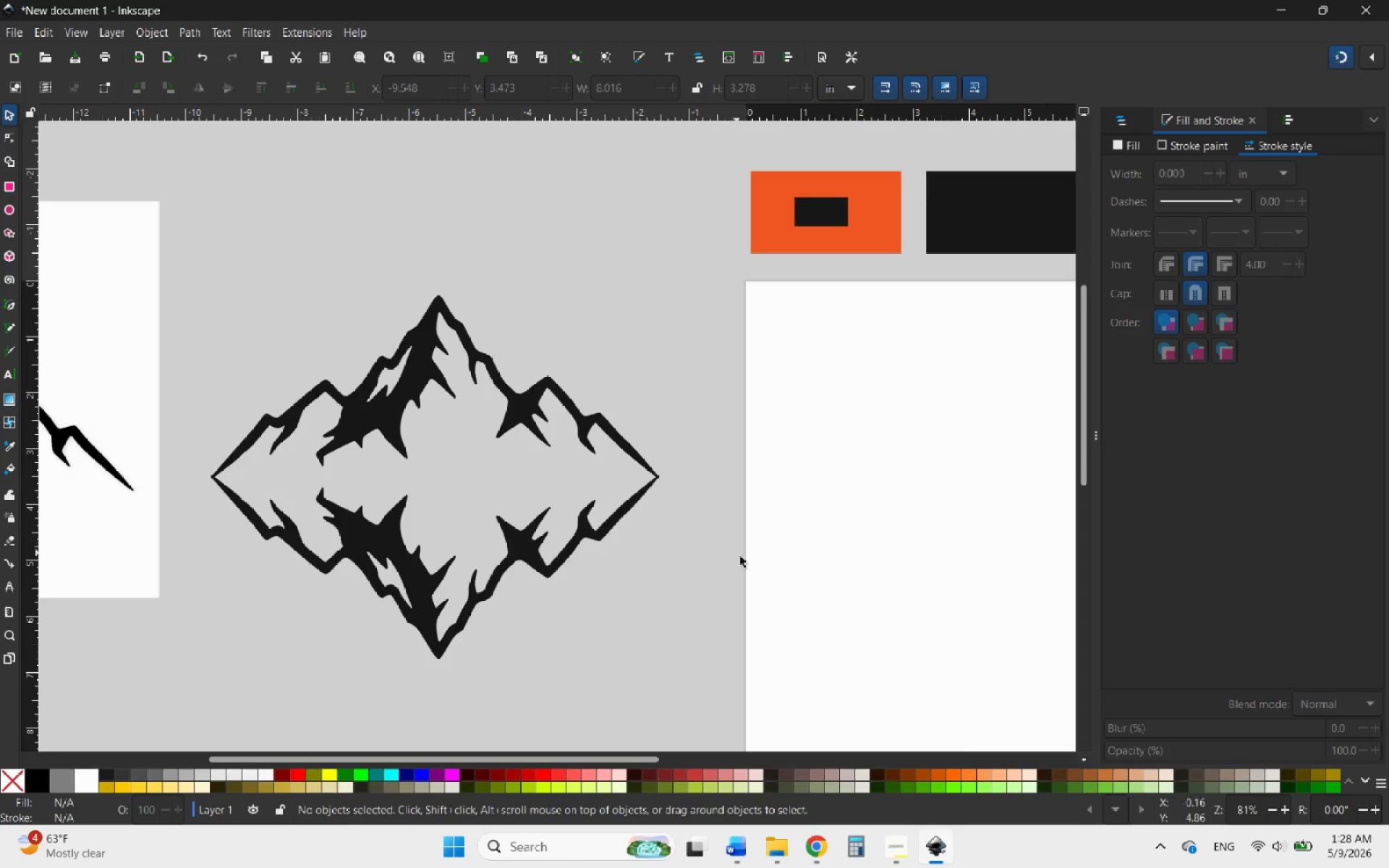 
hold_key(key=ControlLeft, duration=0.67)
scroll: coordinate [577, 532], scroll_direction: down, amount: 4.0
 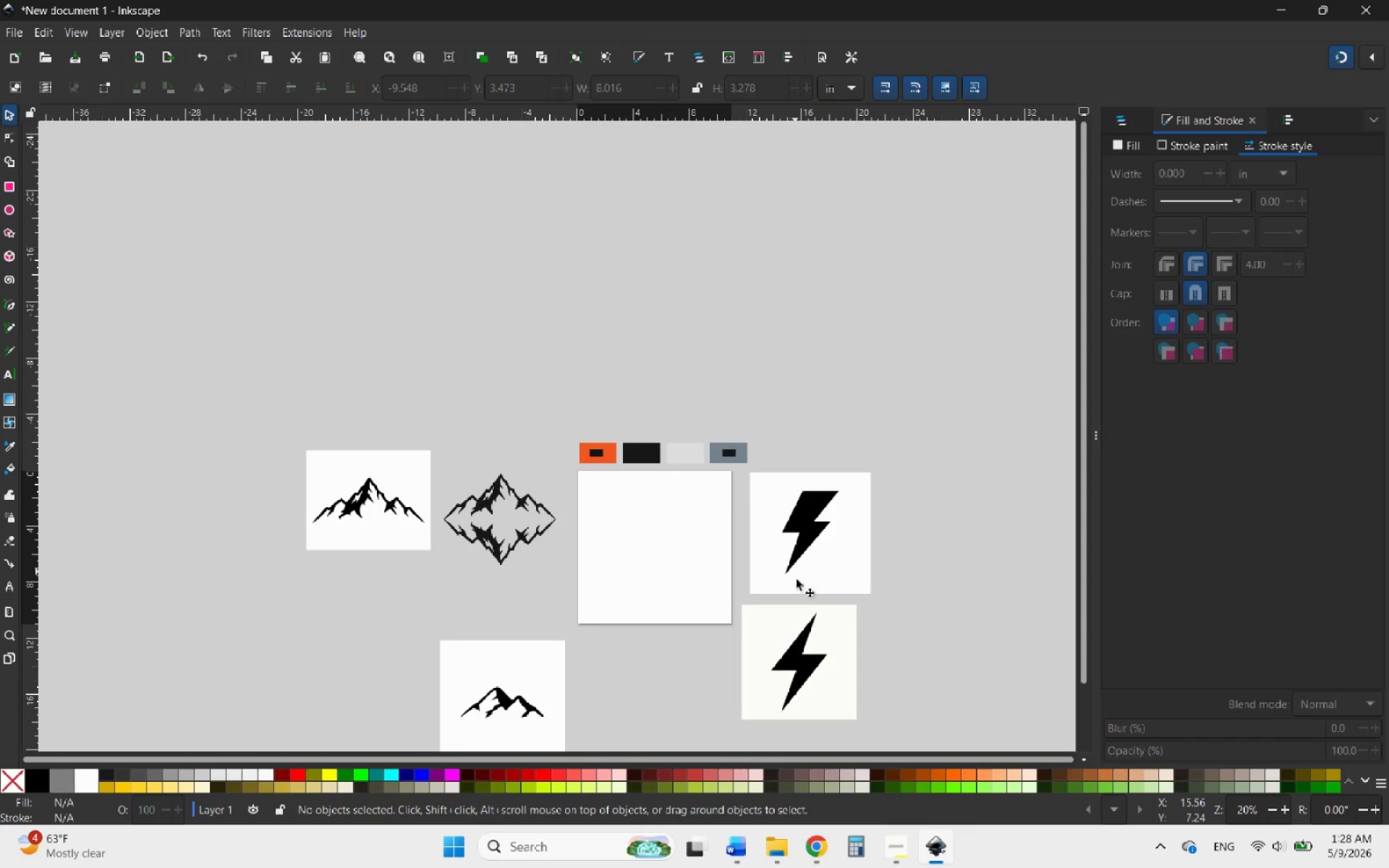 
left_click([791, 634])
 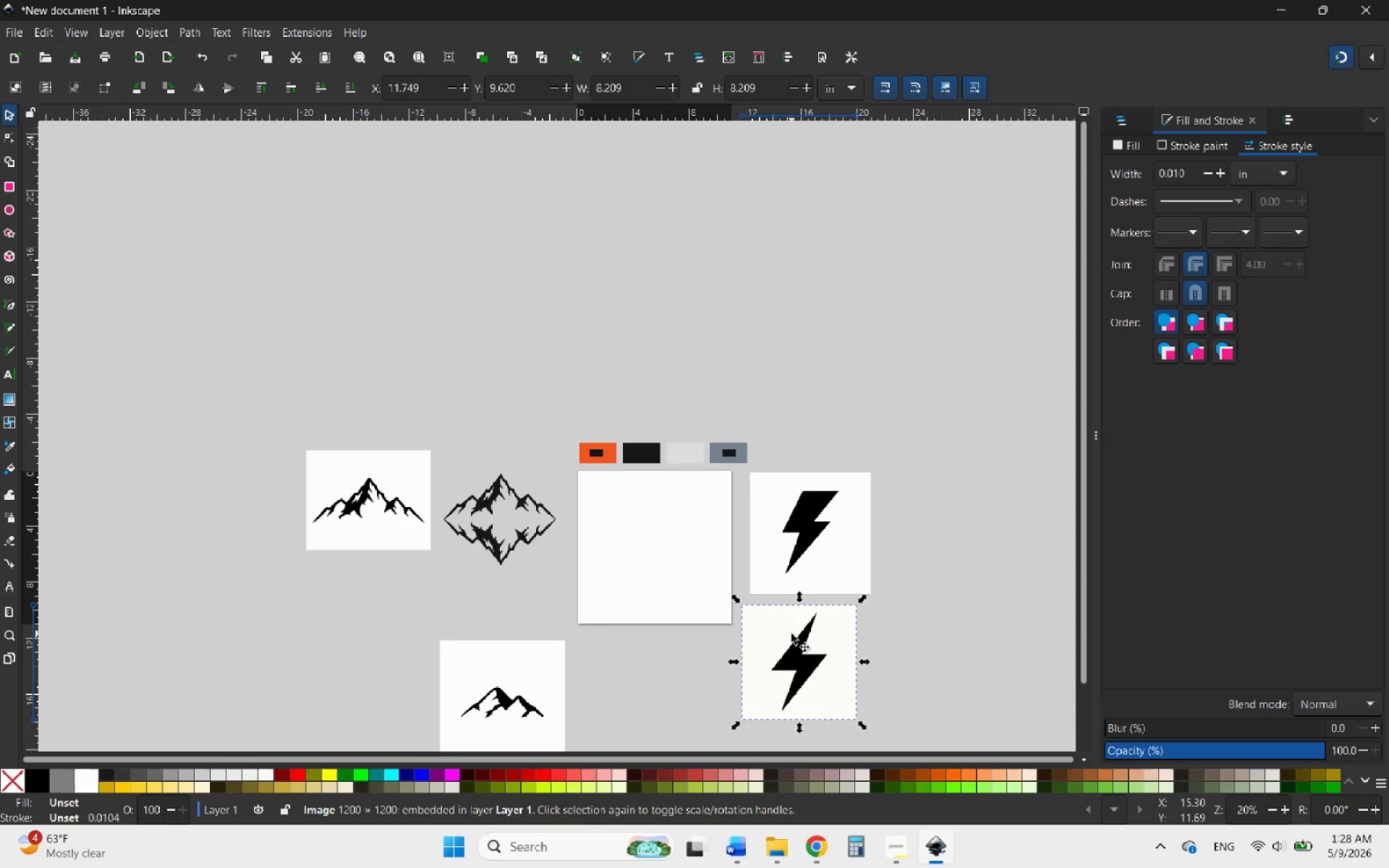 
right_click([791, 634])
 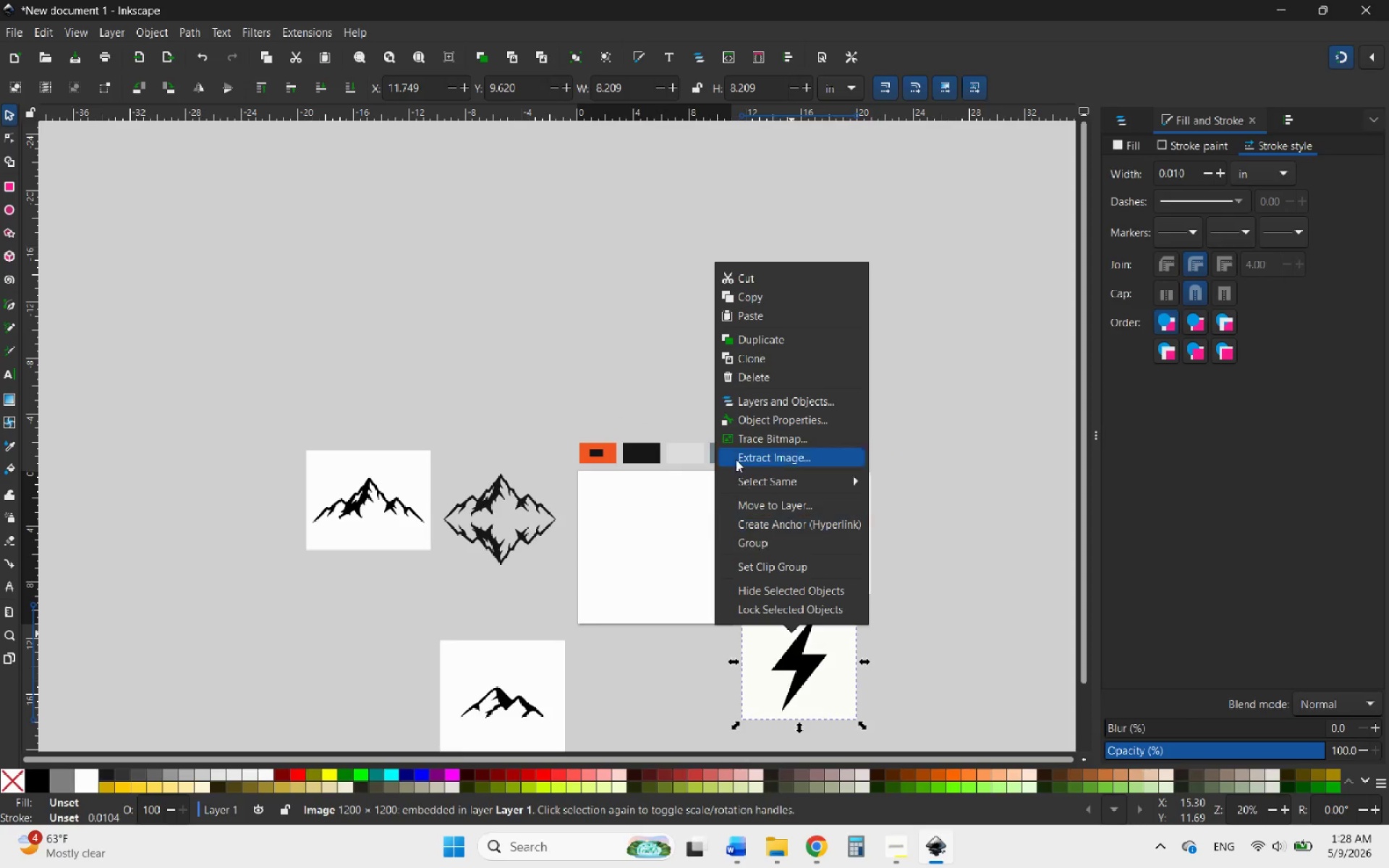 
left_click([742, 437])
 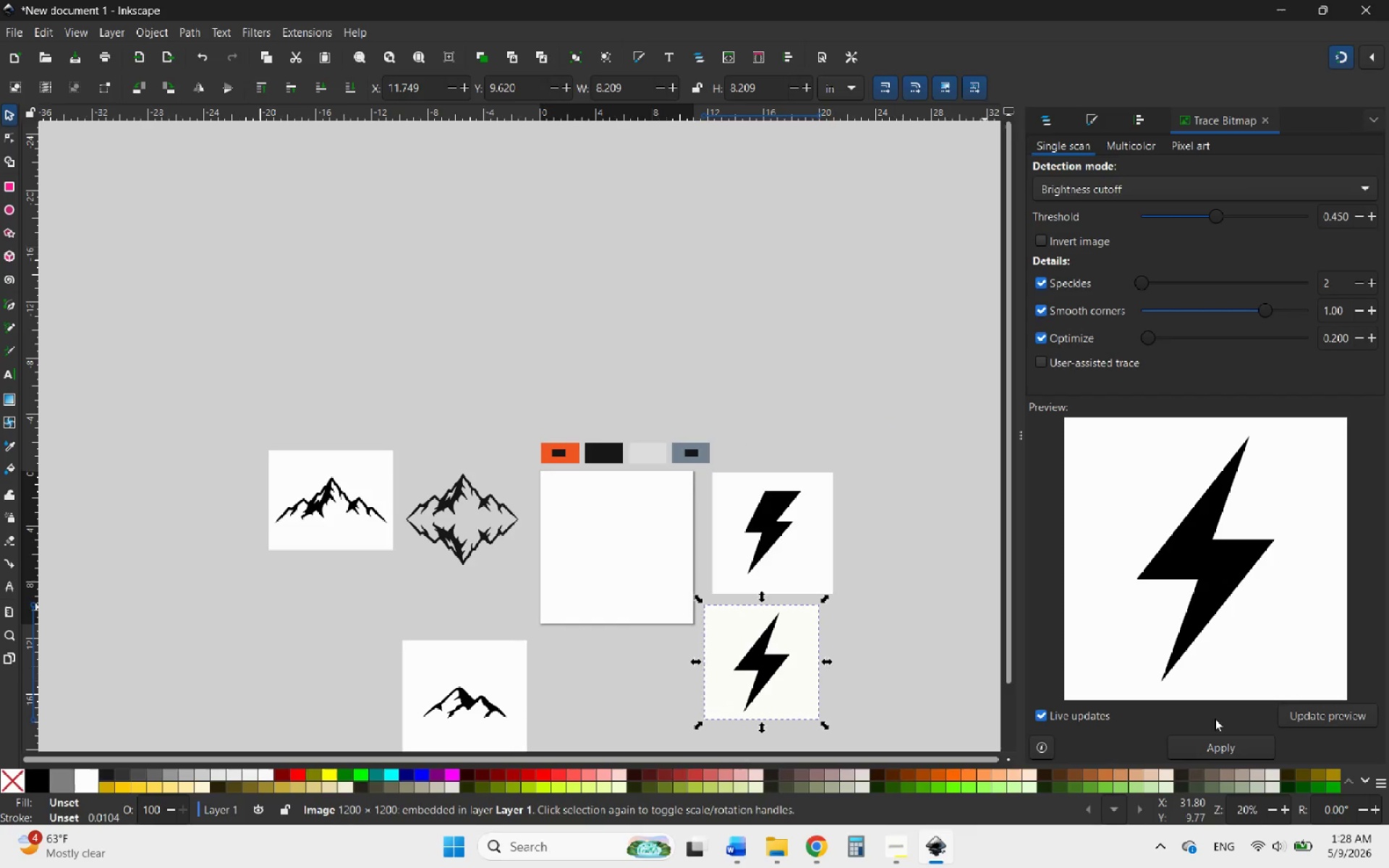 
left_click([1239, 746])
 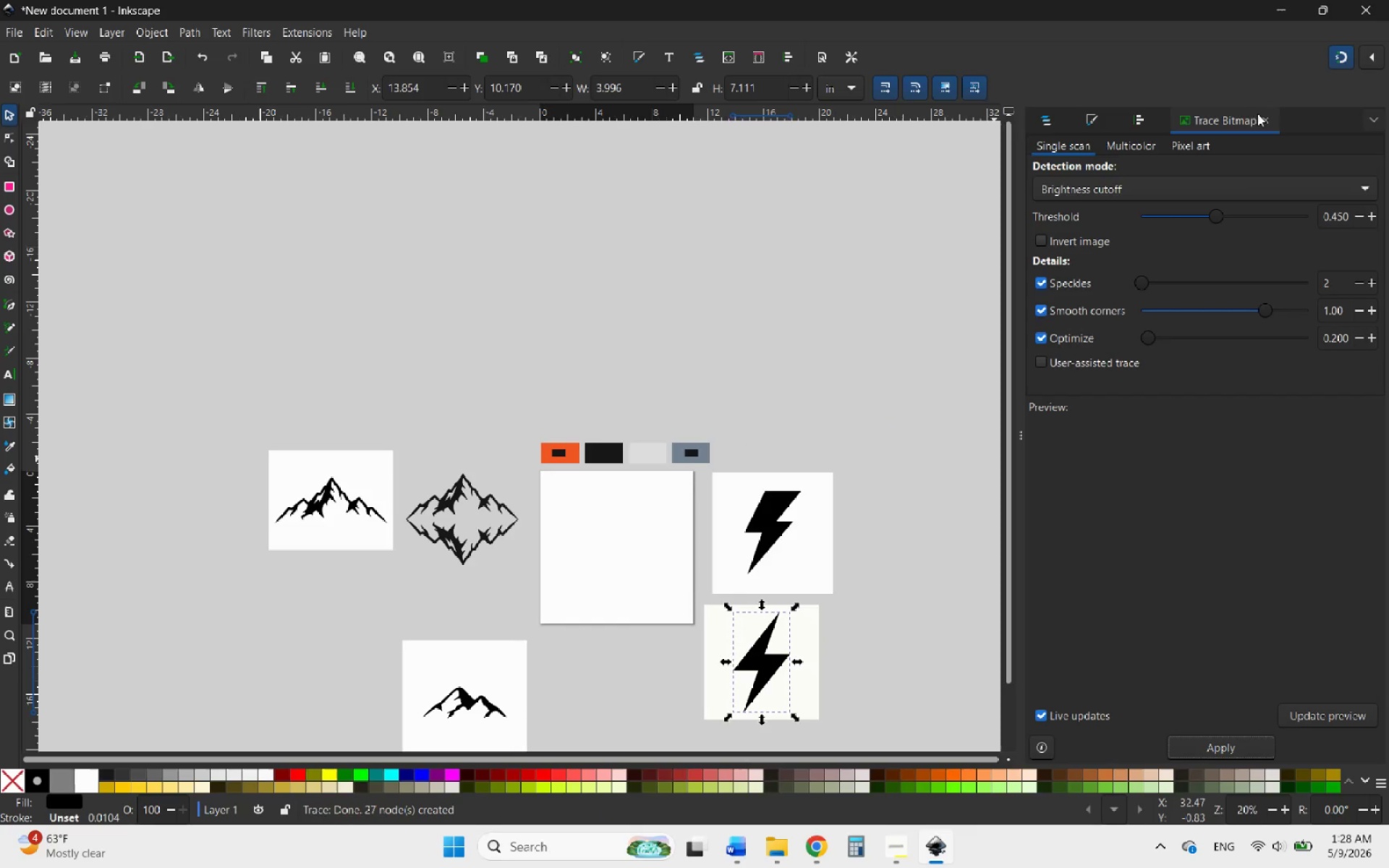 
left_click([1267, 119])
 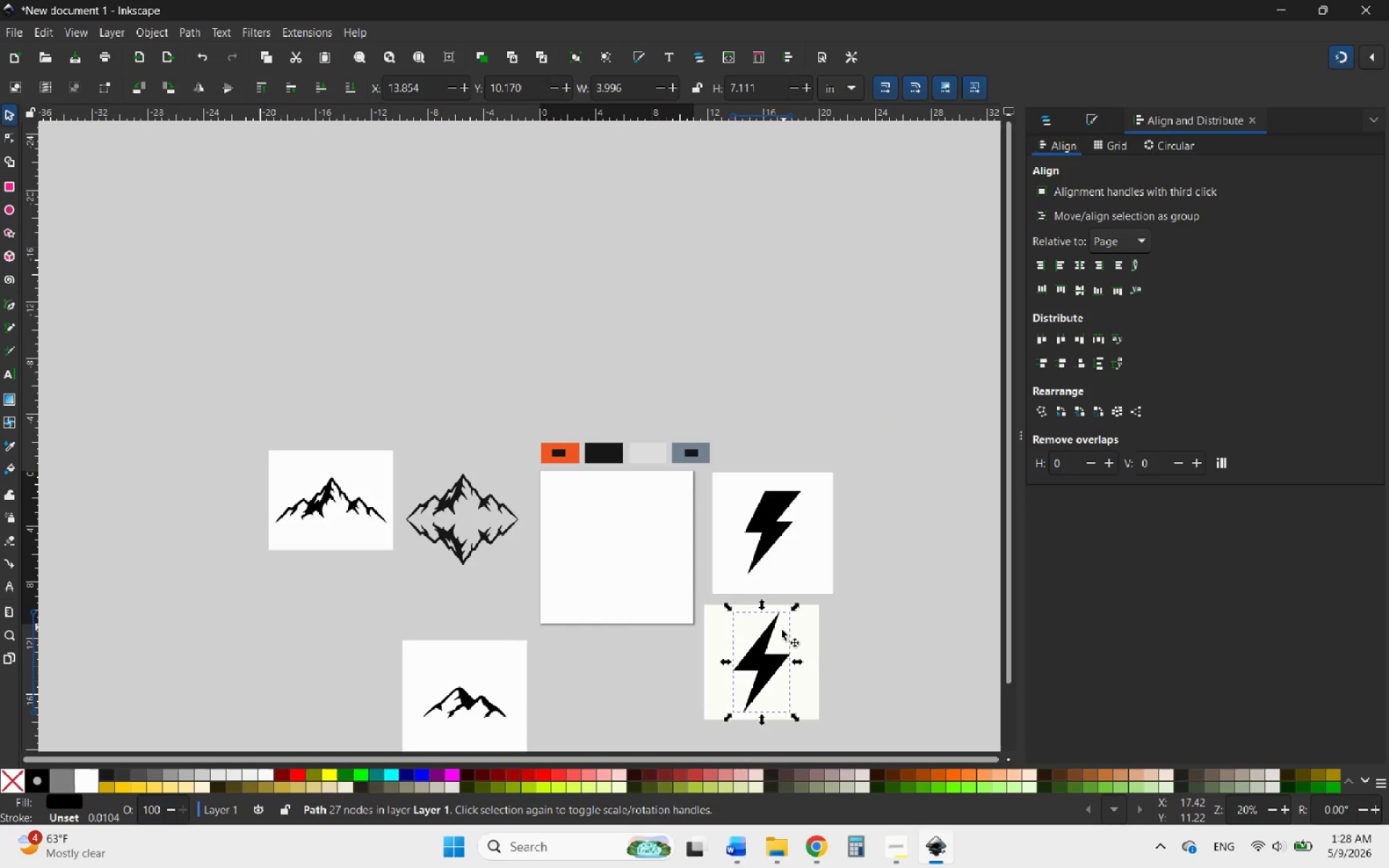 
left_click_drag(start_coordinate=[760, 665], to_coordinate=[608, 647])
 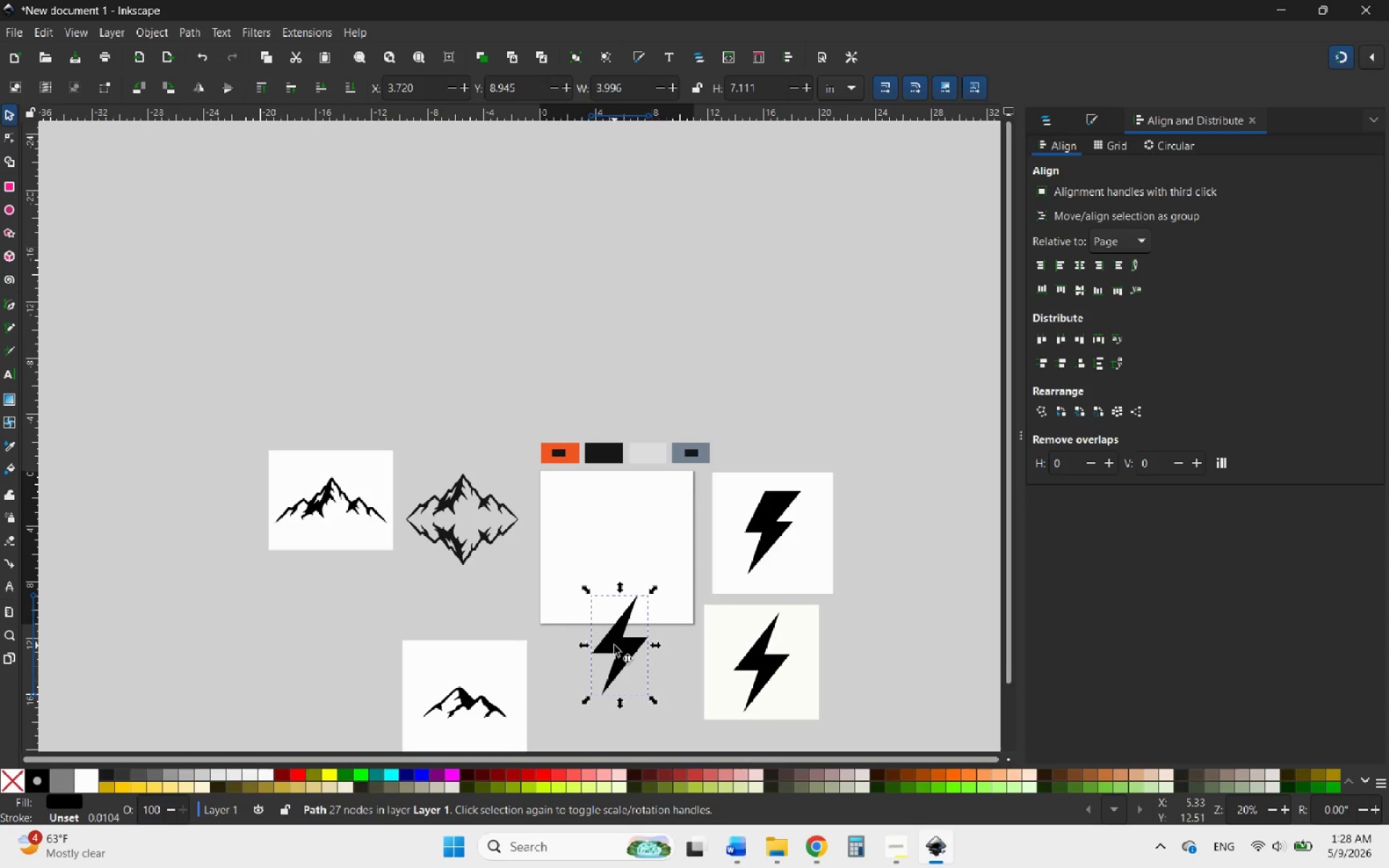 
wait(5.33)
 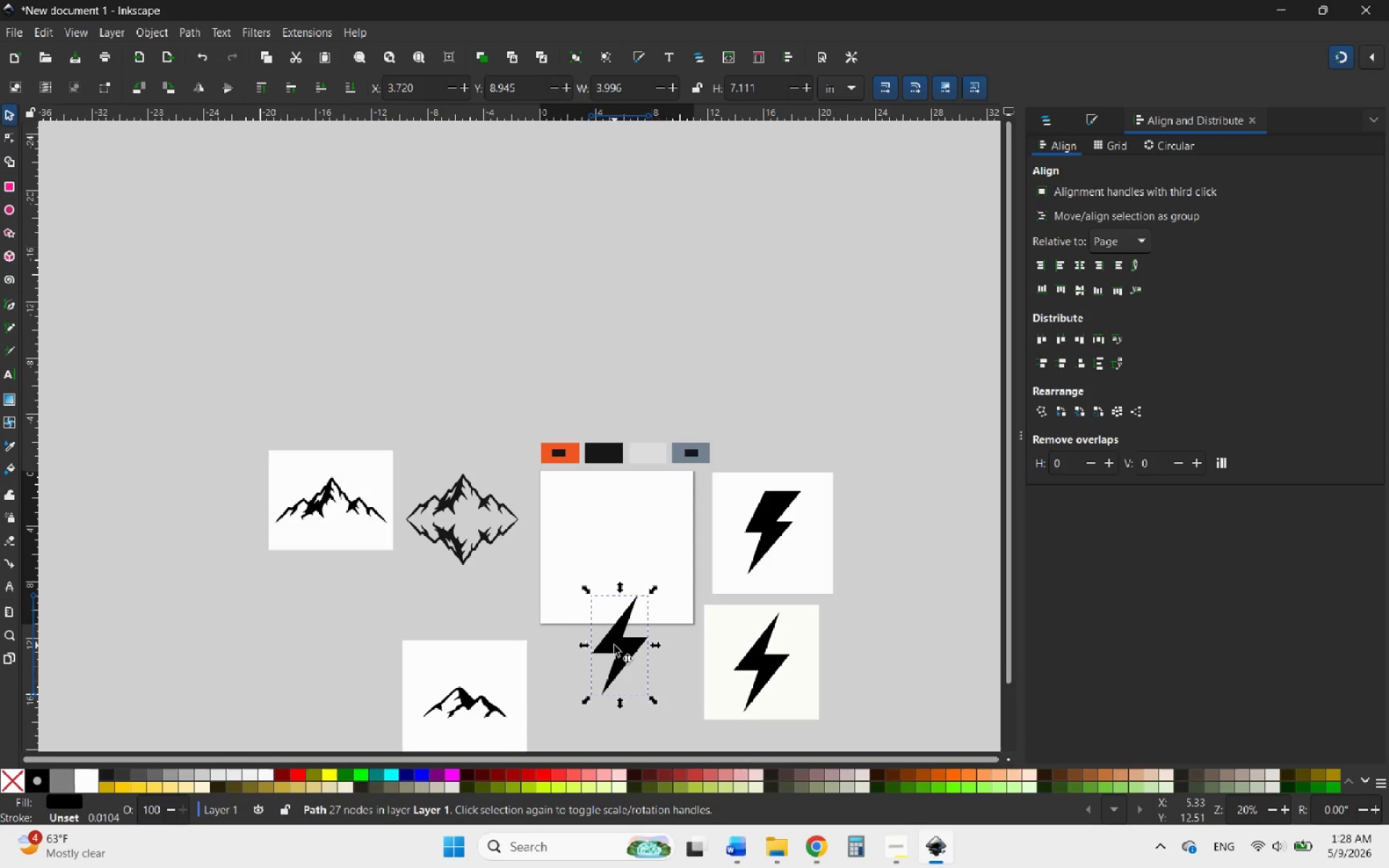 
hold_key(key=ControlLeft, duration=2.17)
left_click_drag(start_coordinate=[651, 699], to_coordinate=[626, 686])
 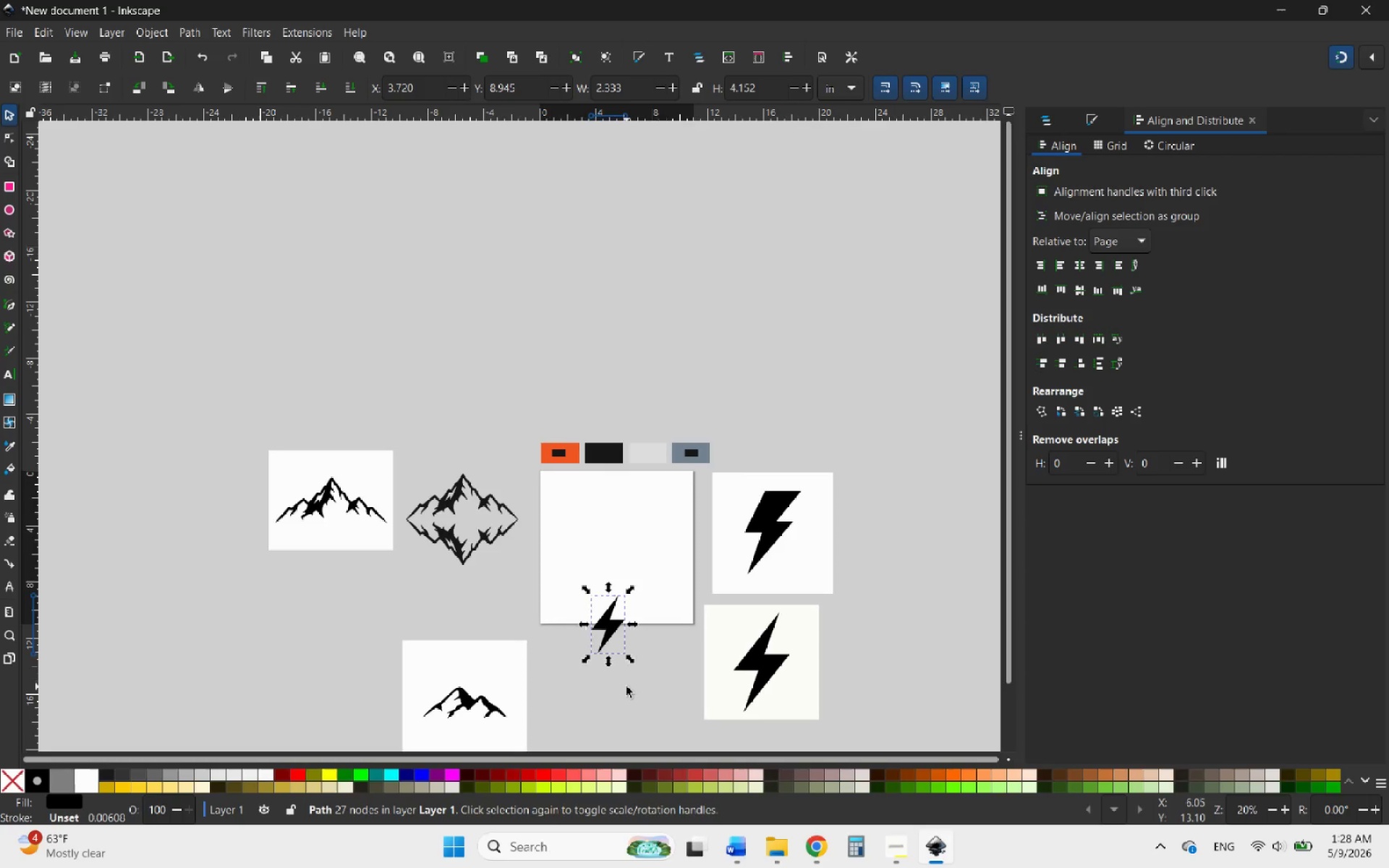 
hold_key(key=ControlLeft, duration=1.17)
scroll: coordinate [469, 632], scroll_direction: up, amount: 2.0
 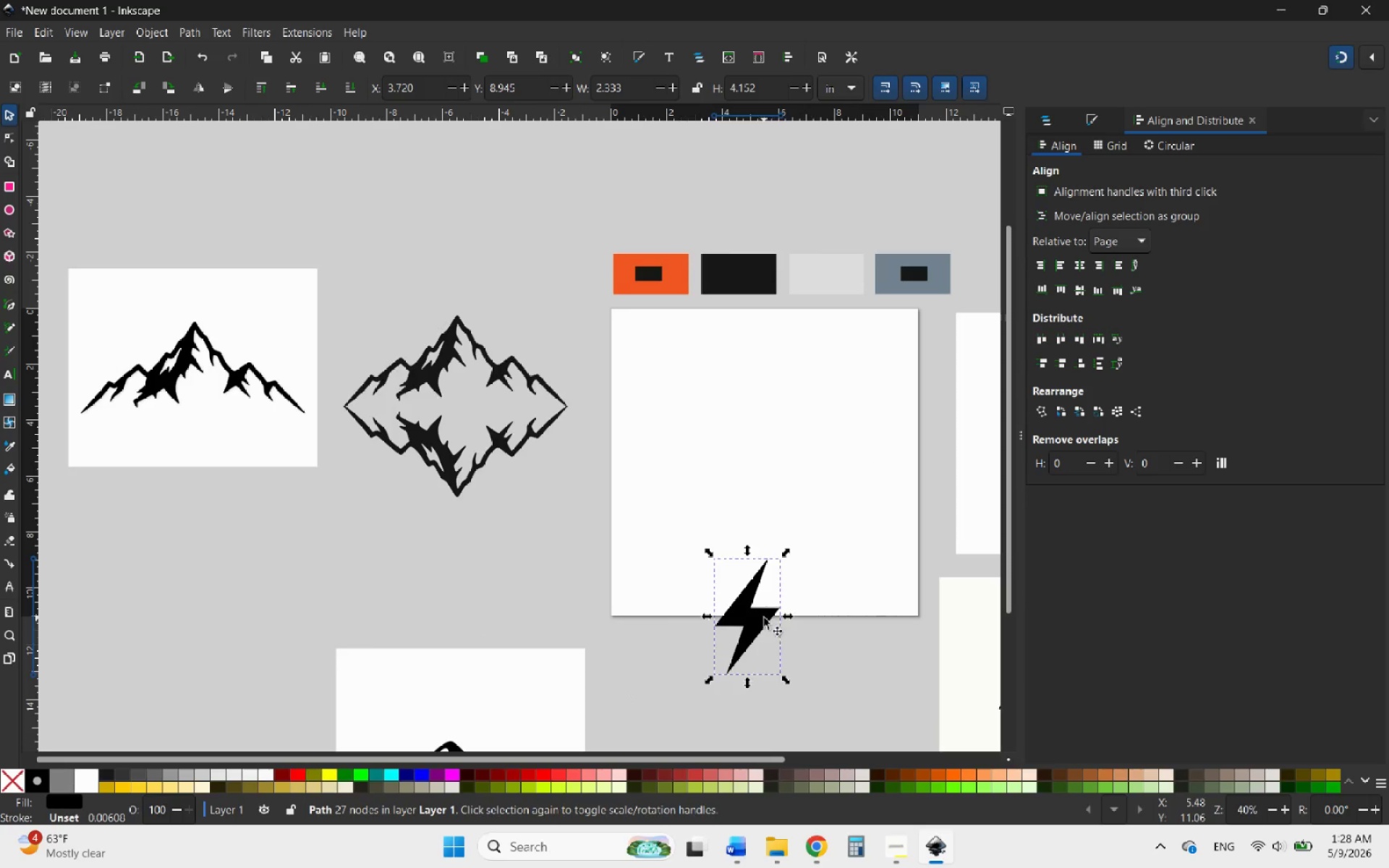 
left_click_drag(start_coordinate=[763, 617], to_coordinate=[464, 483])
 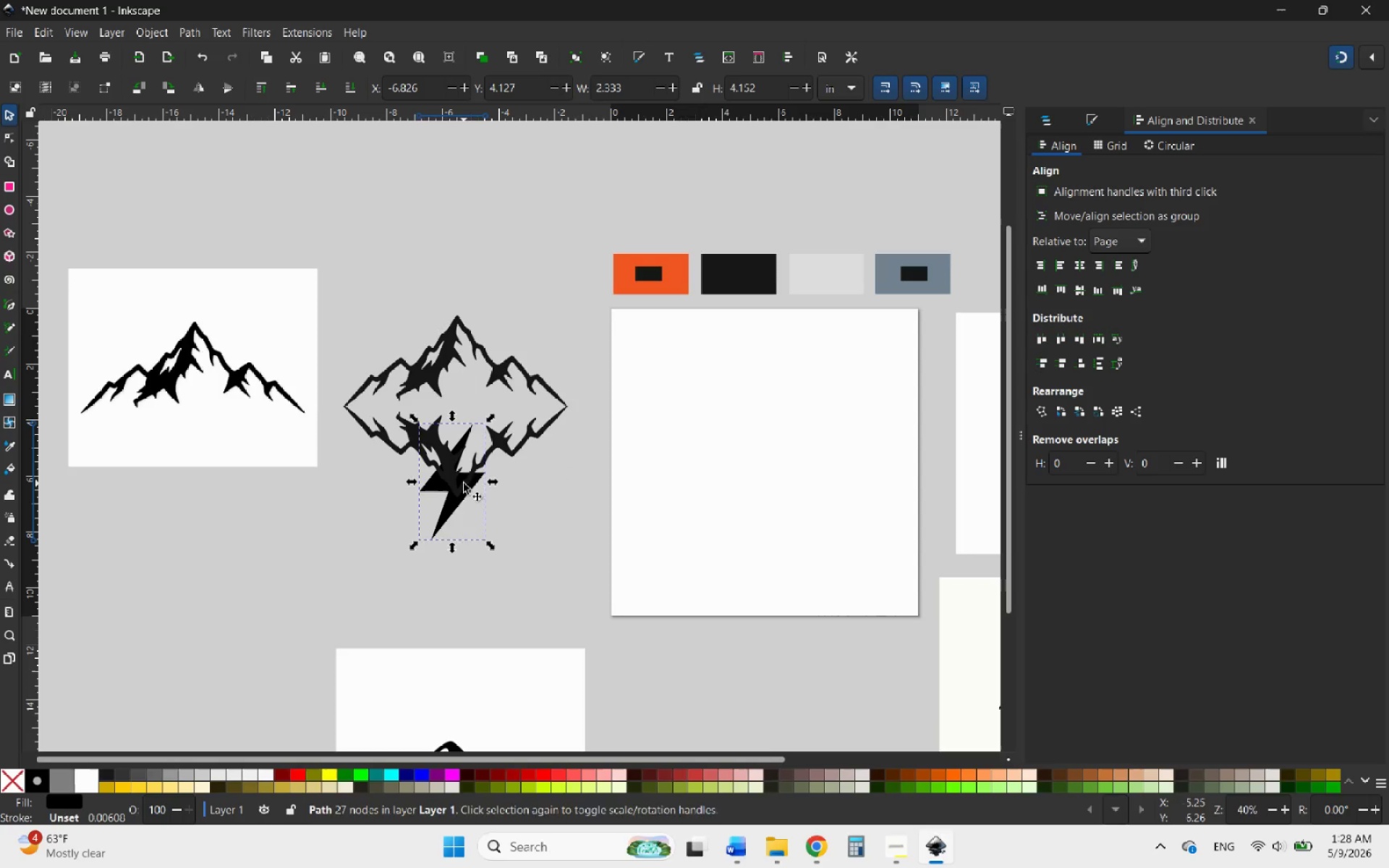 
hold_key(key=ControlLeft, duration=0.8)
scroll: coordinate [462, 458], scroll_direction: up, amount: 2.0
 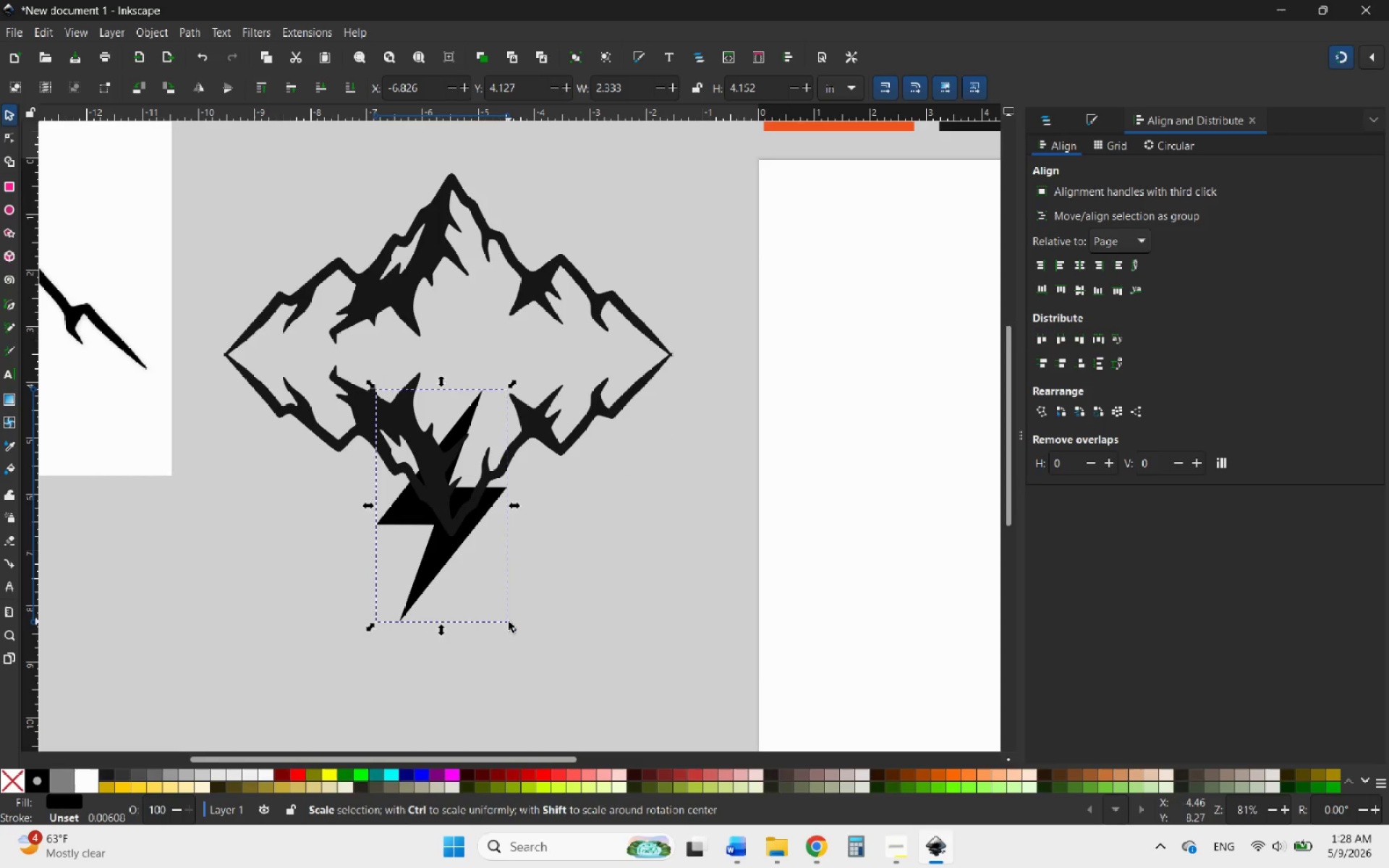 
hold_key(key=ControlLeft, duration=1.31)
left_click_drag(start_coordinate=[511, 626], to_coordinate=[448, 551])
 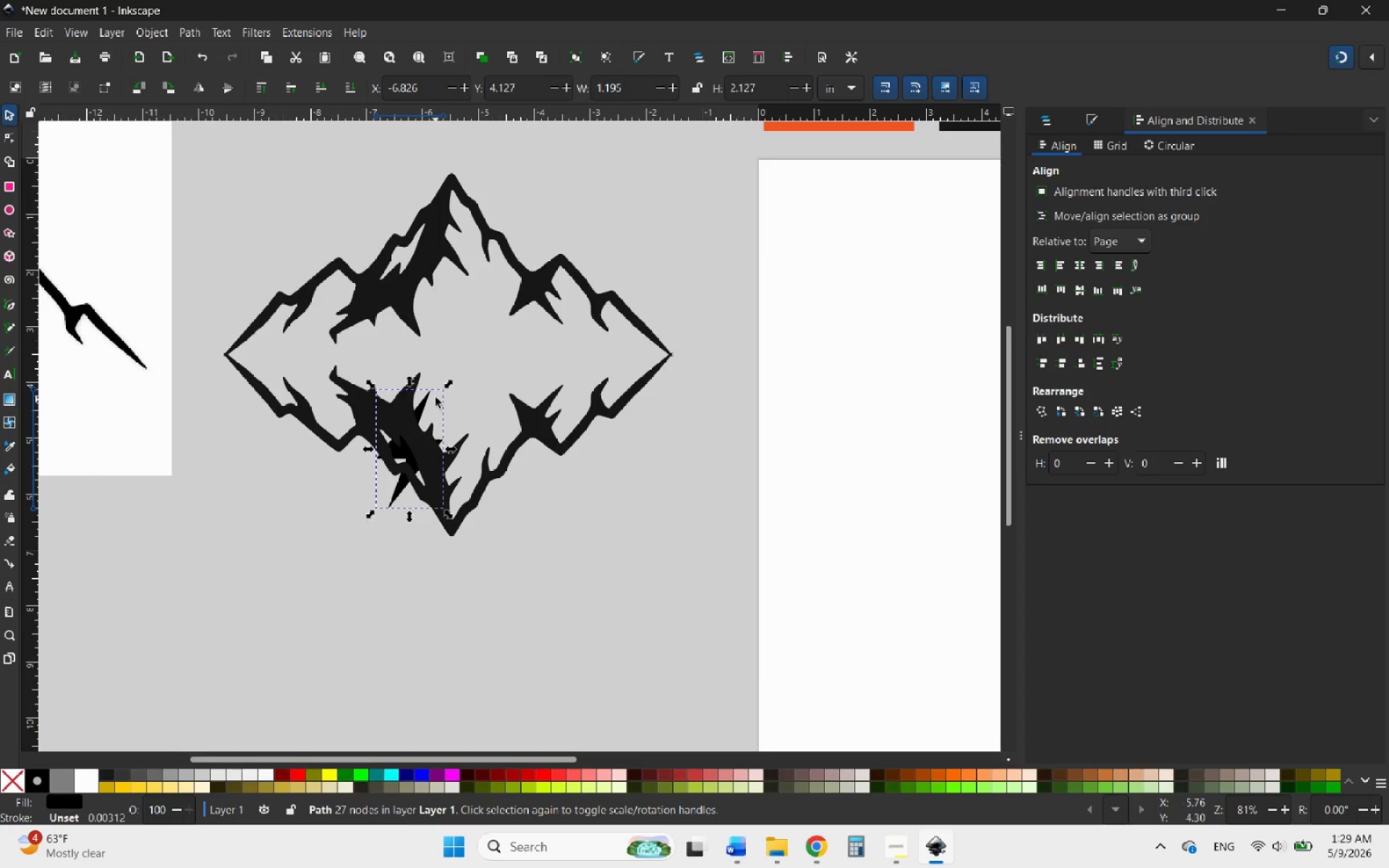 
hold_key(key=ControlLeft, duration=0.42)
scroll: coordinate [424, 387], scroll_direction: none, amount: 0.0
 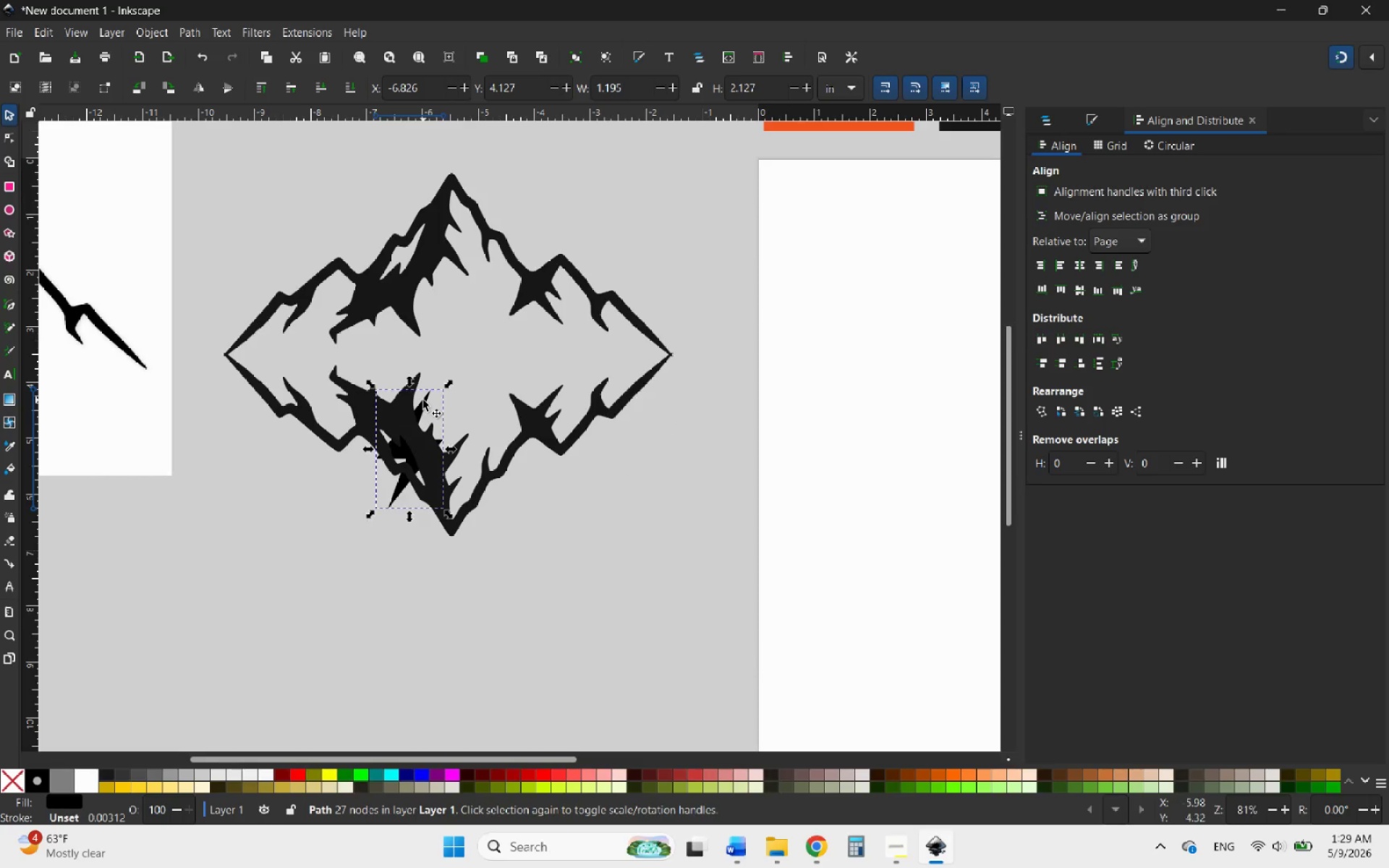 
left_click_drag(start_coordinate=[423, 400], to_coordinate=[506, 297])
 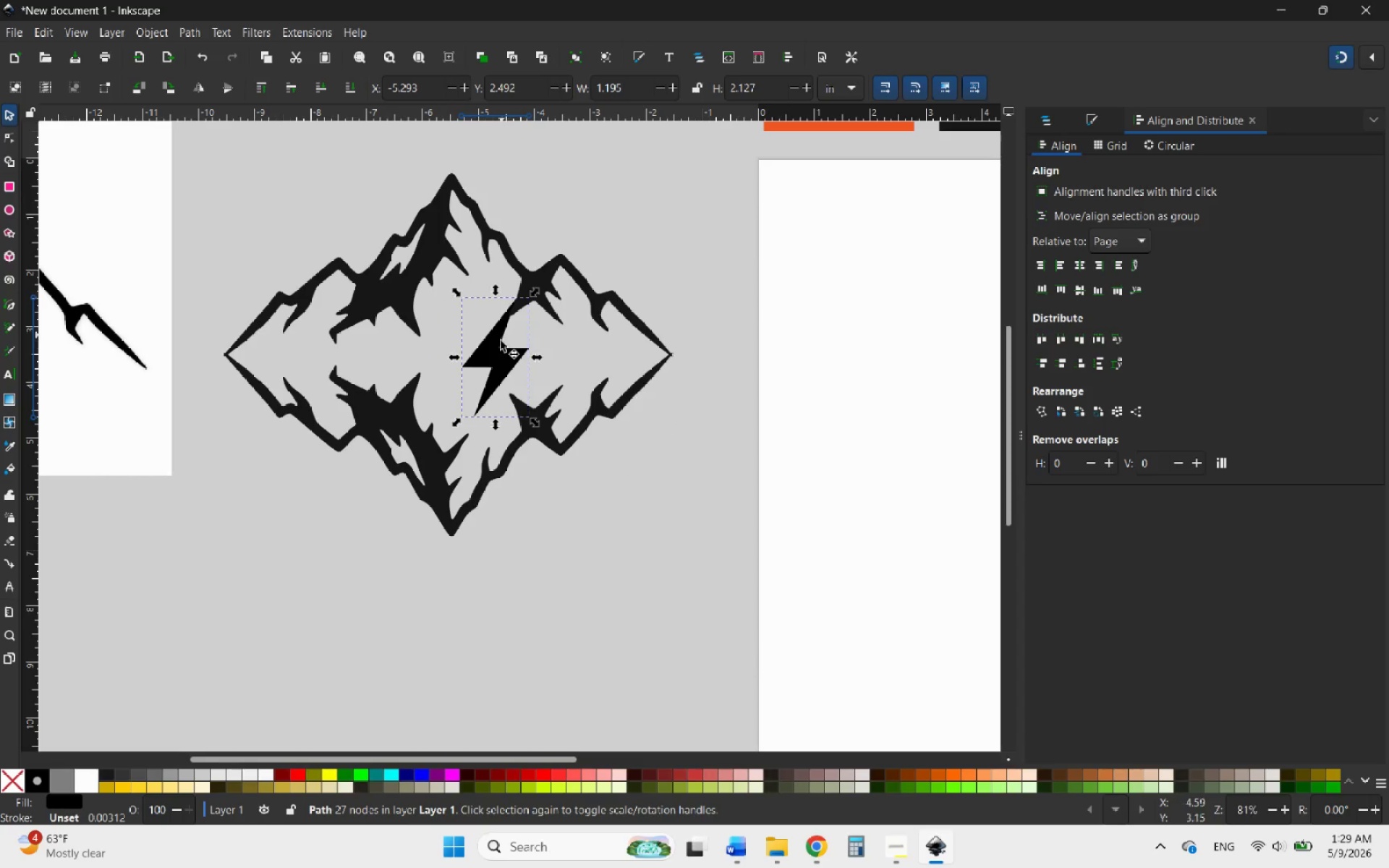 
left_click_drag(start_coordinate=[497, 351], to_coordinate=[560, 358])
 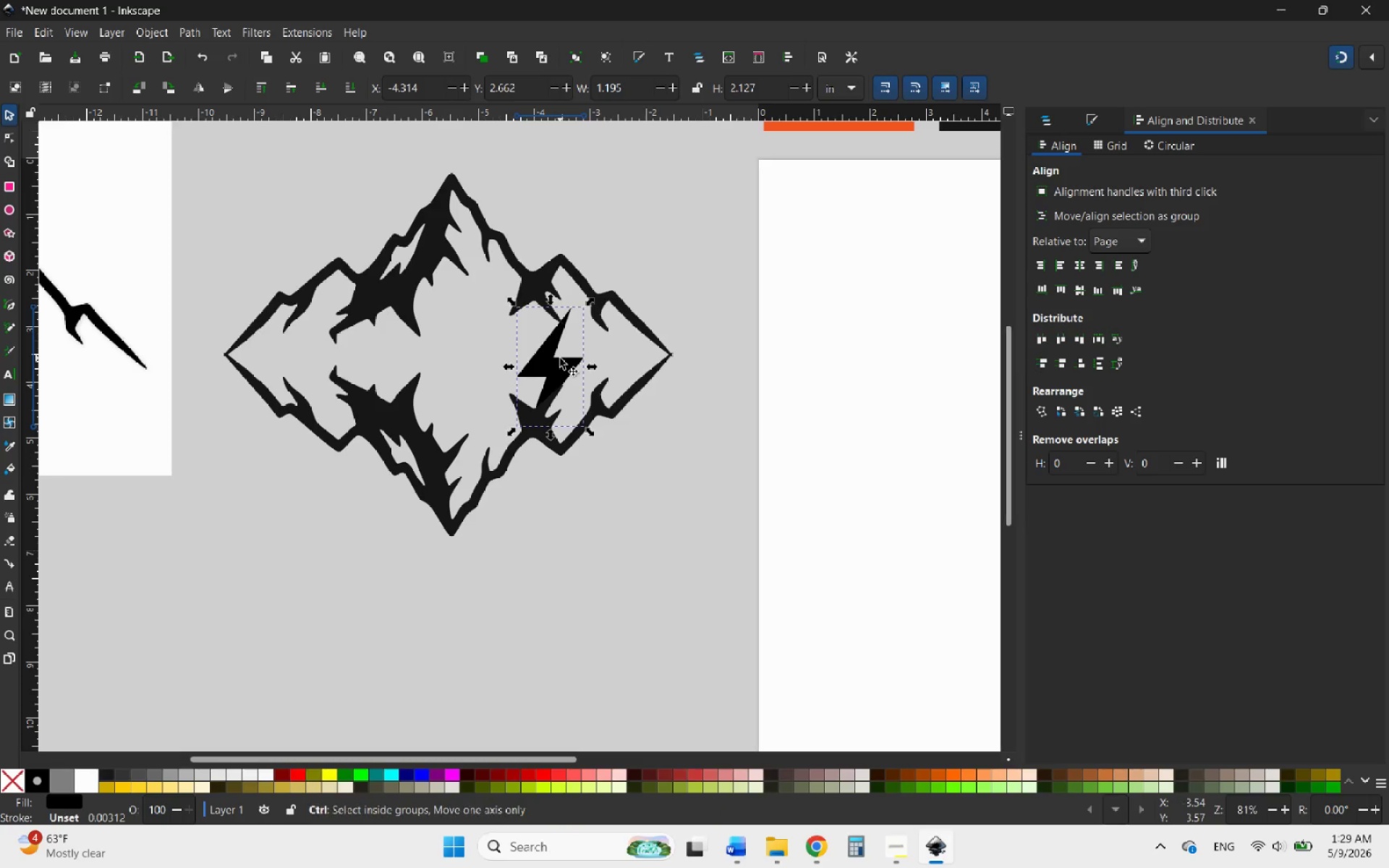 
hold_key(key=ControlLeft, duration=2.83)
scroll: coordinate [560, 359], scroll_direction: up, amount: 3.0
 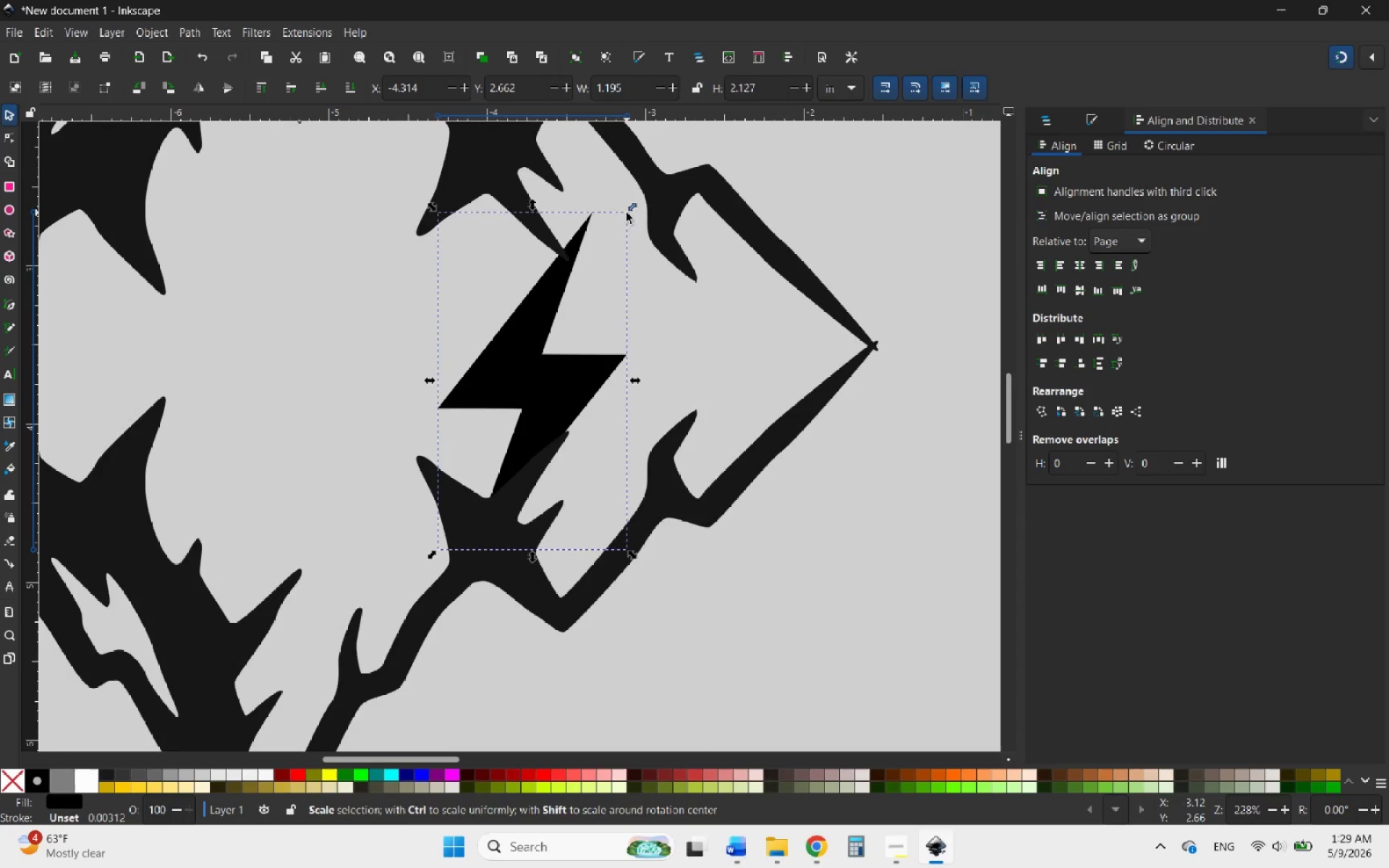 
left_click_drag(start_coordinate=[630, 205], to_coordinate=[556, 323])
 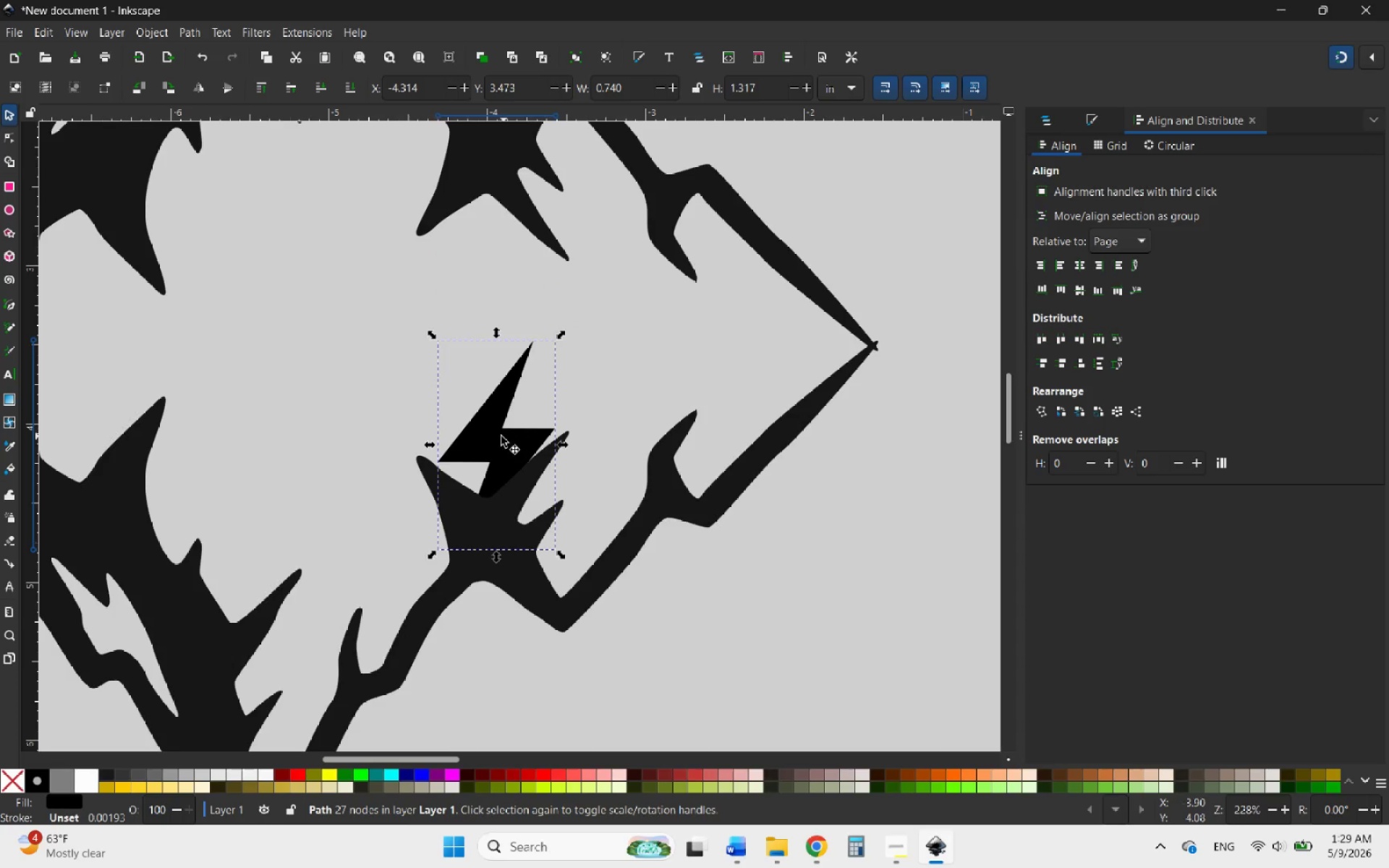 
left_click_drag(start_coordinate=[510, 437], to_coordinate=[566, 412])
 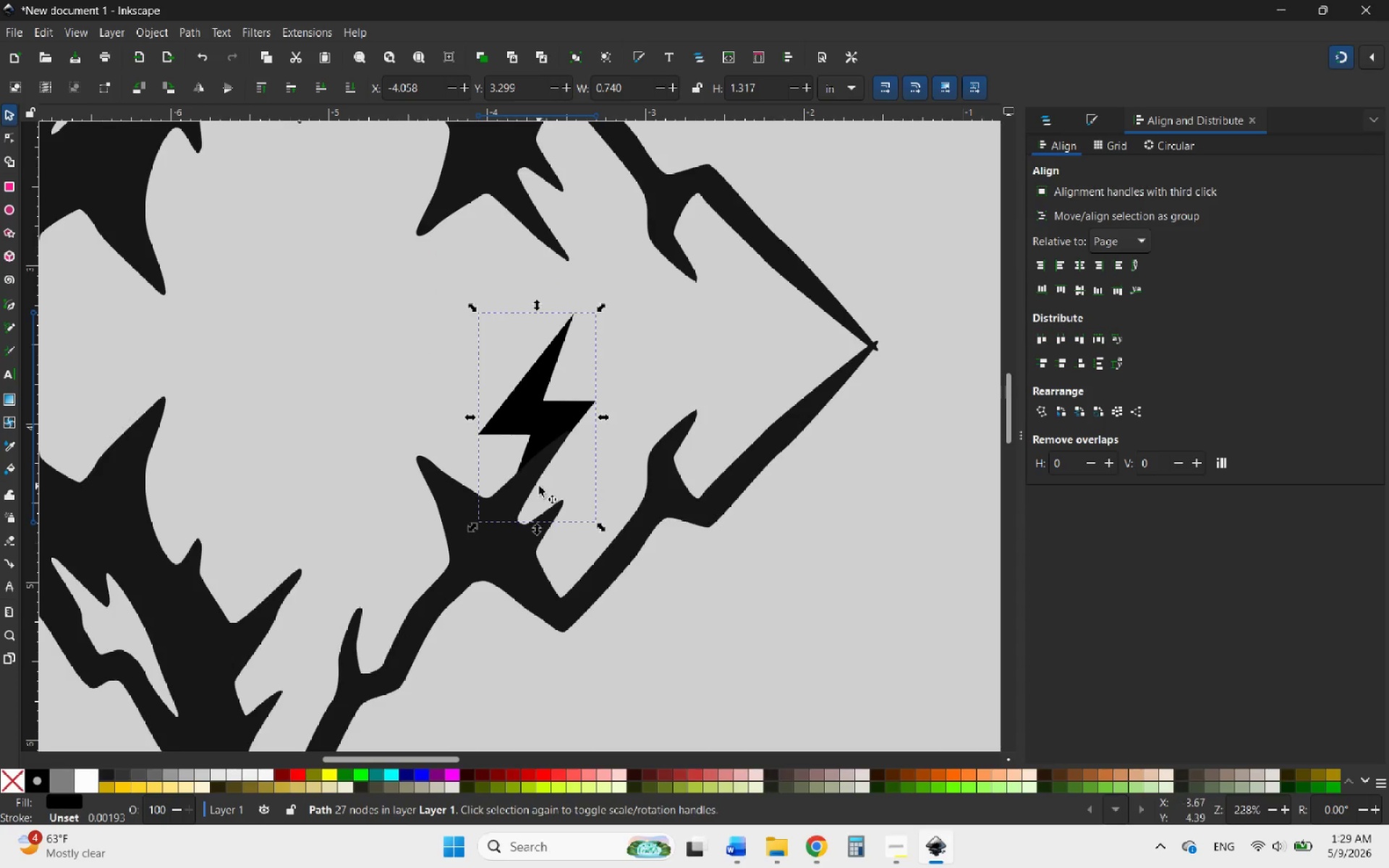 
hold_key(key=ControlLeft, duration=0.95)
 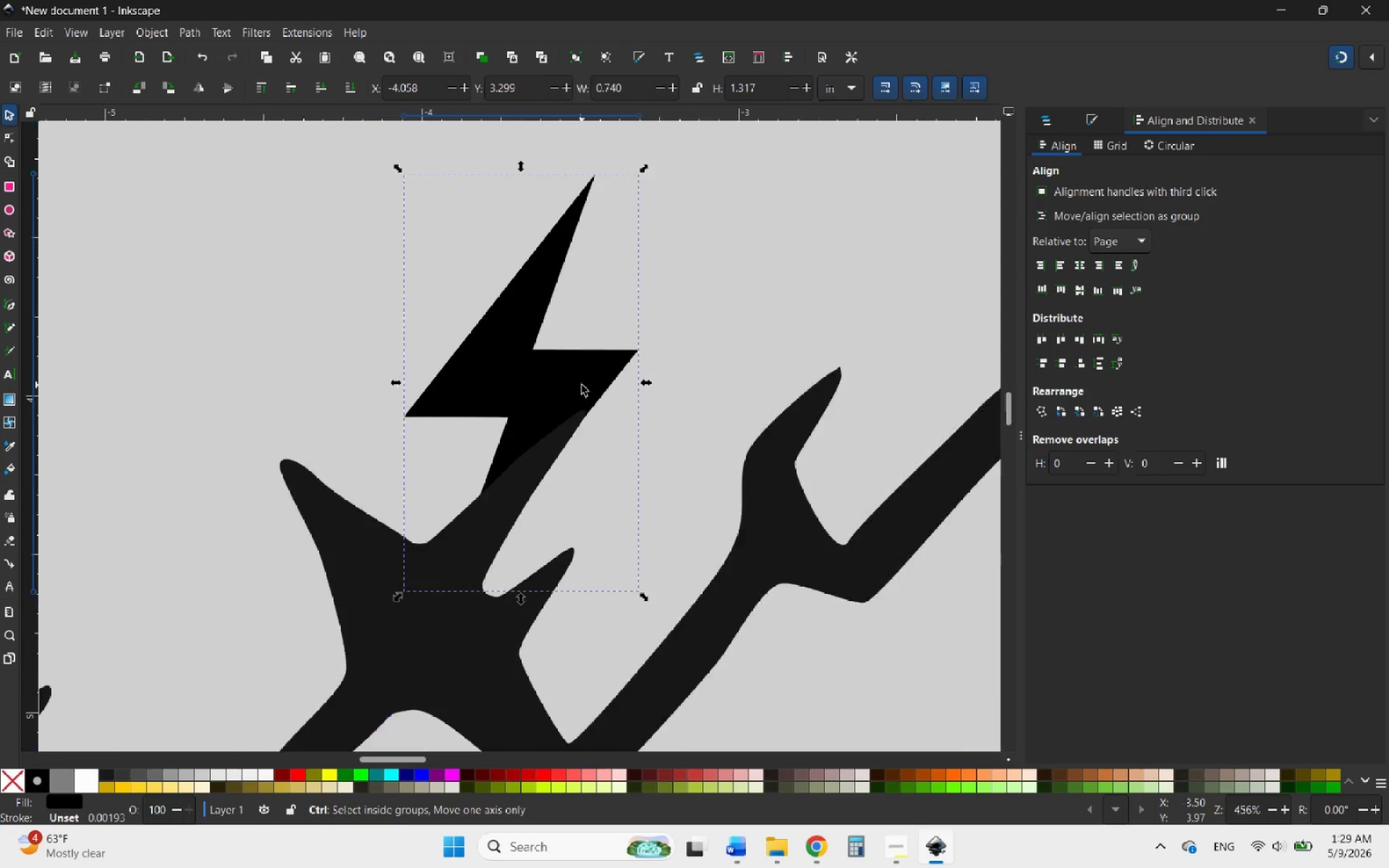 
hold_key(key=ControlLeft, duration=0.34)
 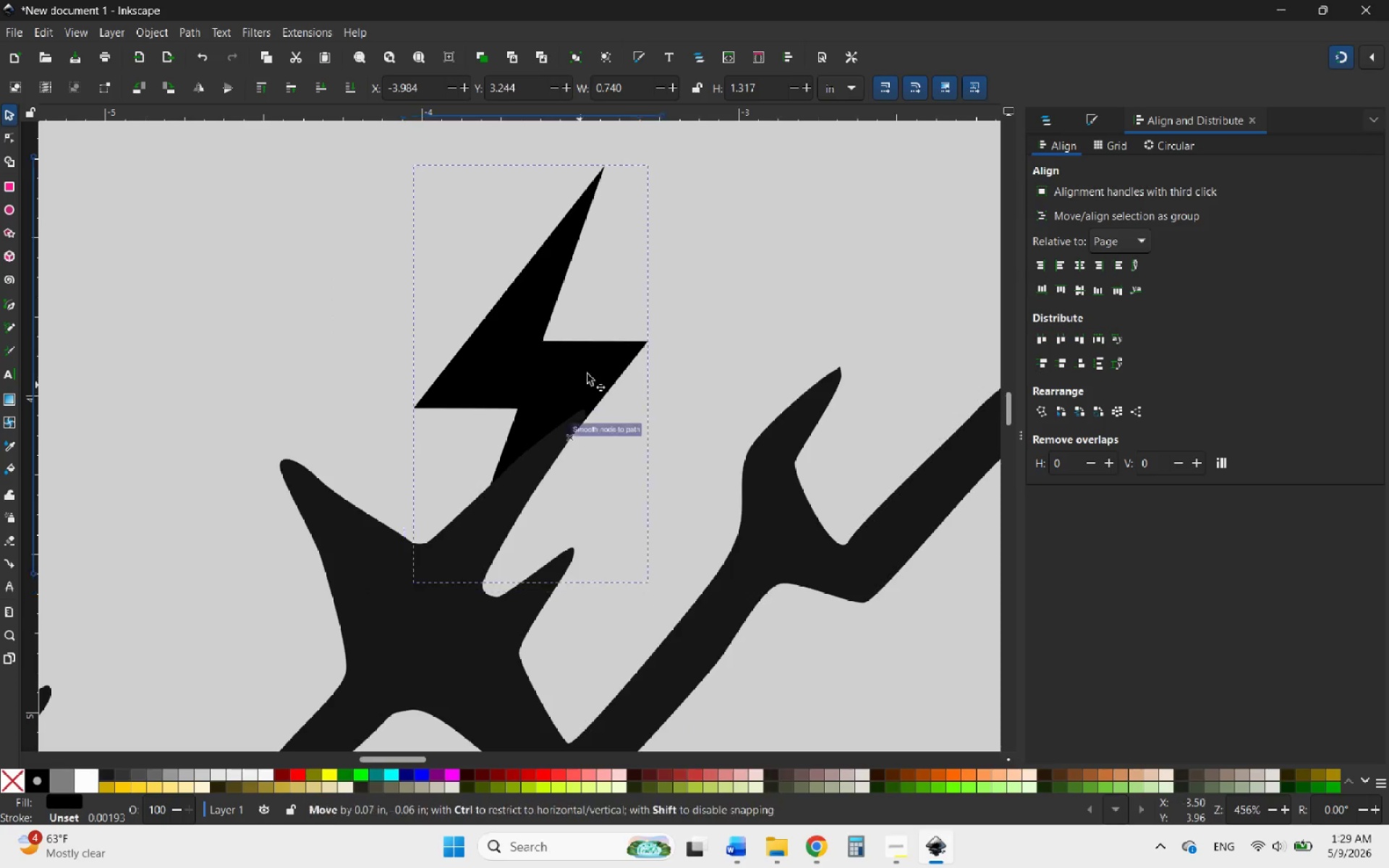 
scroll: coordinate [564, 425], scroll_direction: up, amount: 5.0
 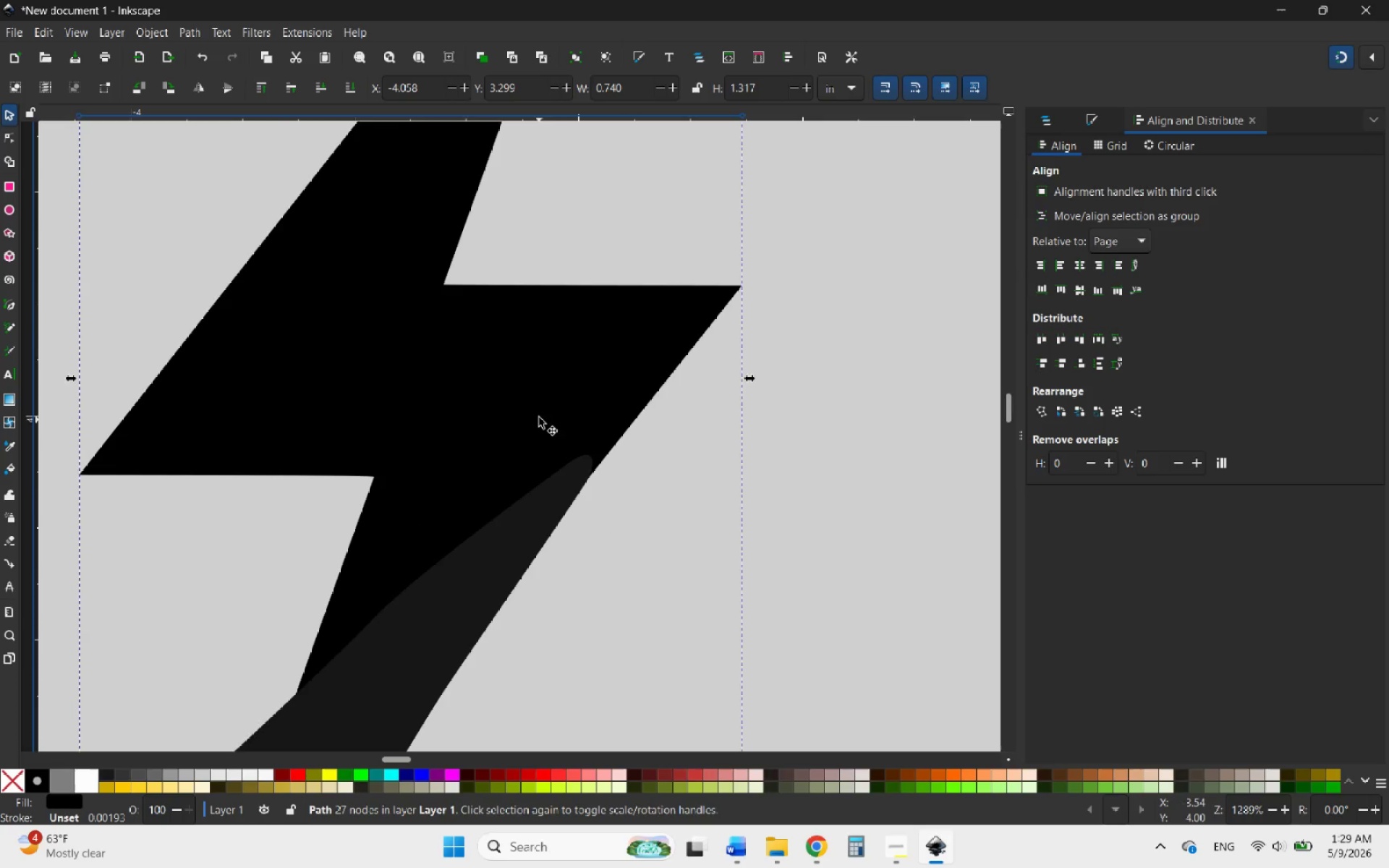 
left_click_drag(start_coordinate=[553, 393], to_coordinate=[613, 340])
 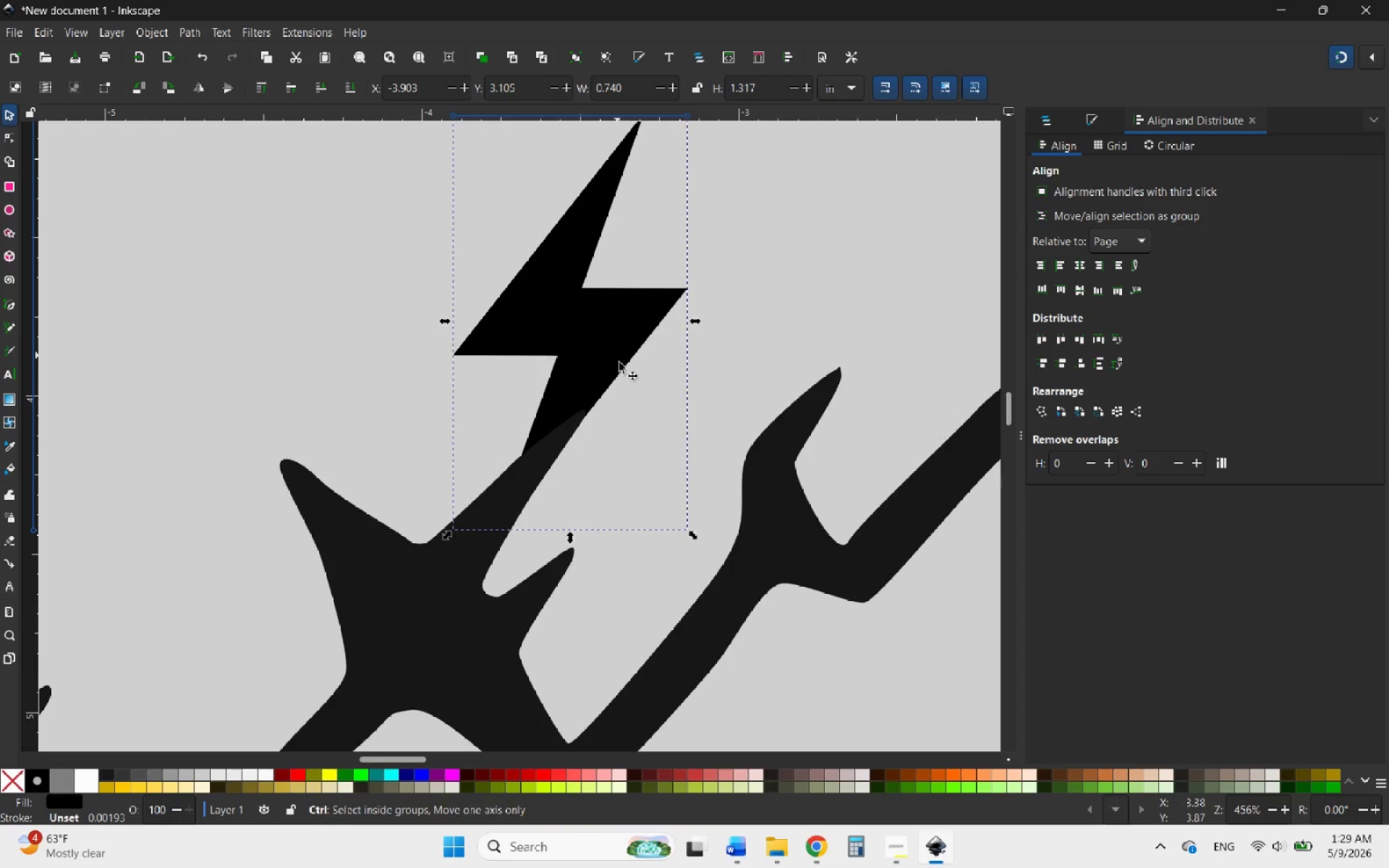 
scroll: coordinate [582, 385], scroll_direction: down, amount: 3.0
 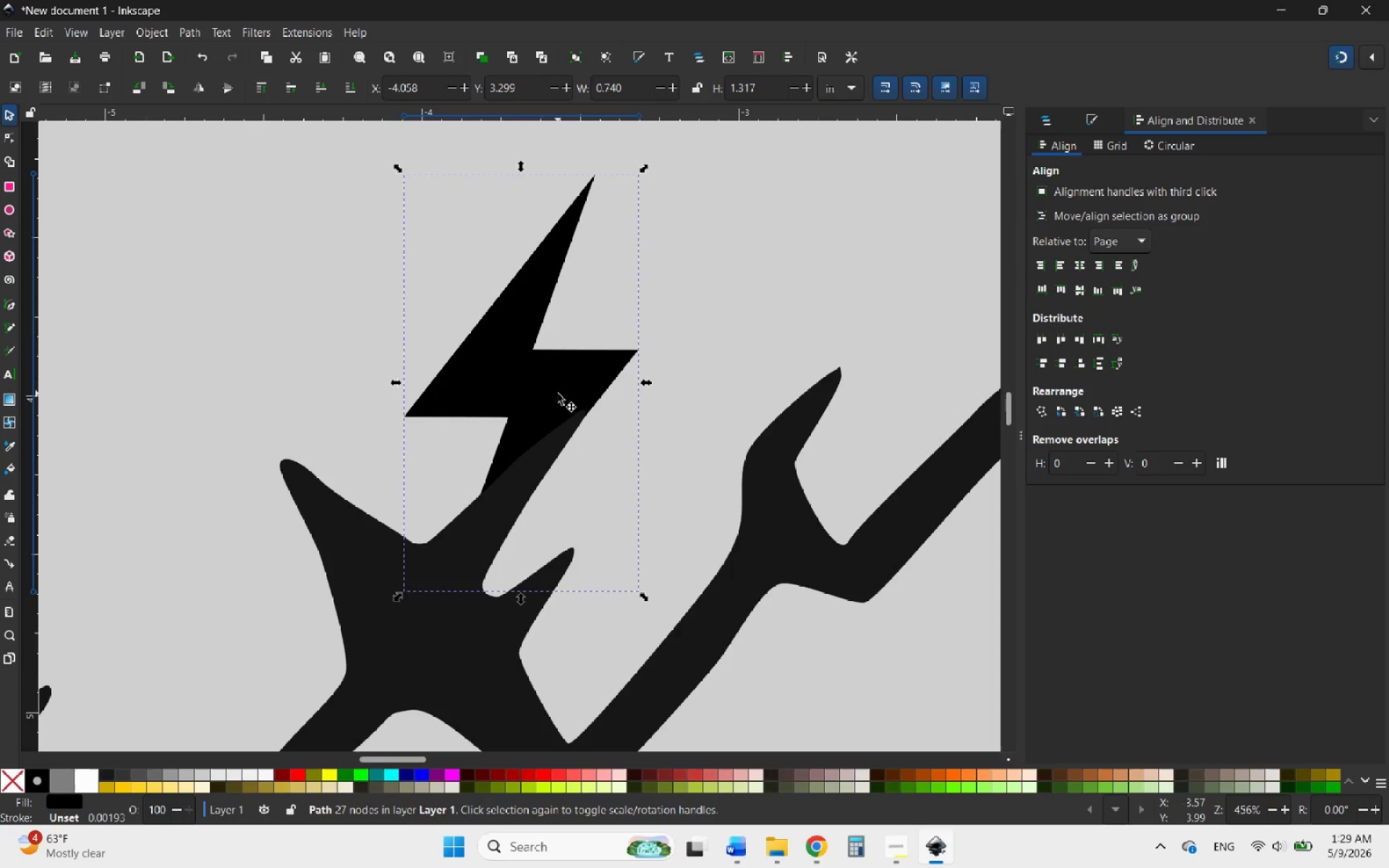 
hold_key(key=ControlLeft, duration=4.77)
scroll: coordinate [621, 436], scroll_direction: down, amount: 3.0
 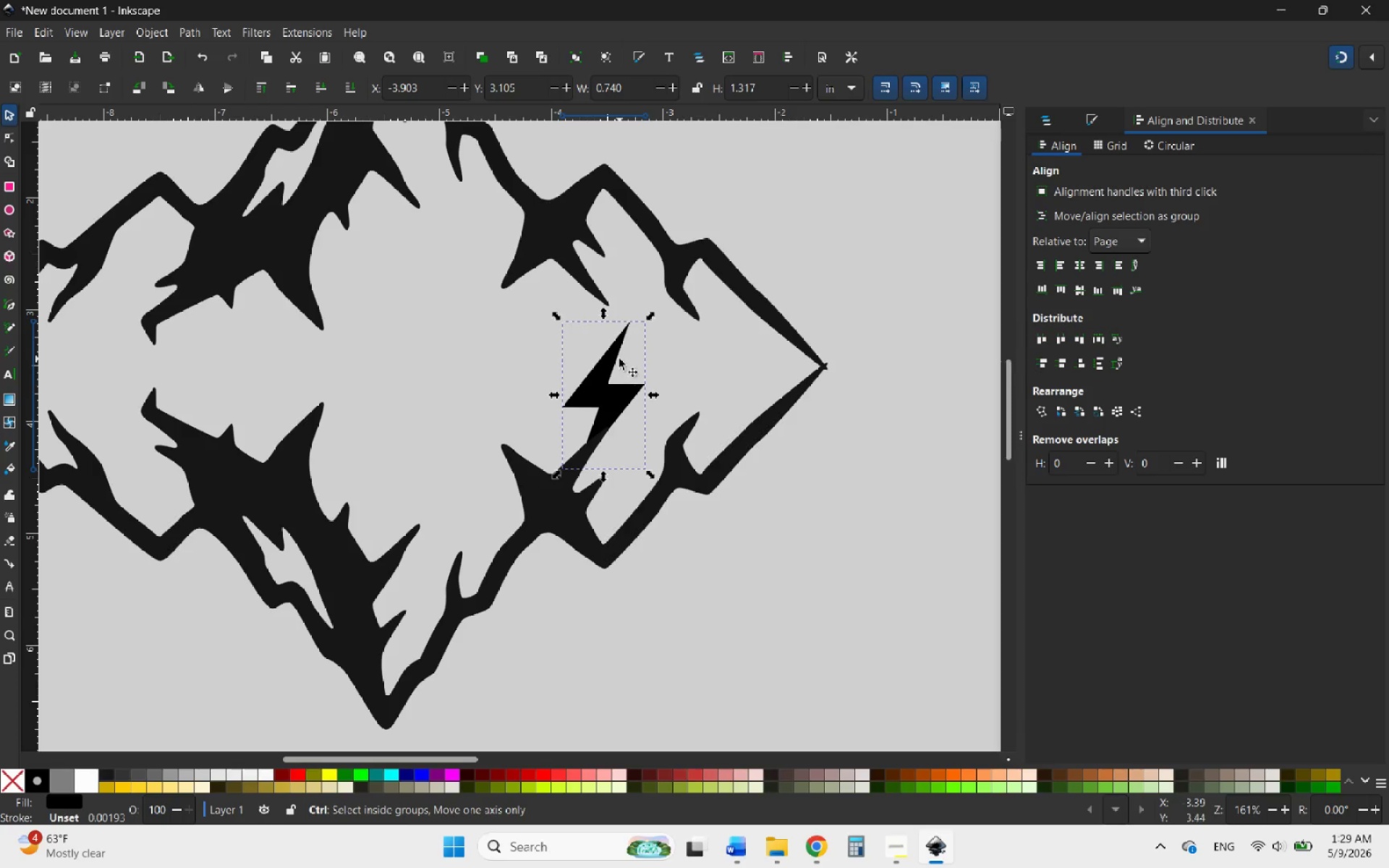 
scroll: coordinate [619, 347], scroll_direction: up, amount: 2.0
 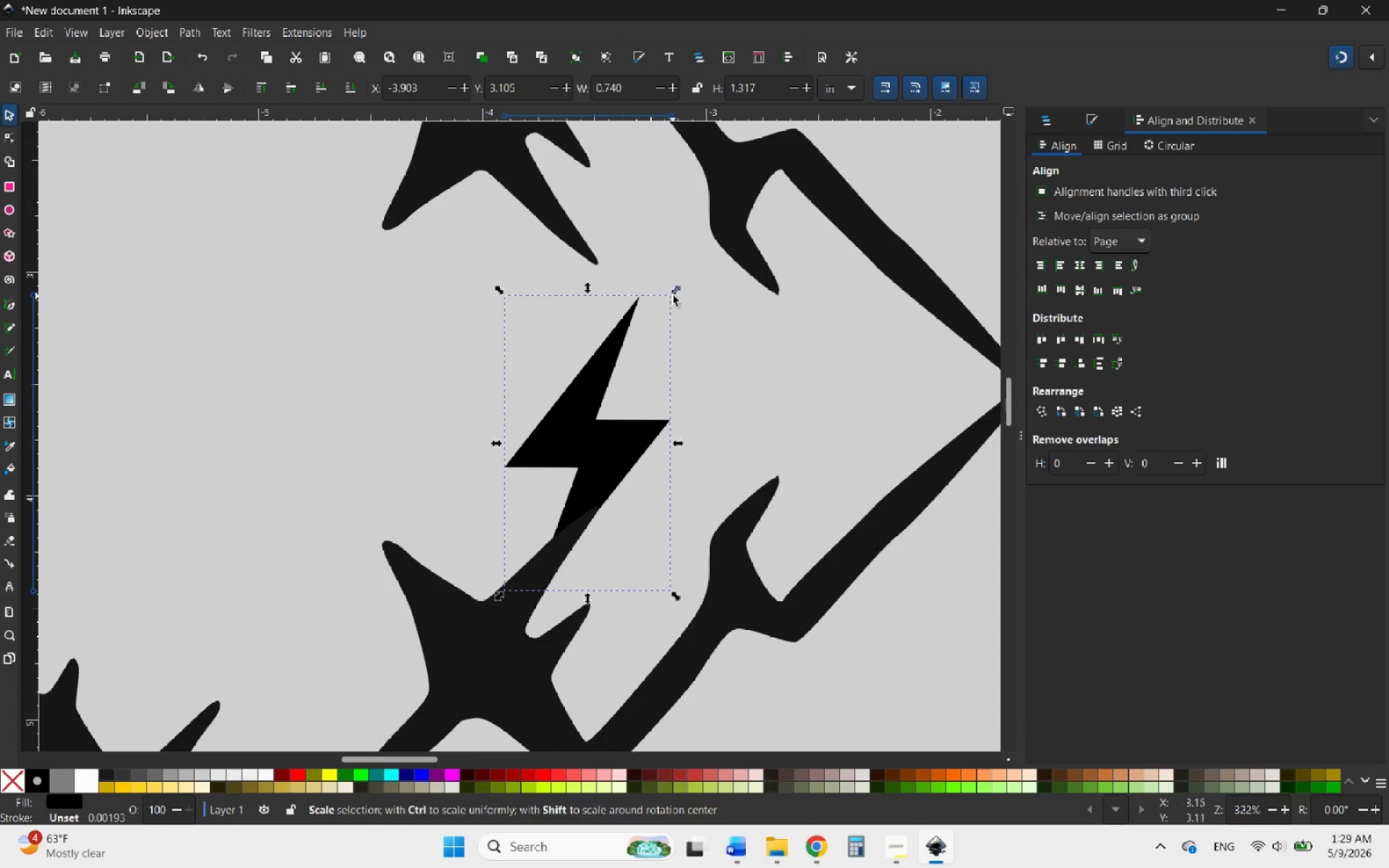 
left_click_drag(start_coordinate=[673, 290], to_coordinate=[681, 343])
 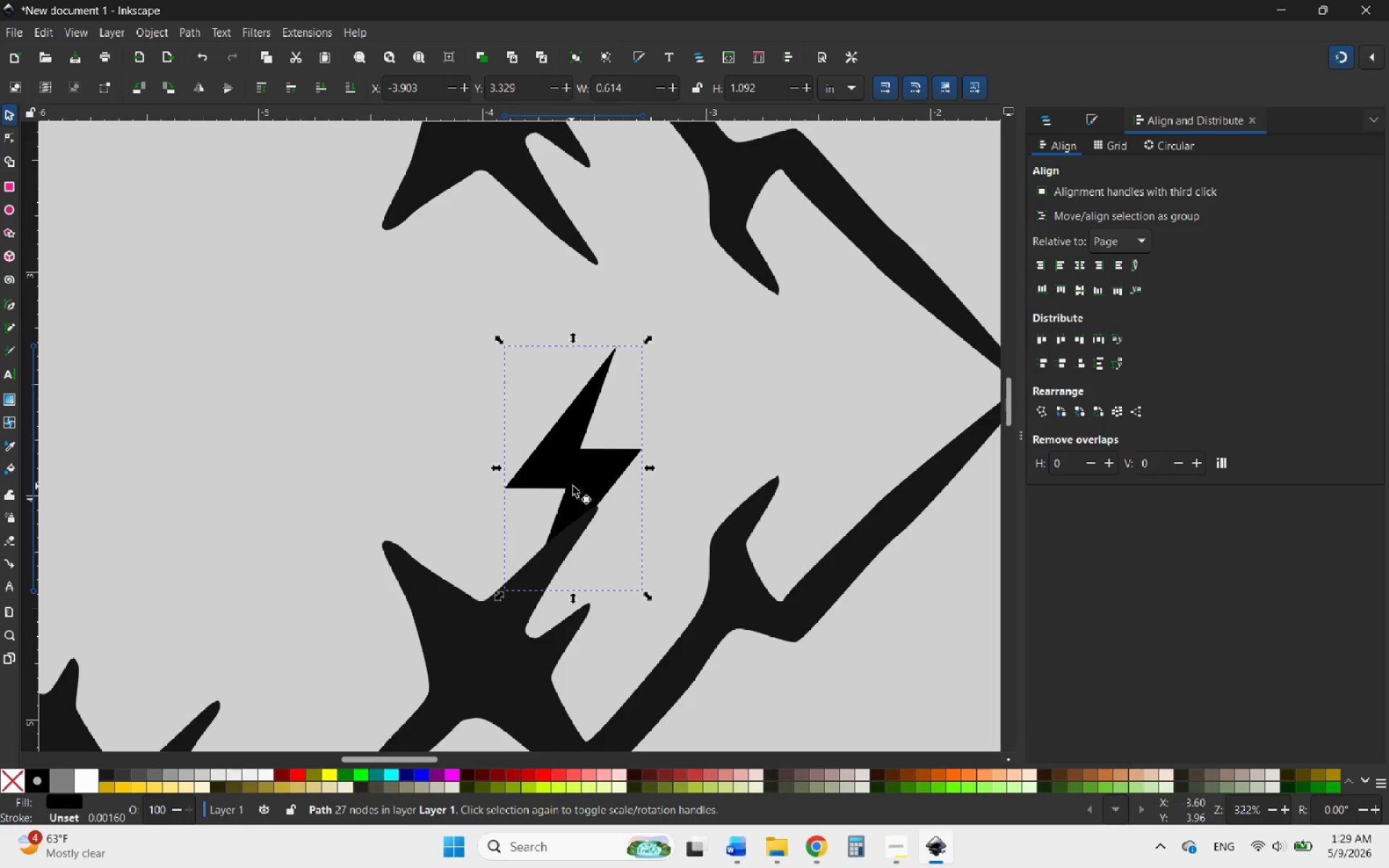 
left_click_drag(start_coordinate=[574, 486], to_coordinate=[600, 471])
 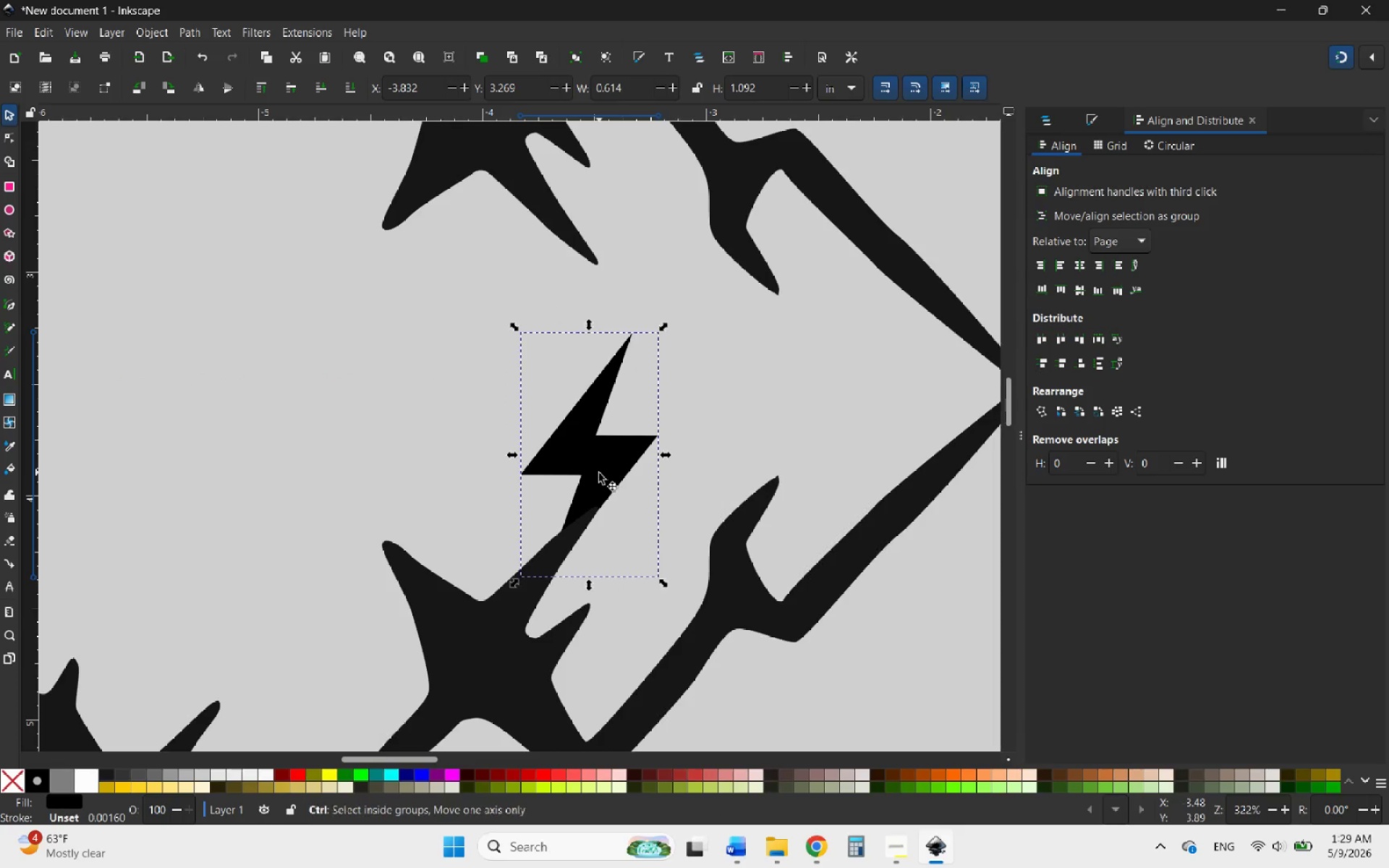 
hold_key(key=ControlLeft, duration=1.45)
scroll: coordinate [637, 582], scroll_direction: down, amount: 2.0
 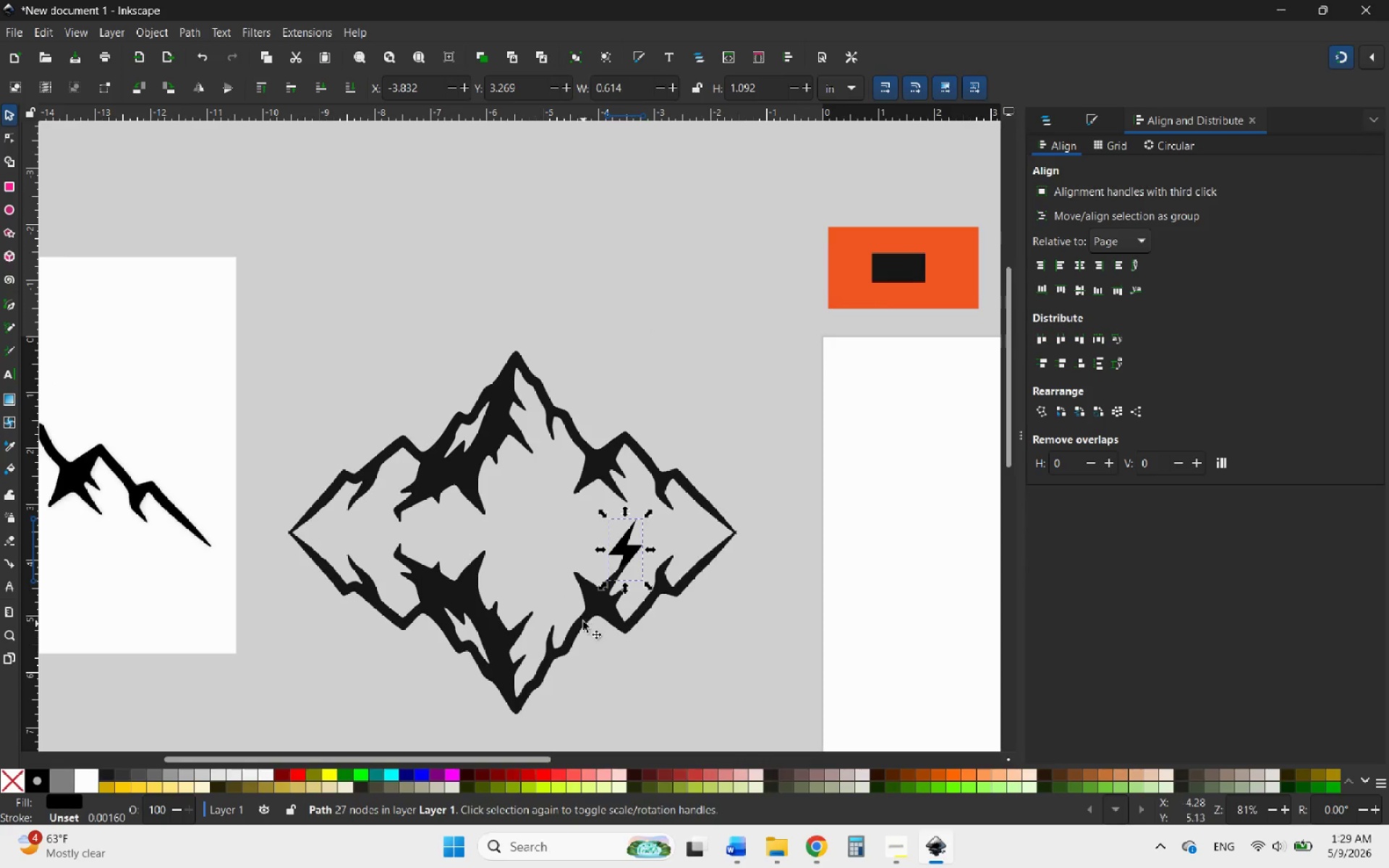 
left_click_drag(start_coordinate=[629, 542], to_coordinate=[352, 527])
 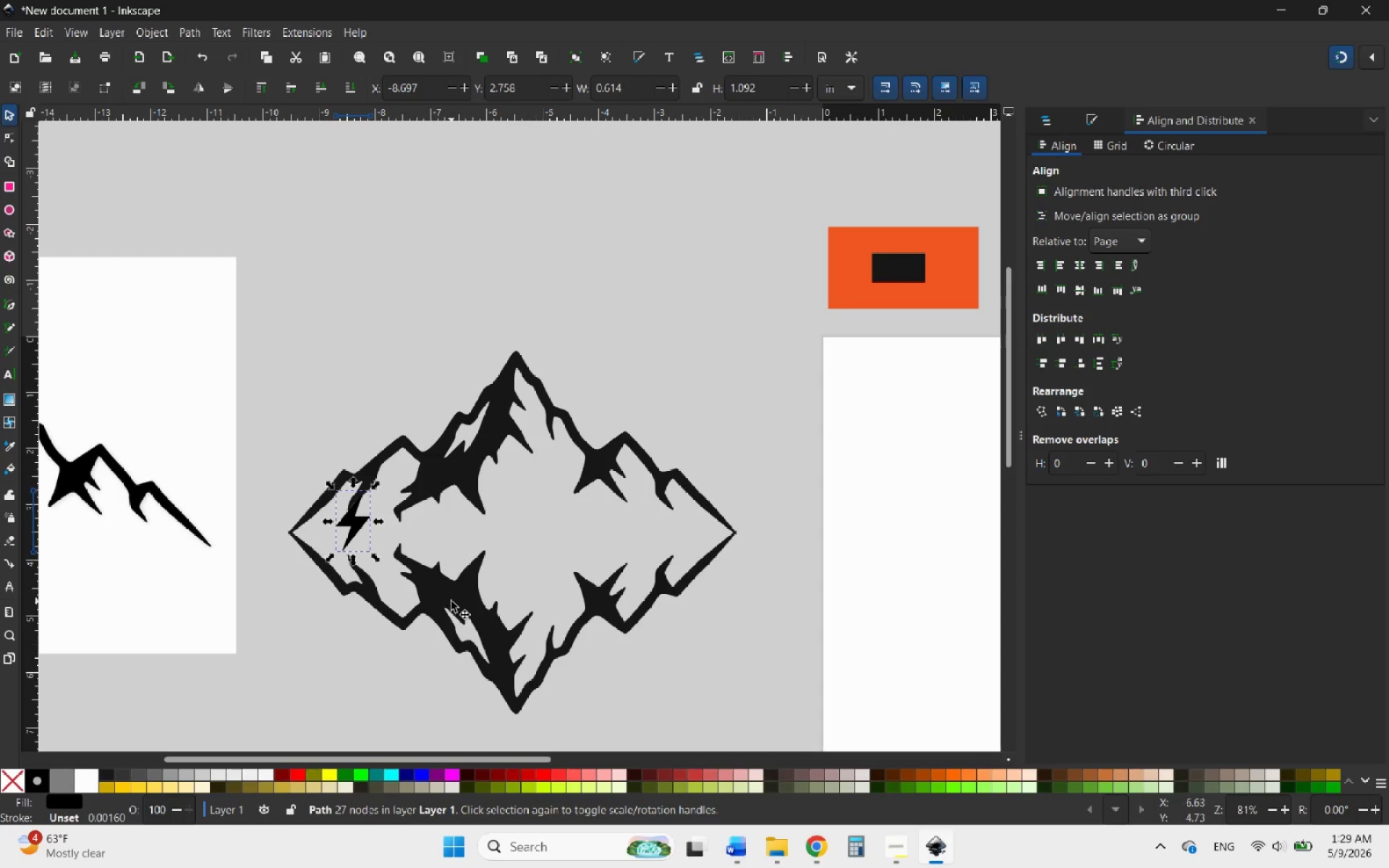 
left_click_drag(start_coordinate=[452, 601], to_coordinate=[450, 684])
 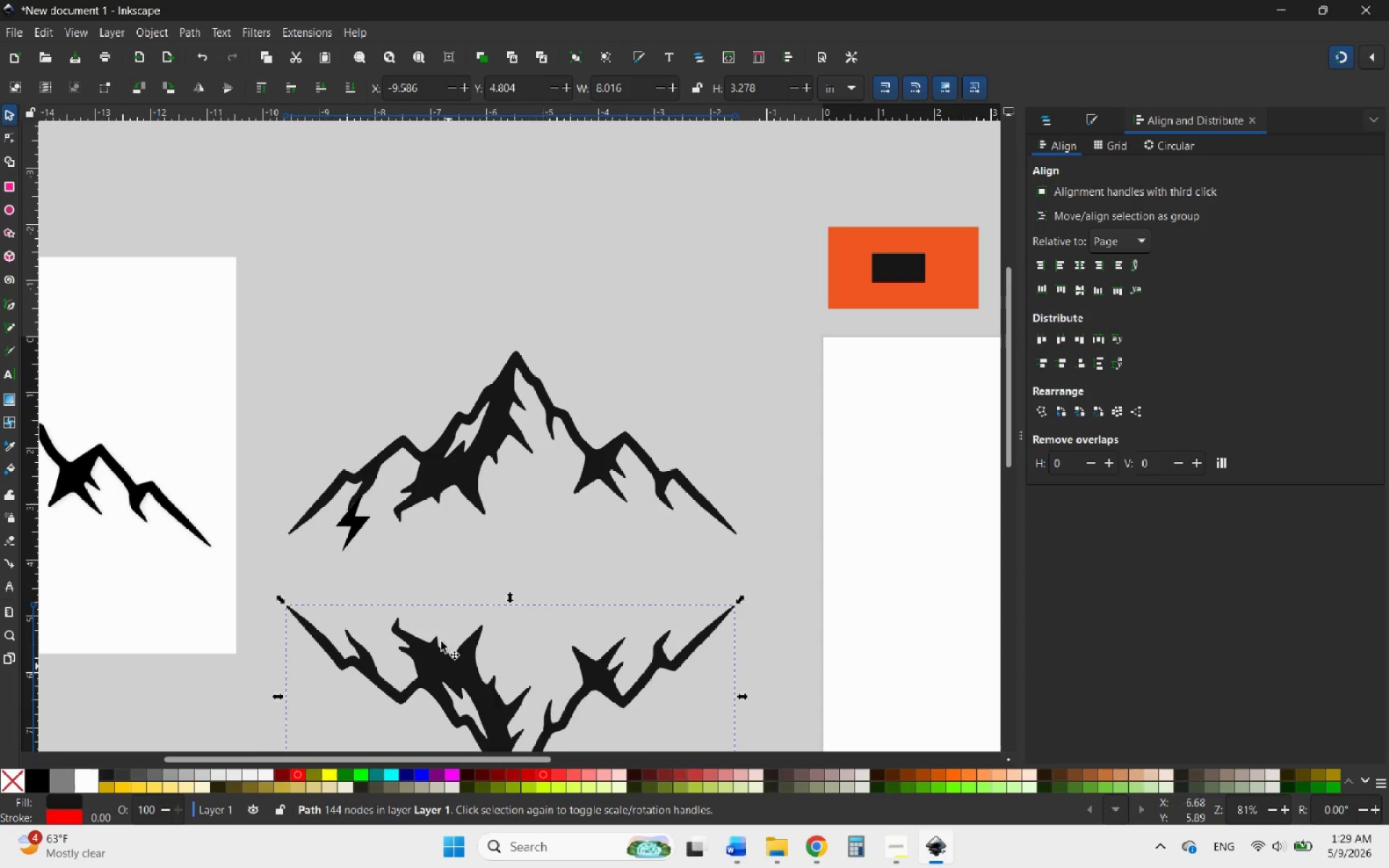 
hold_key(key=ControlLeft, duration=1.33)
scroll: coordinate [362, 545], scroll_direction: up, amount: 6.0
 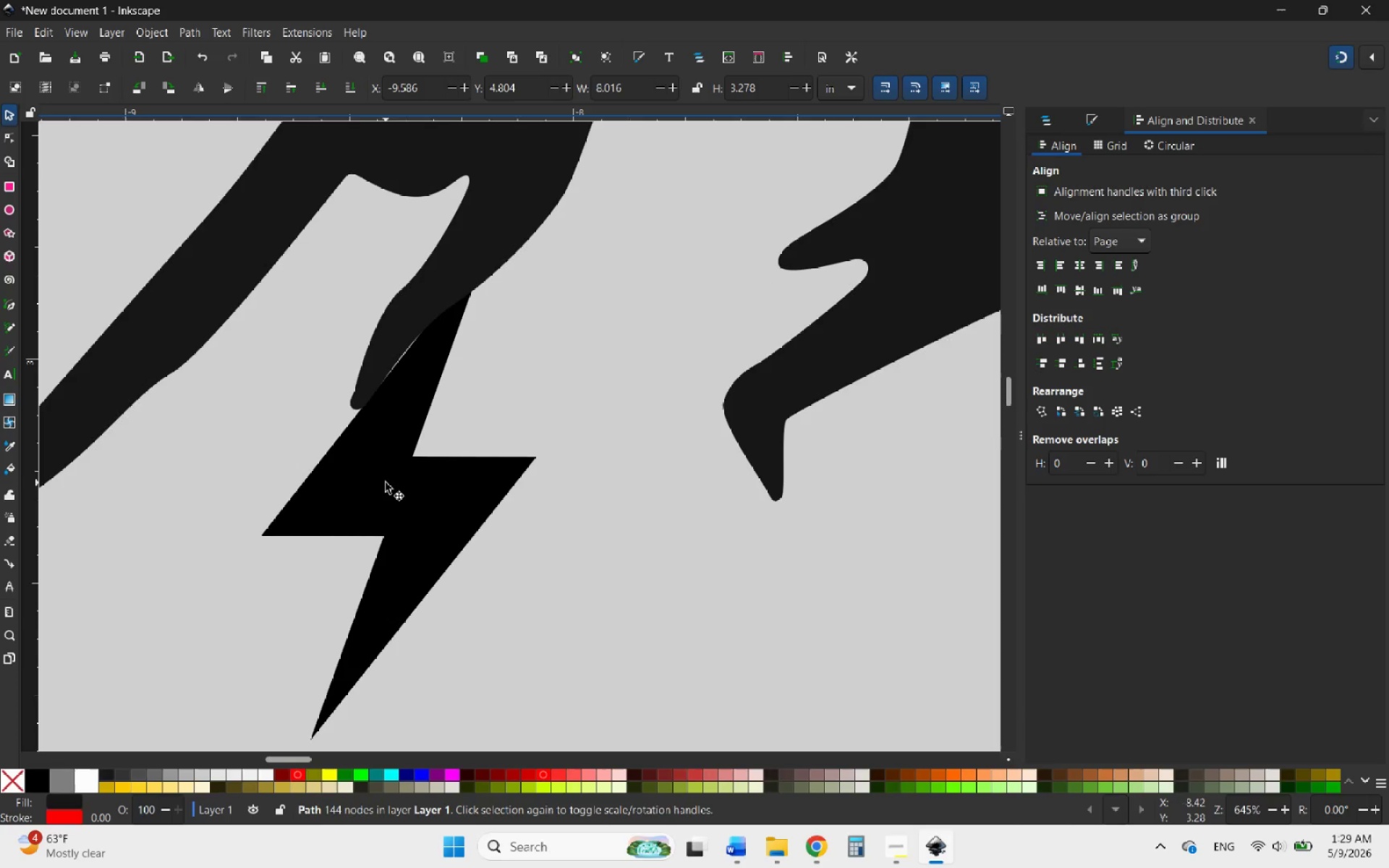 
left_click_drag(start_coordinate=[386, 481], to_coordinate=[341, 467])
 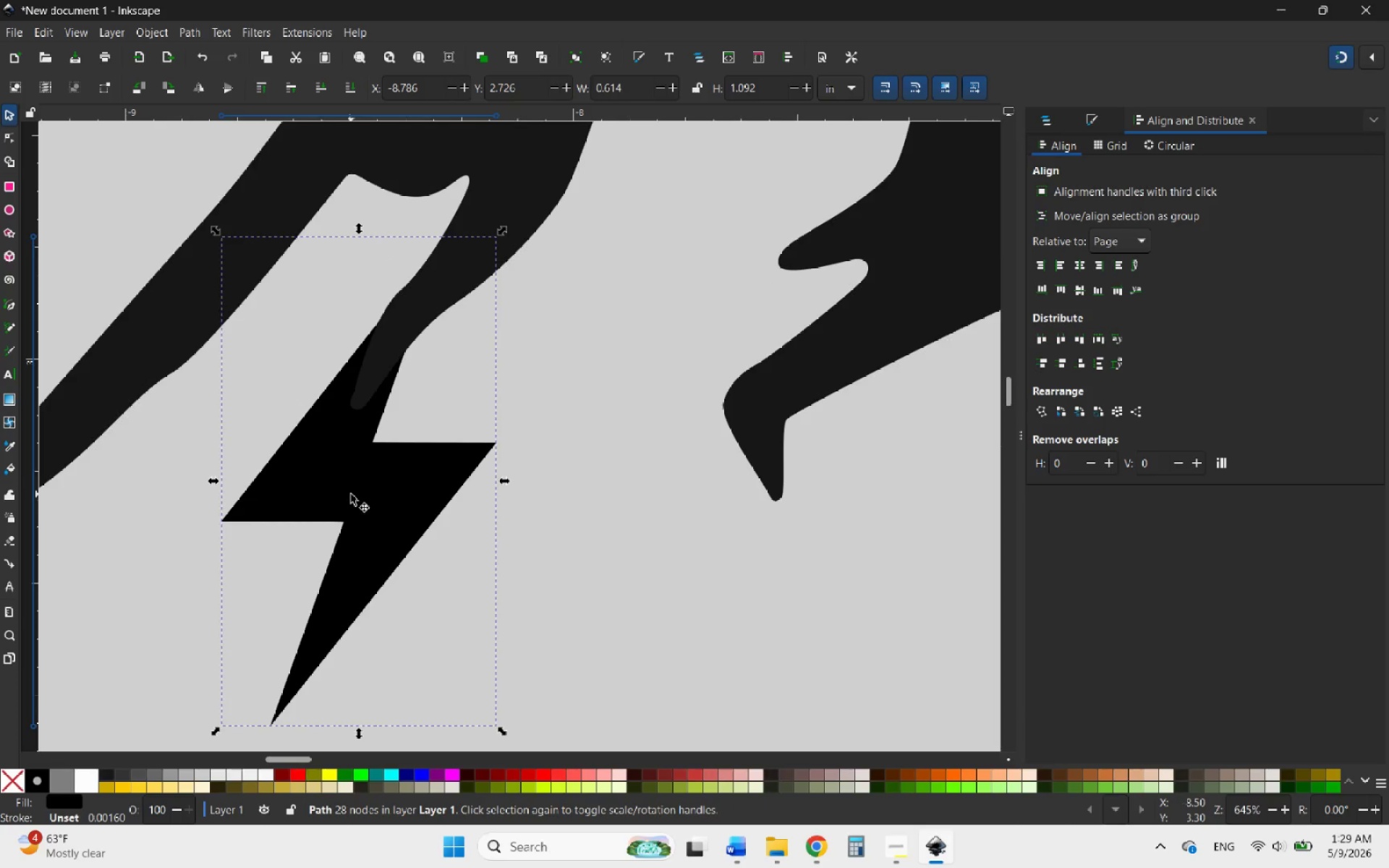 
left_click_drag(start_coordinate=[351, 494], to_coordinate=[344, 519])
 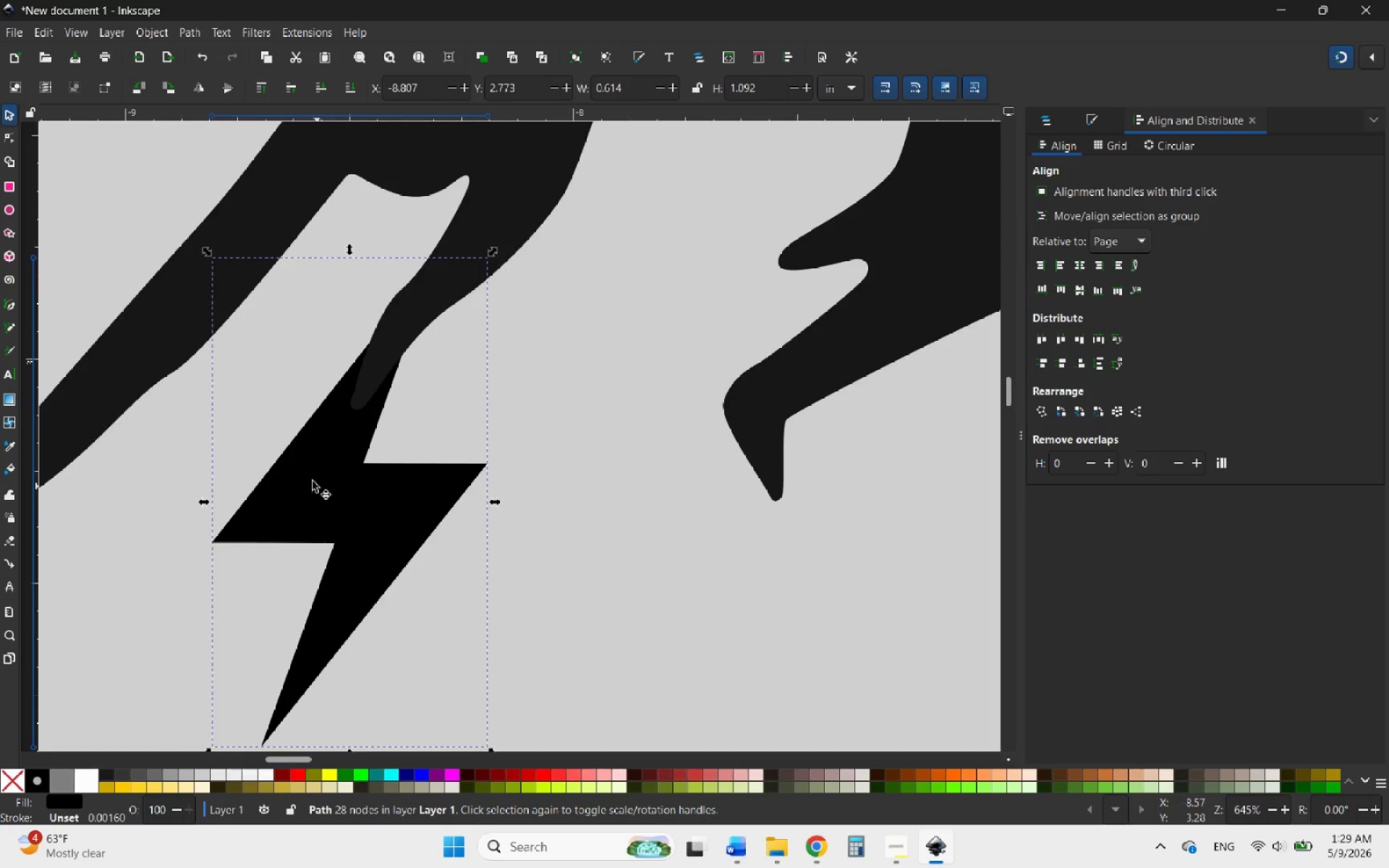 
hold_key(key=ControlLeft, duration=1.34)
scroll: coordinate [302, 470], scroll_direction: down, amount: 5.0
 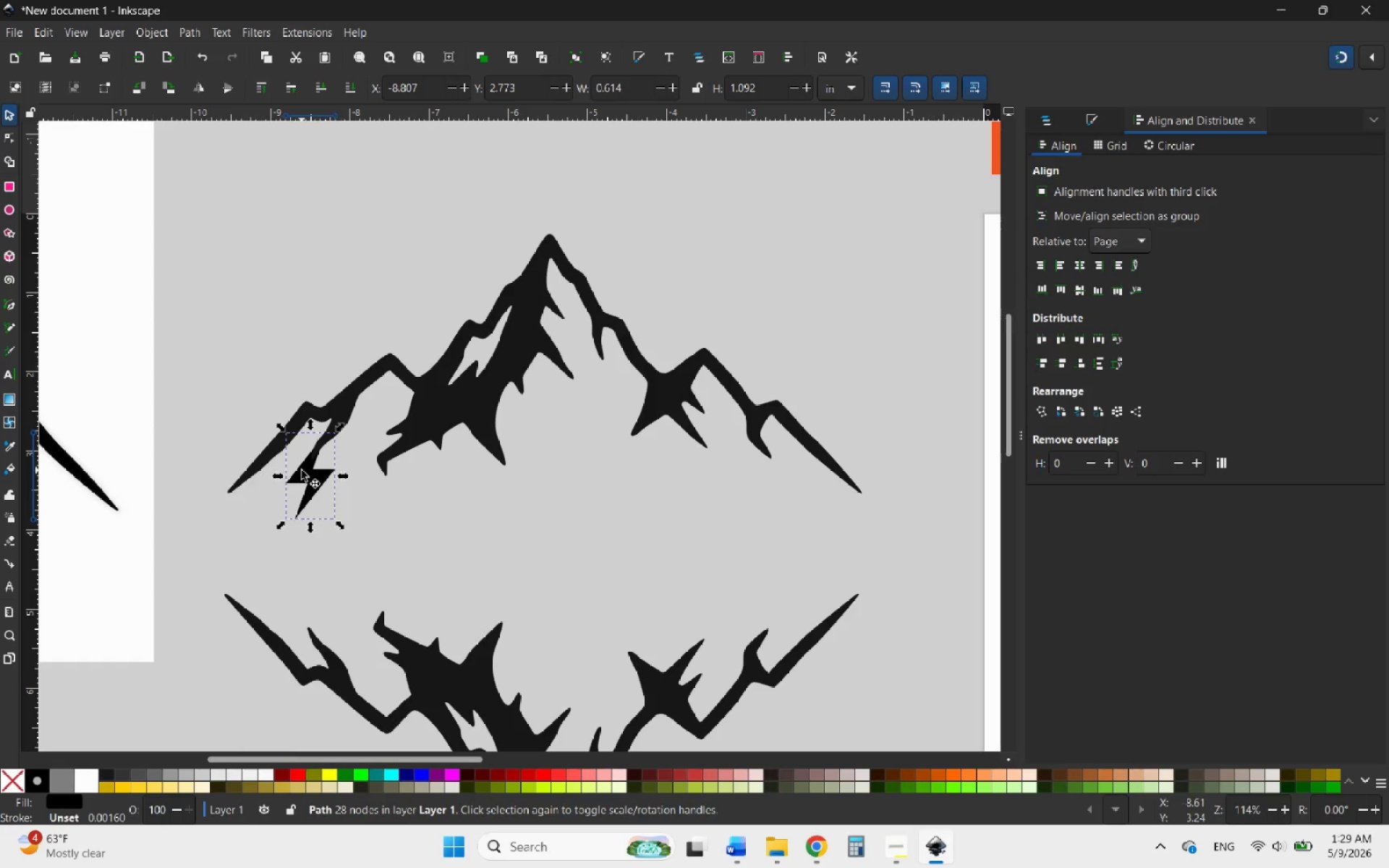 
hold_key(key=ControlLeft, duration=0.64)
scroll: coordinate [315, 496], scroll_direction: up, amount: 3.0
 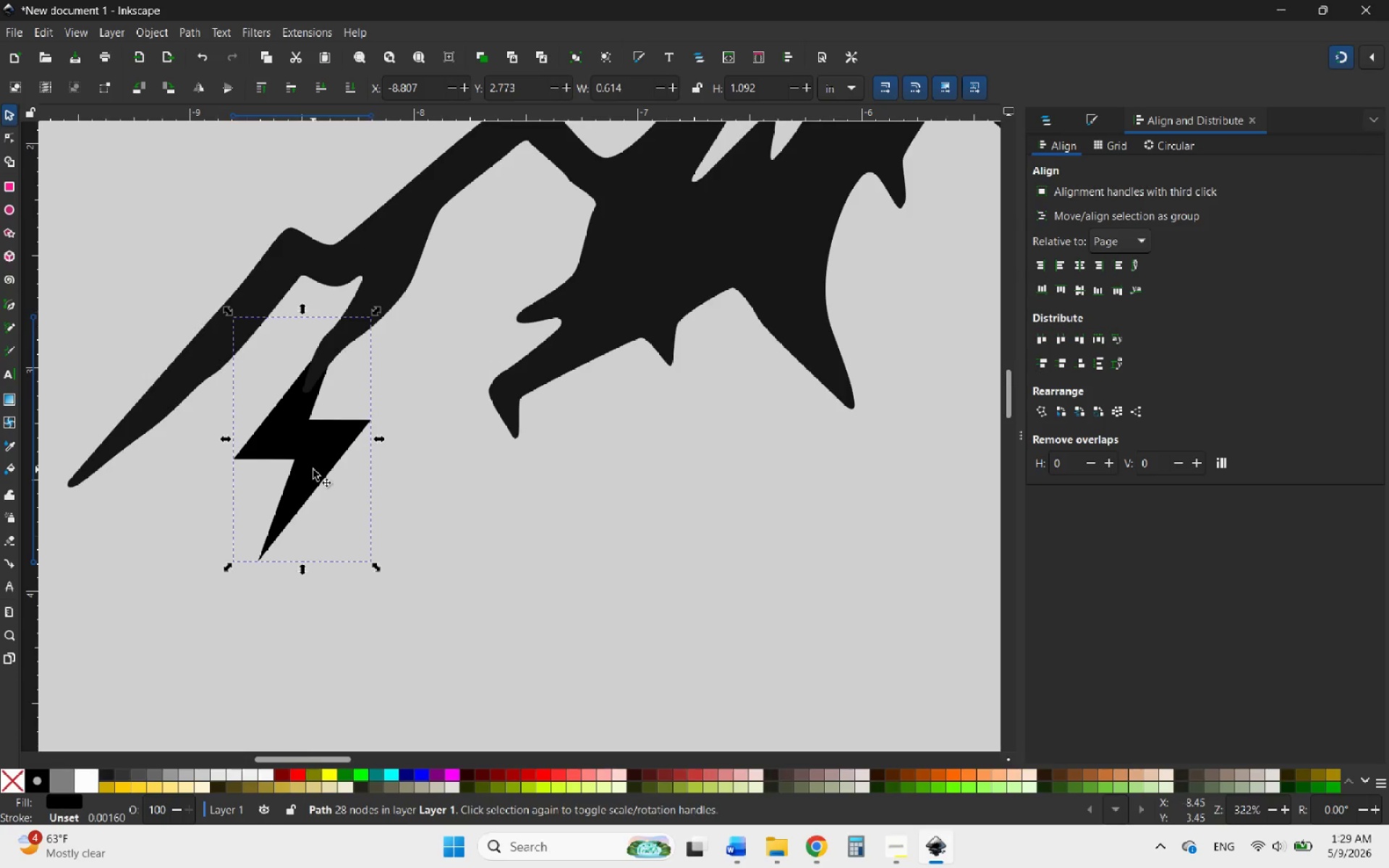 
right_click([313, 469])
 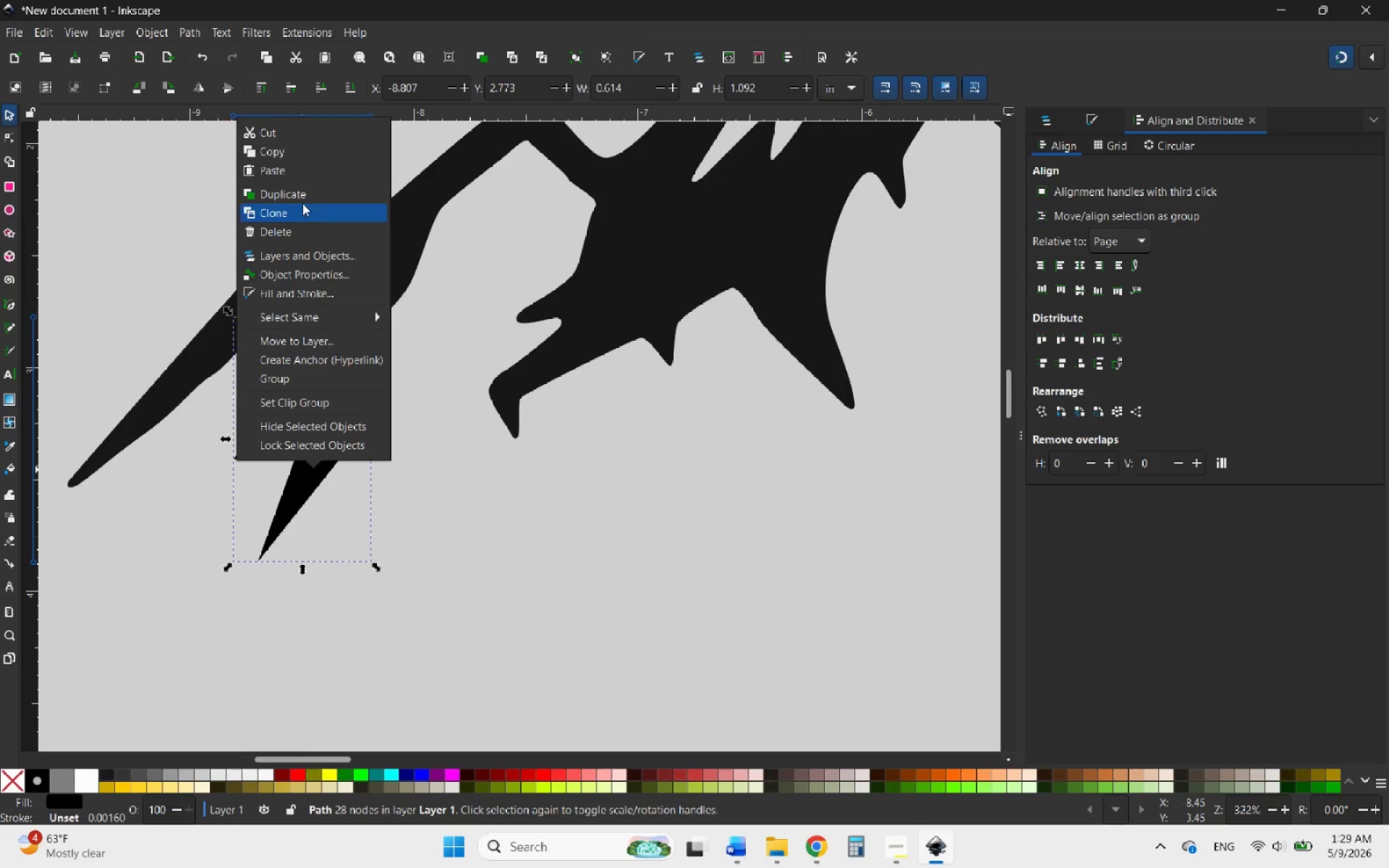 
left_click([298, 202])
 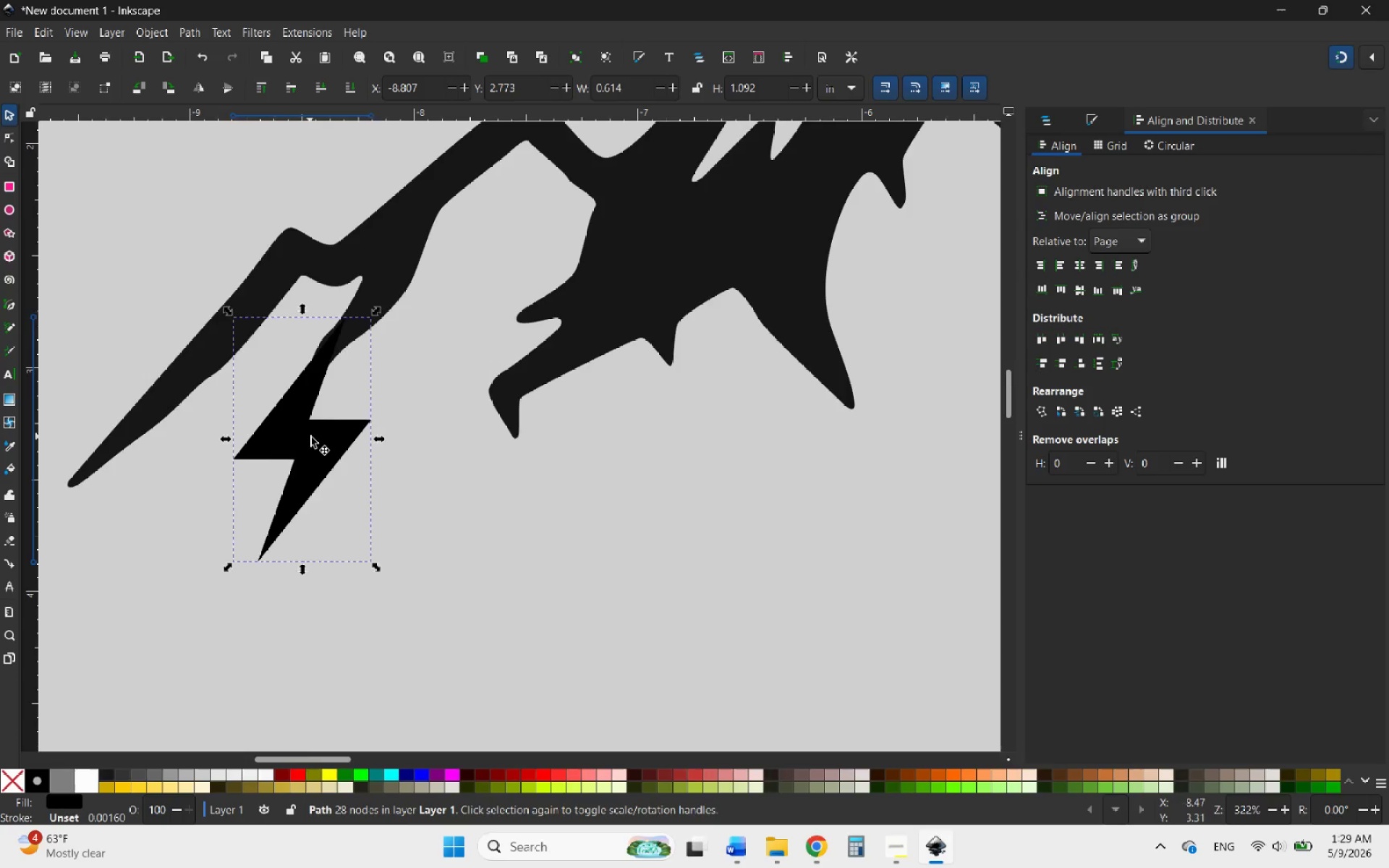 
left_click_drag(start_coordinate=[313, 438], to_coordinate=[537, 503])
 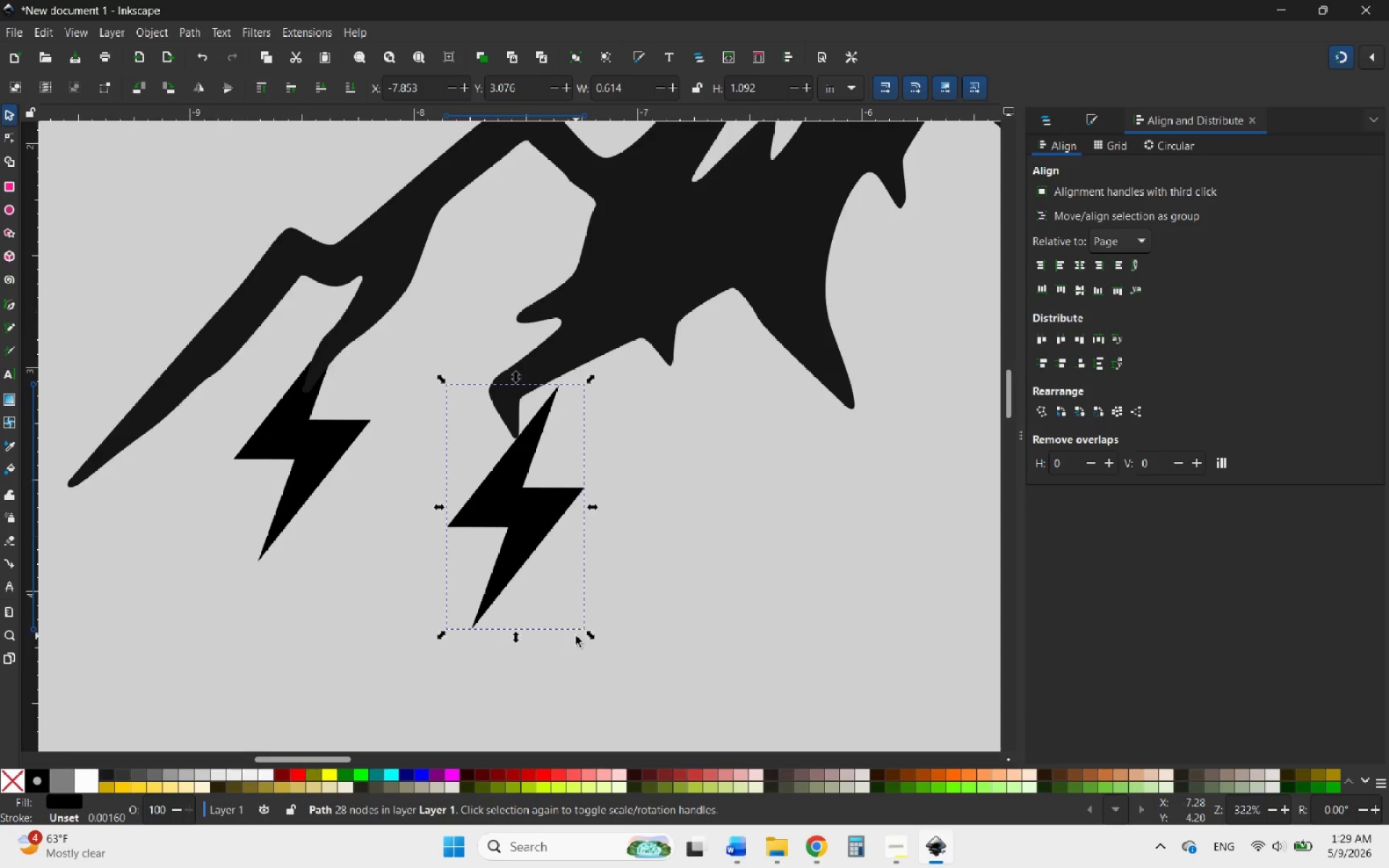 
left_click([524, 534])
 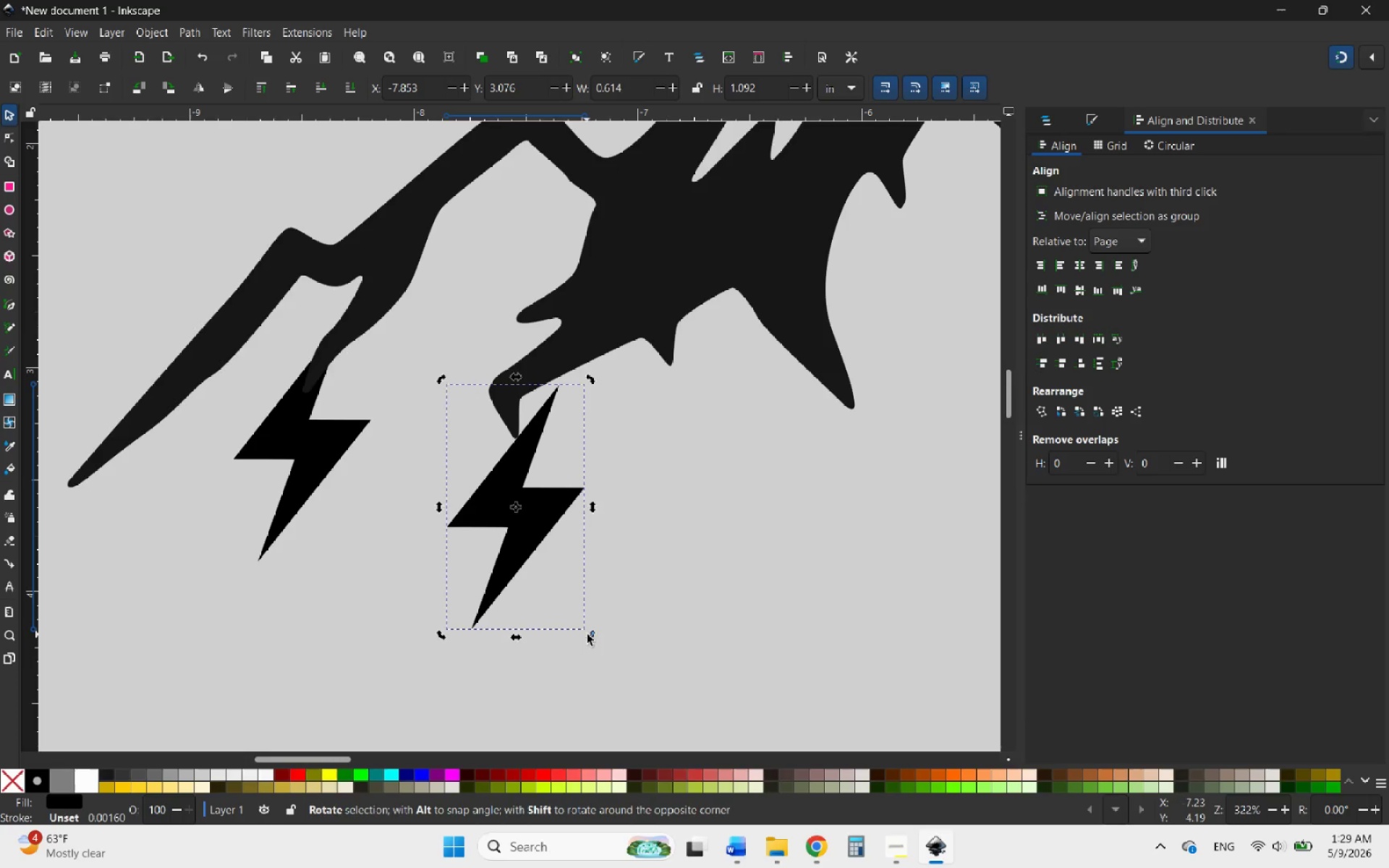 
left_click_drag(start_coordinate=[590, 634], to_coordinate=[595, 550])
 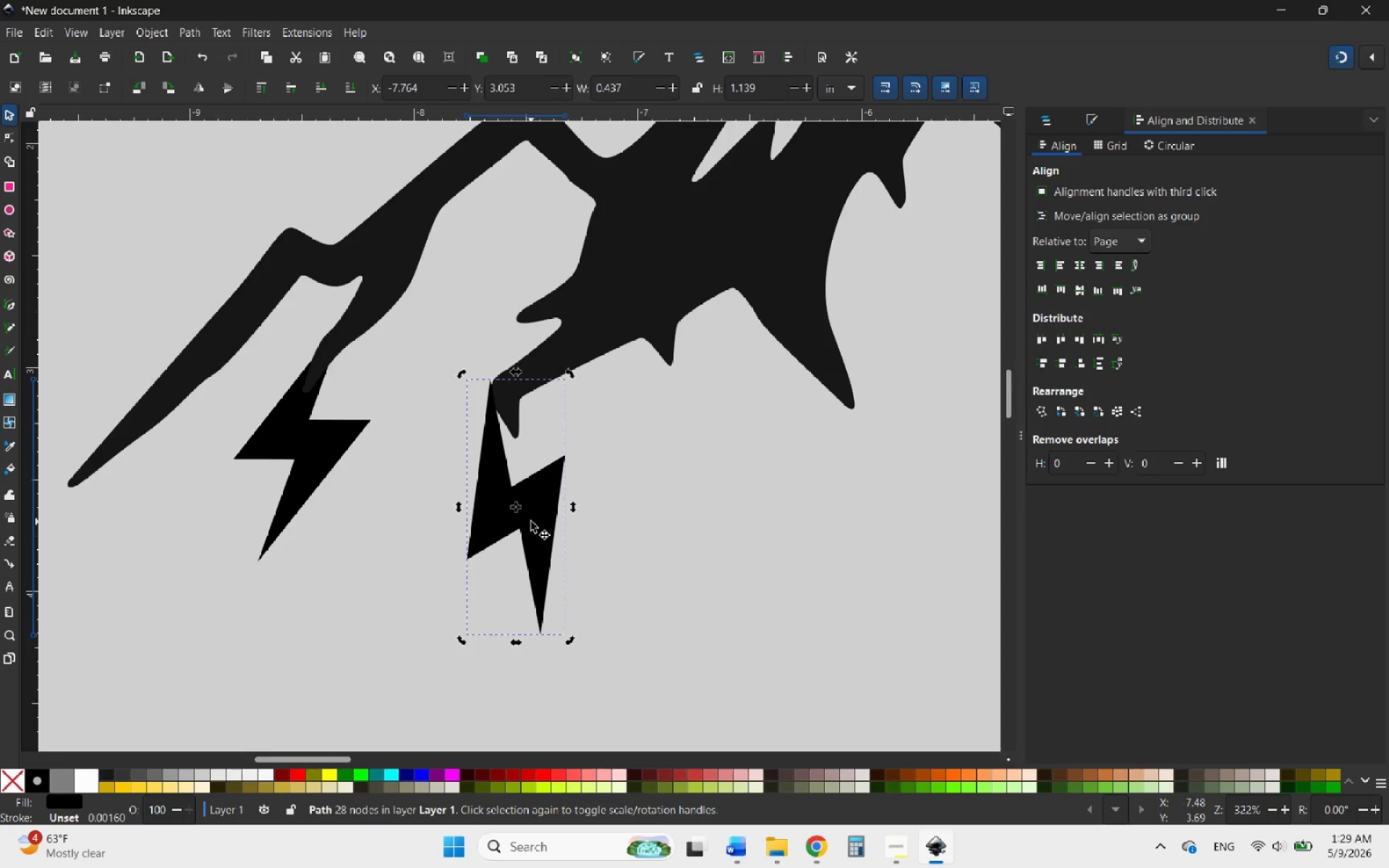 
left_click_drag(start_coordinate=[531, 521], to_coordinate=[549, 524])
 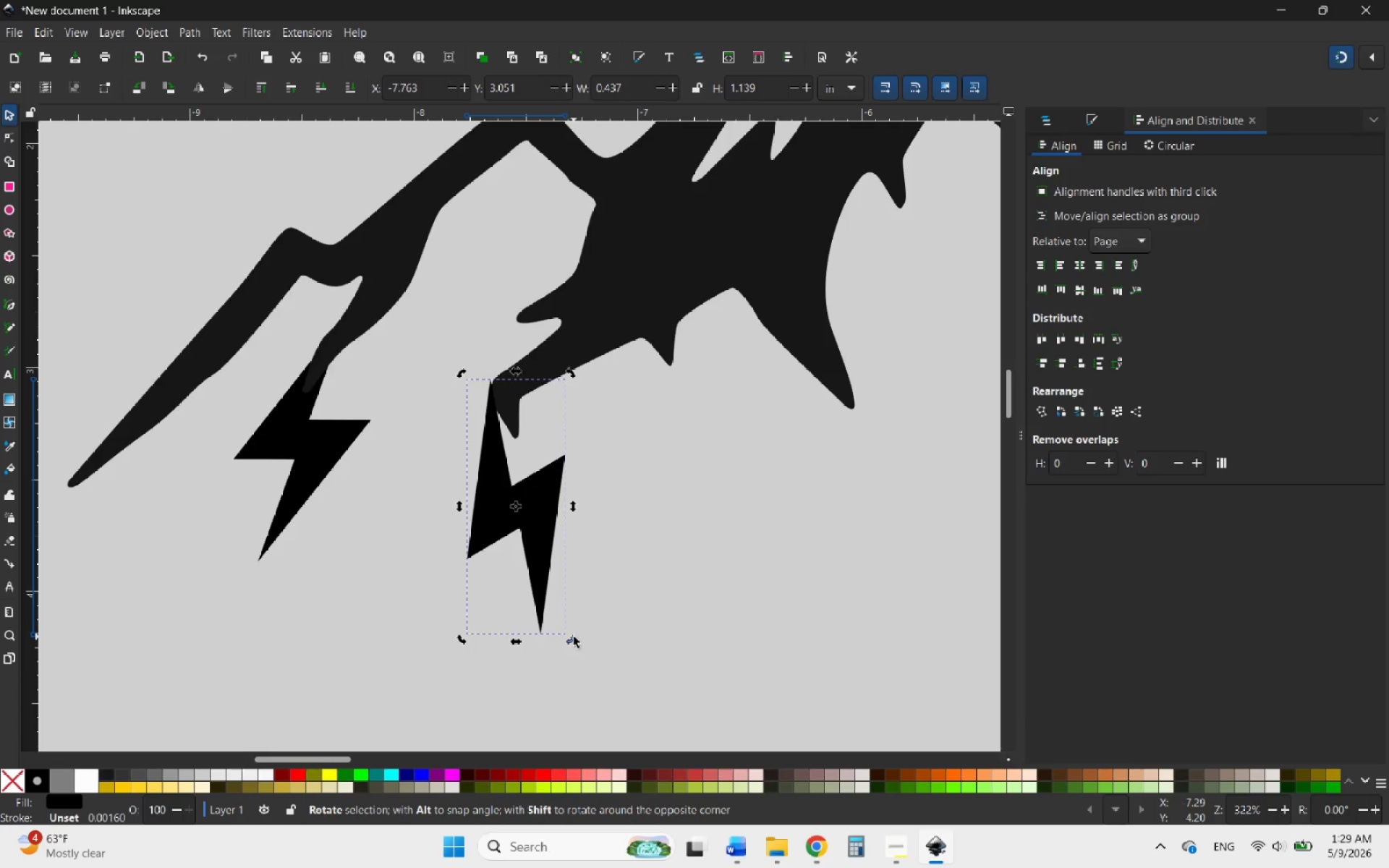 
left_click_drag(start_coordinate=[572, 637], to_coordinate=[583, 557])
 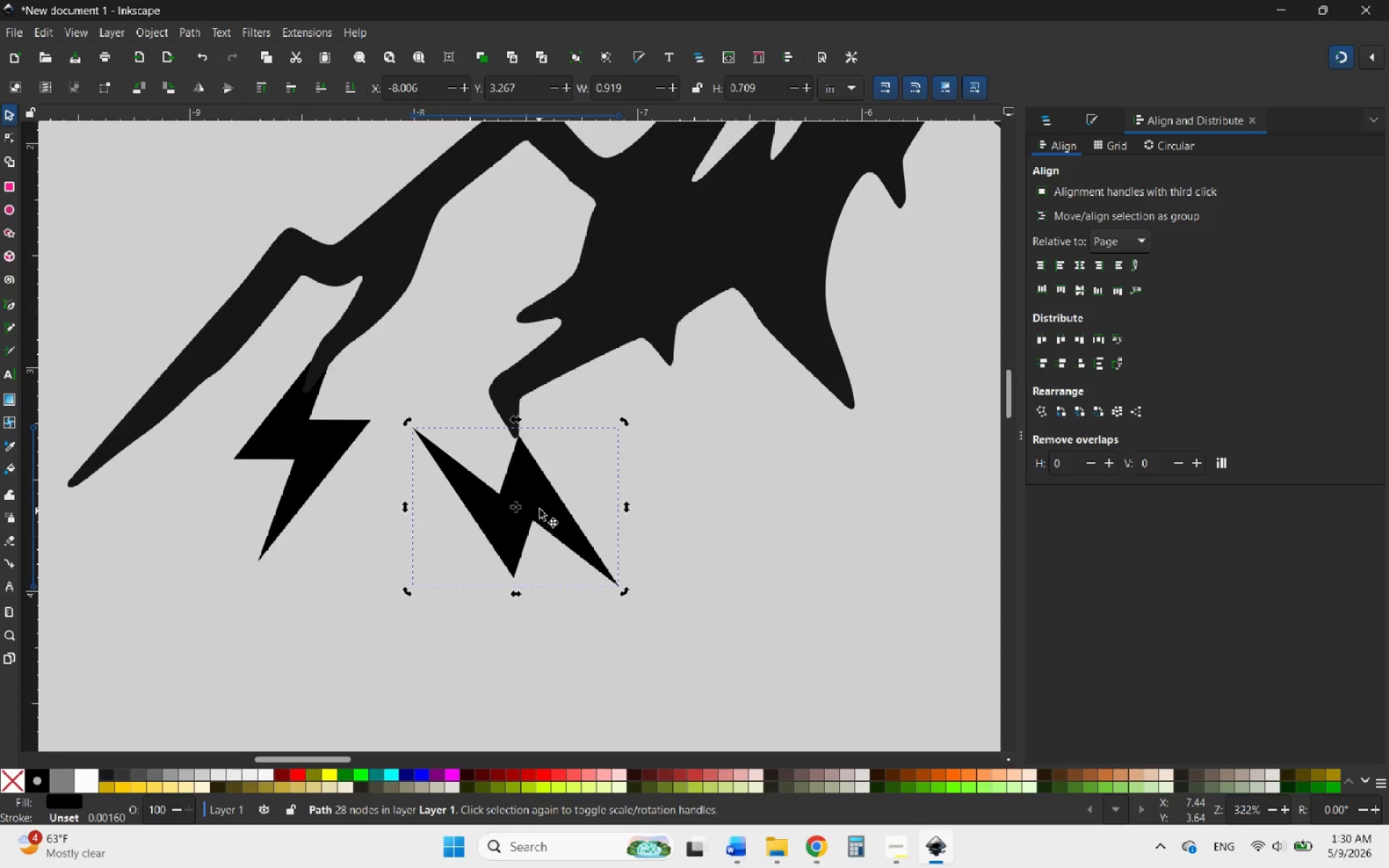 
left_click_drag(start_coordinate=[551, 509], to_coordinate=[621, 480])
 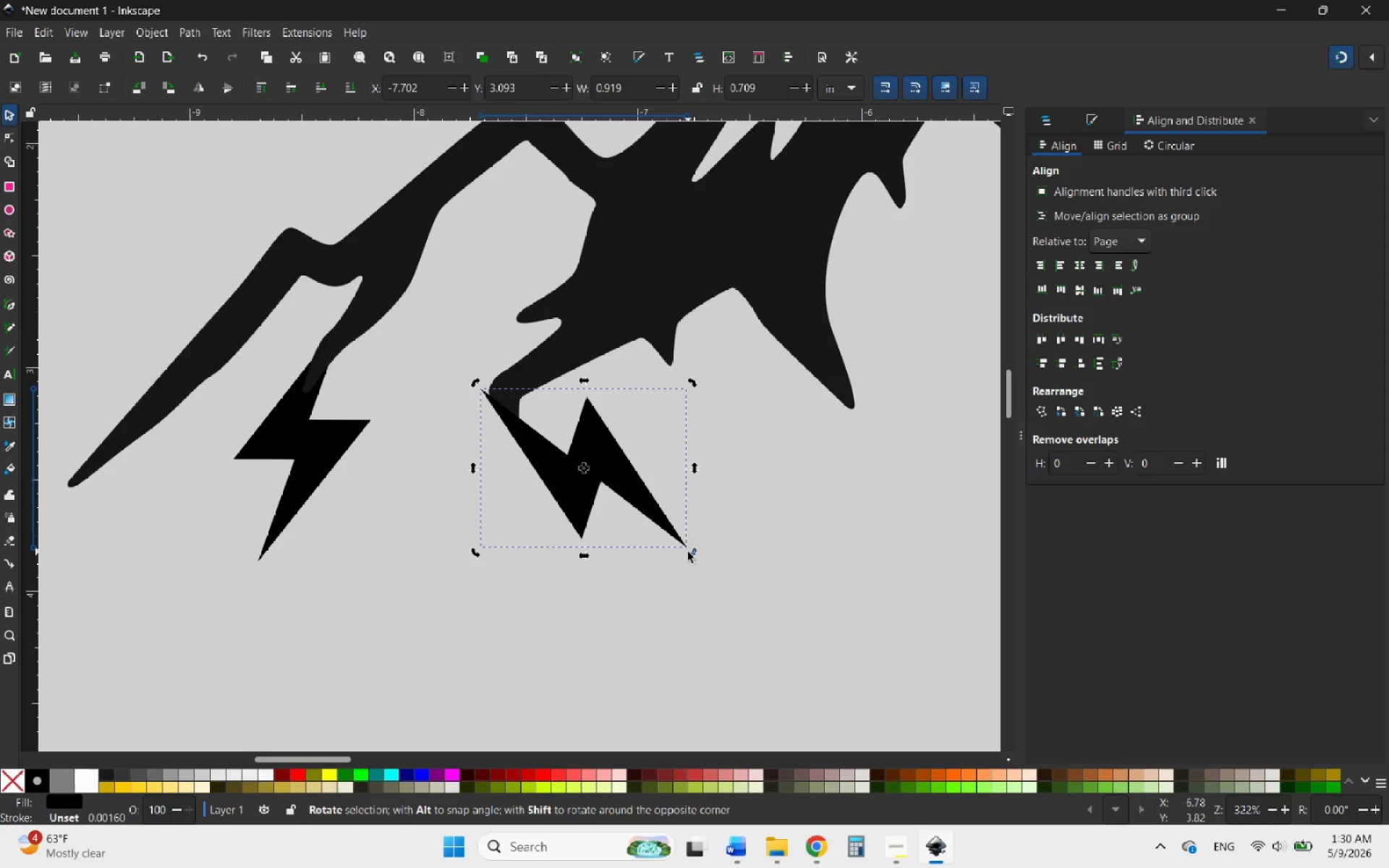 
left_click_drag(start_coordinate=[690, 552], to_coordinate=[670, 569])
 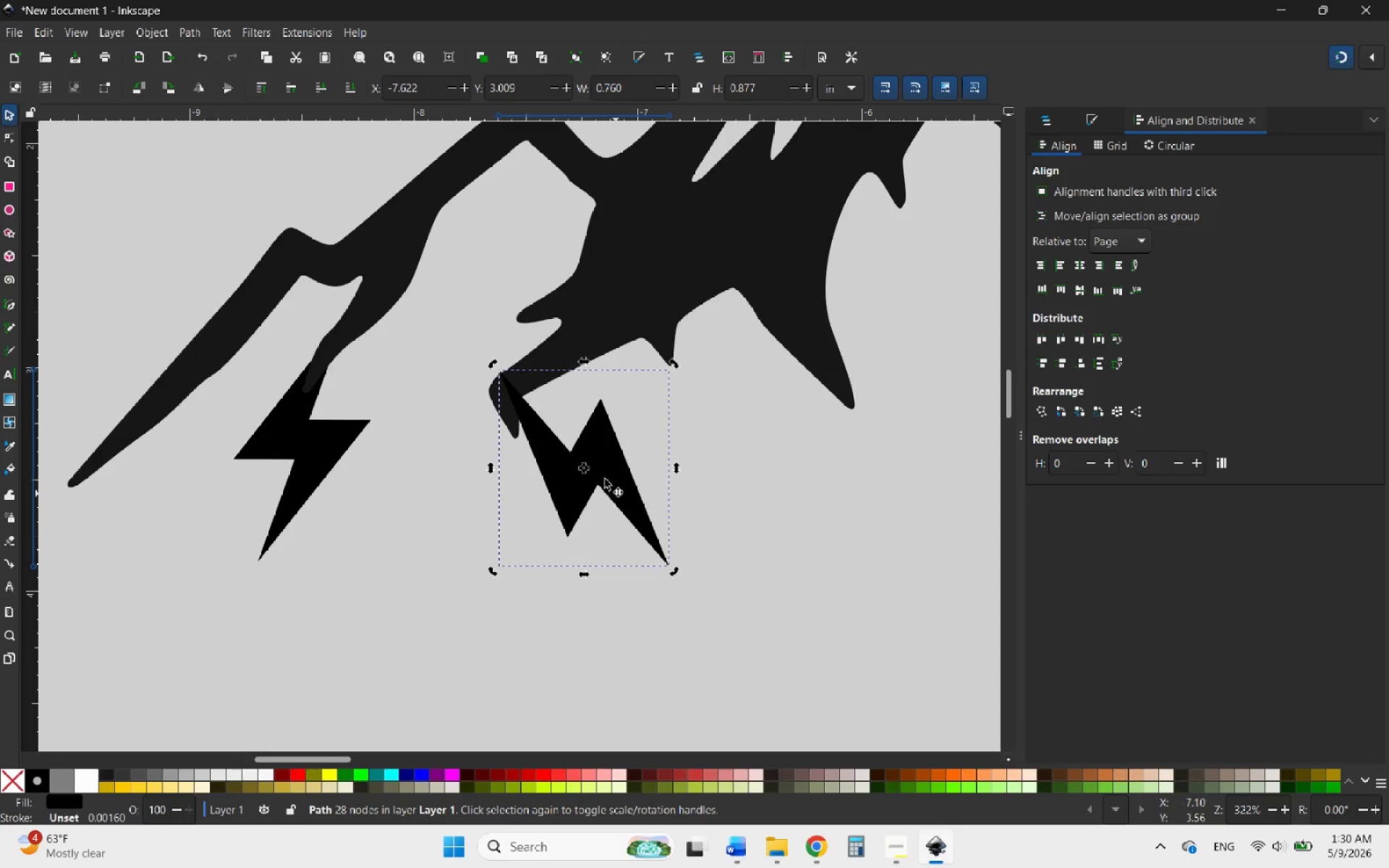 
hold_key(key=ControlLeft, duration=0.61)
 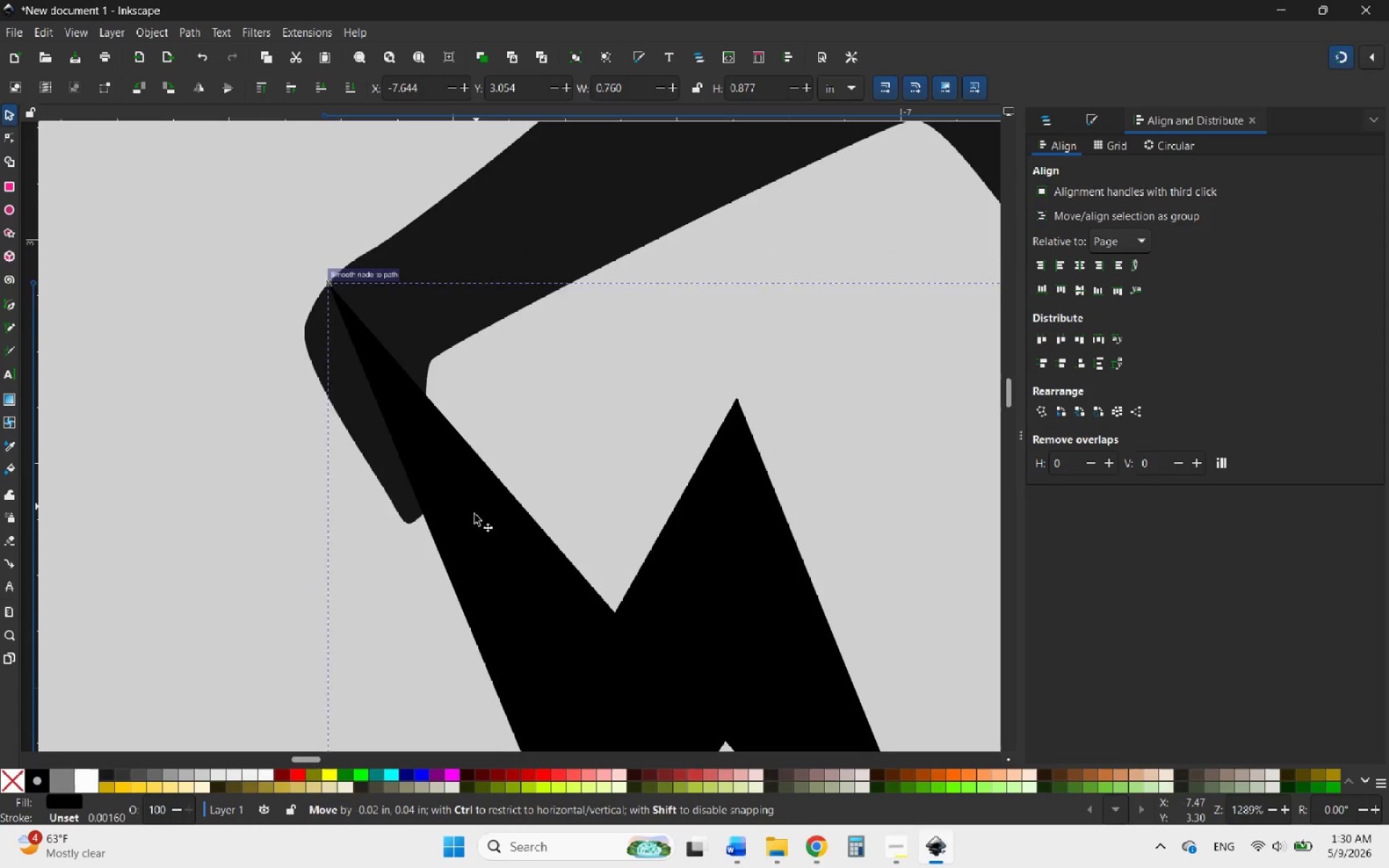 
left_click_drag(start_coordinate=[496, 469], to_coordinate=[429, 493])
 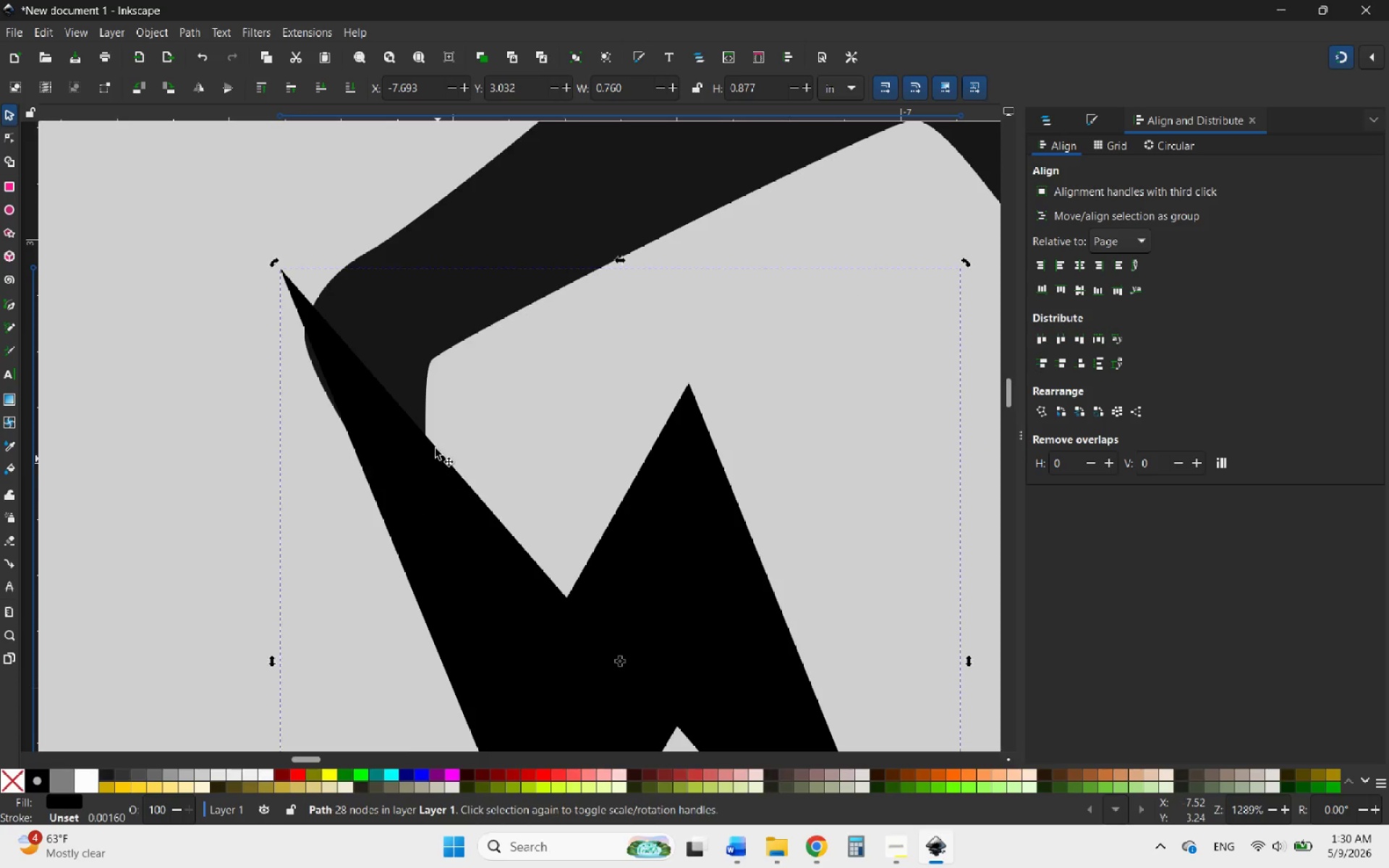 
scroll: coordinate [550, 410], scroll_direction: up, amount: 4.0
 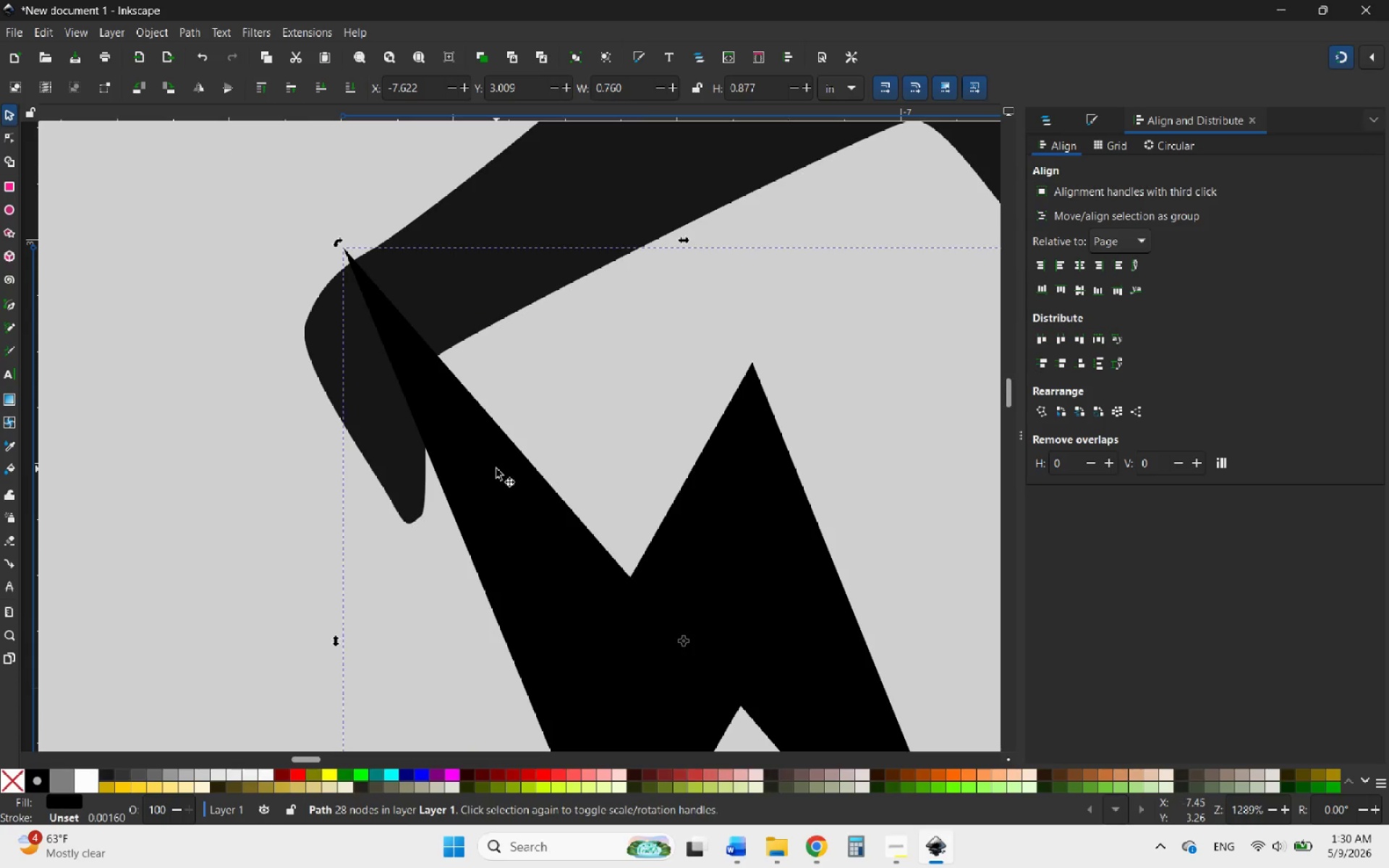 
hold_key(key=ControlLeft, duration=2.45)
scroll: coordinate [411, 508], scroll_direction: down, amount: 11.0
 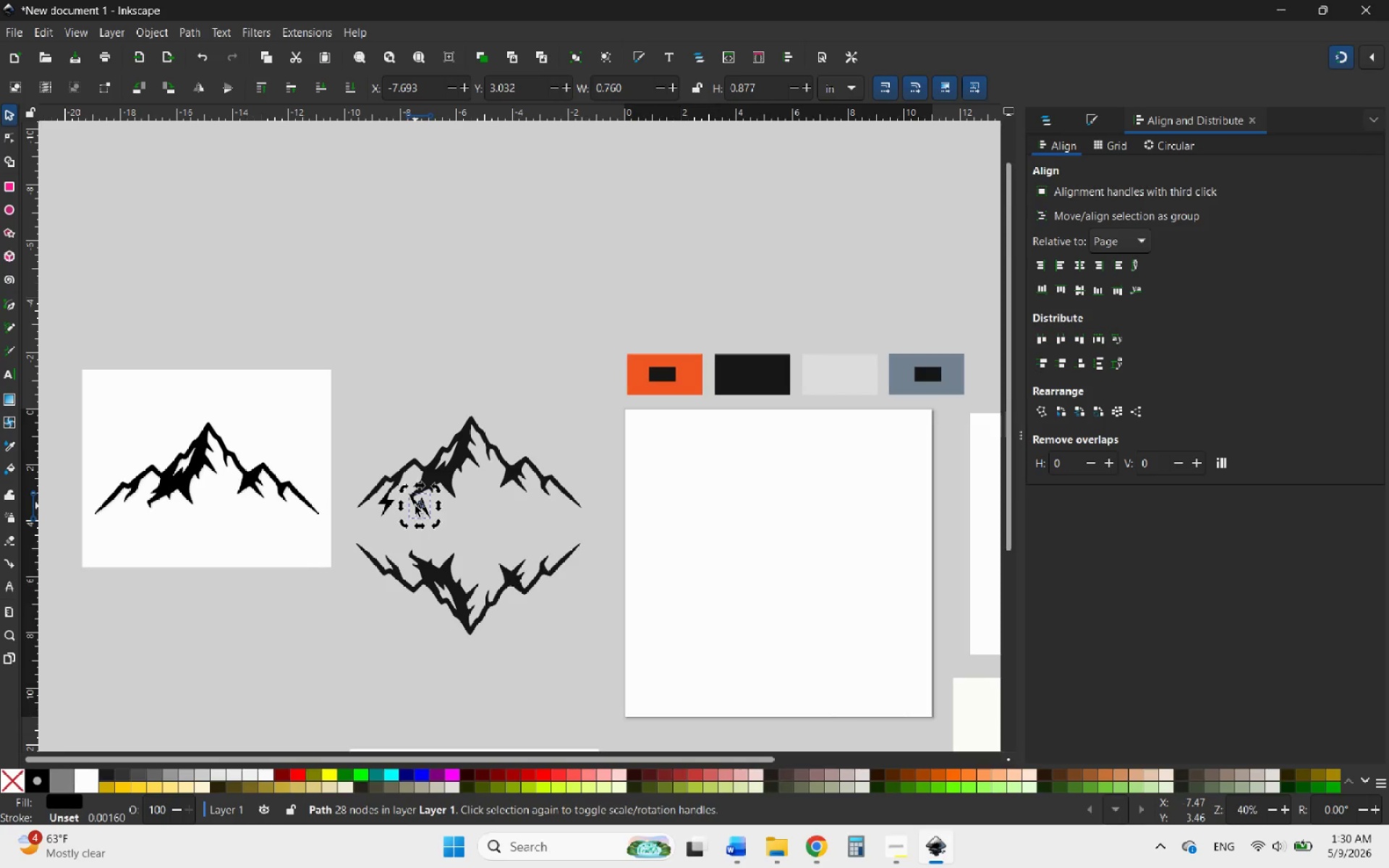 
wait(9.62)
 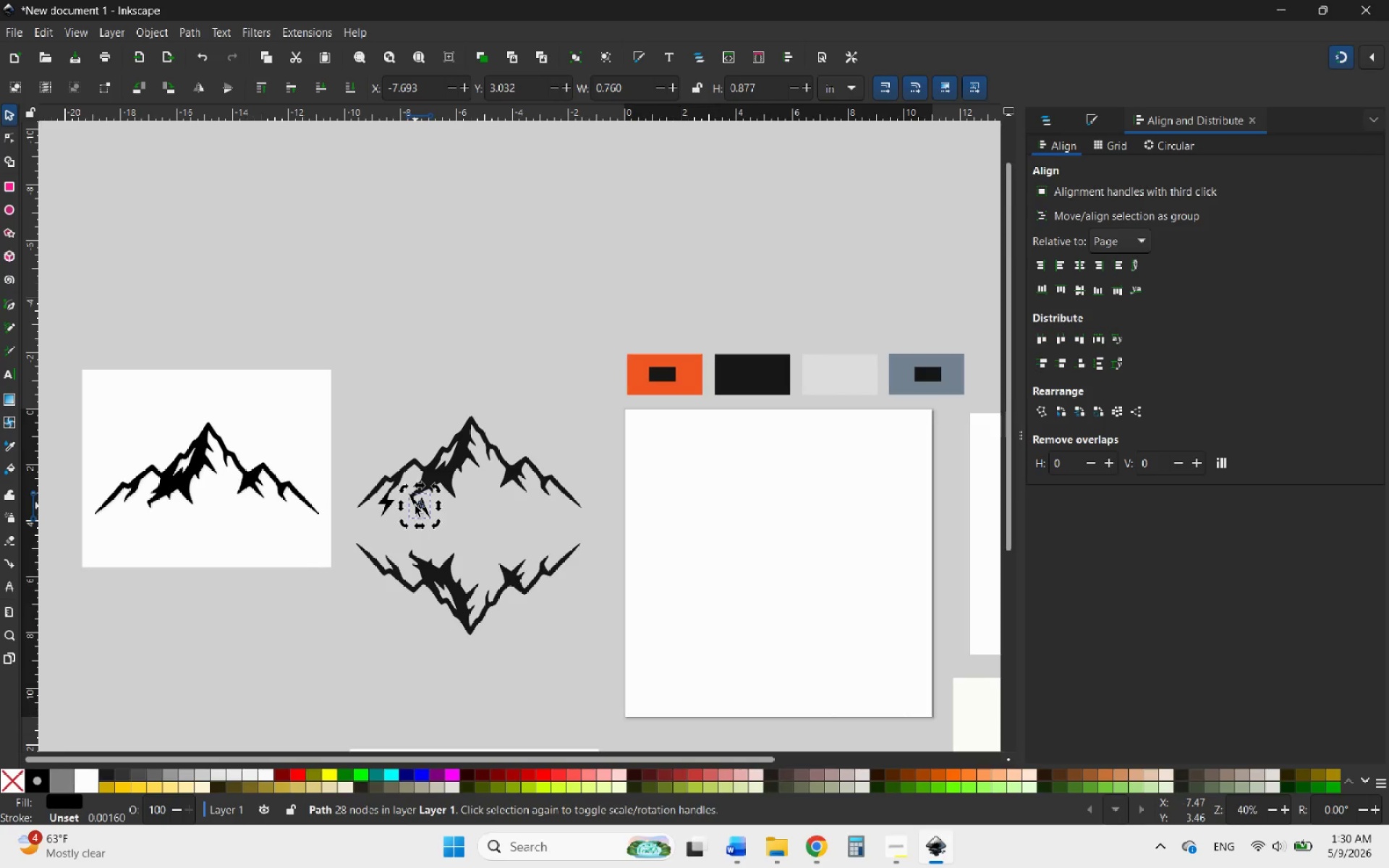 
hold_key(key=ControlLeft, duration=0.91)
scroll: coordinate [438, 501], scroll_direction: up, amount: 4.0
 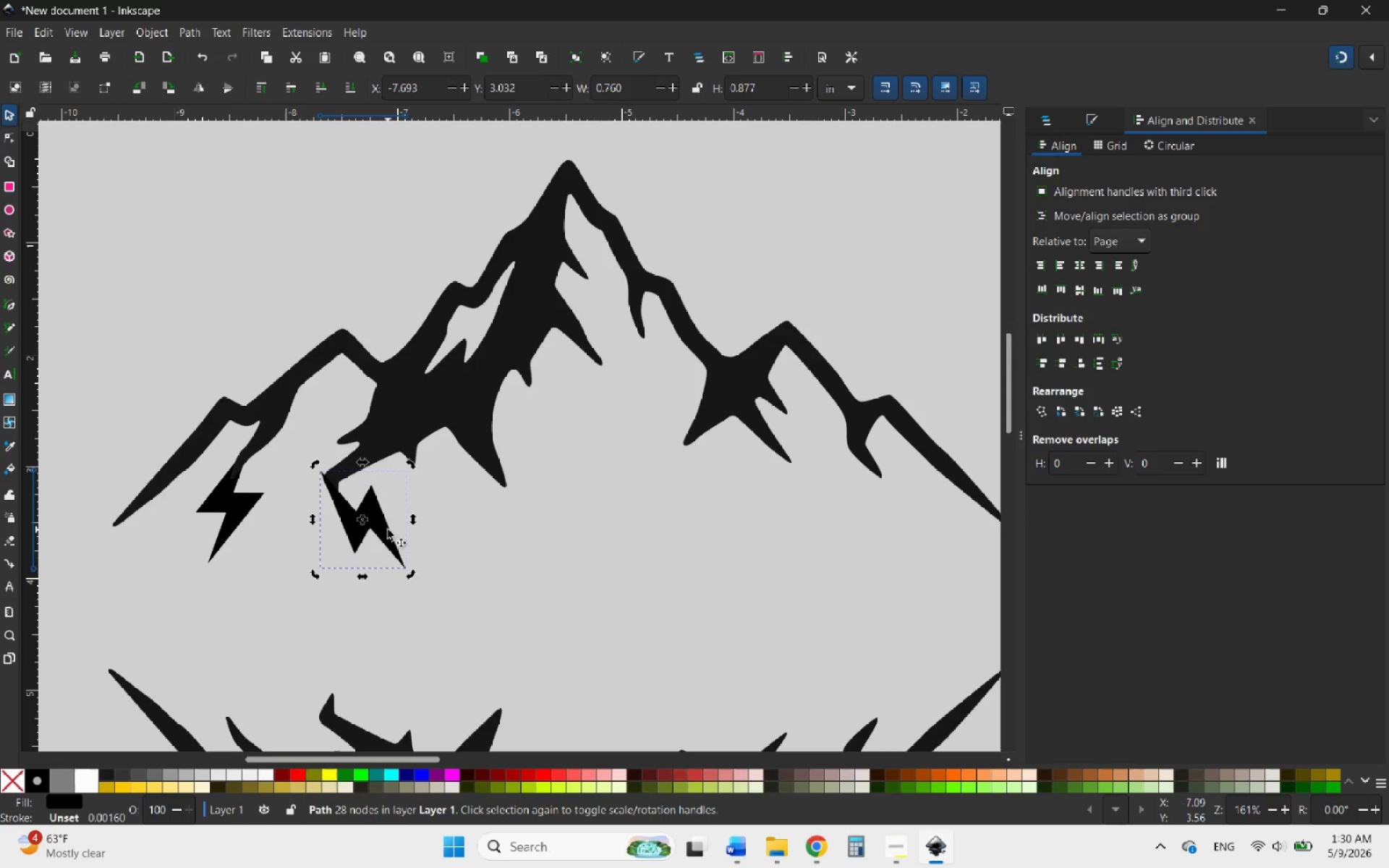 
hold_key(key=ControlLeft, duration=0.38)
 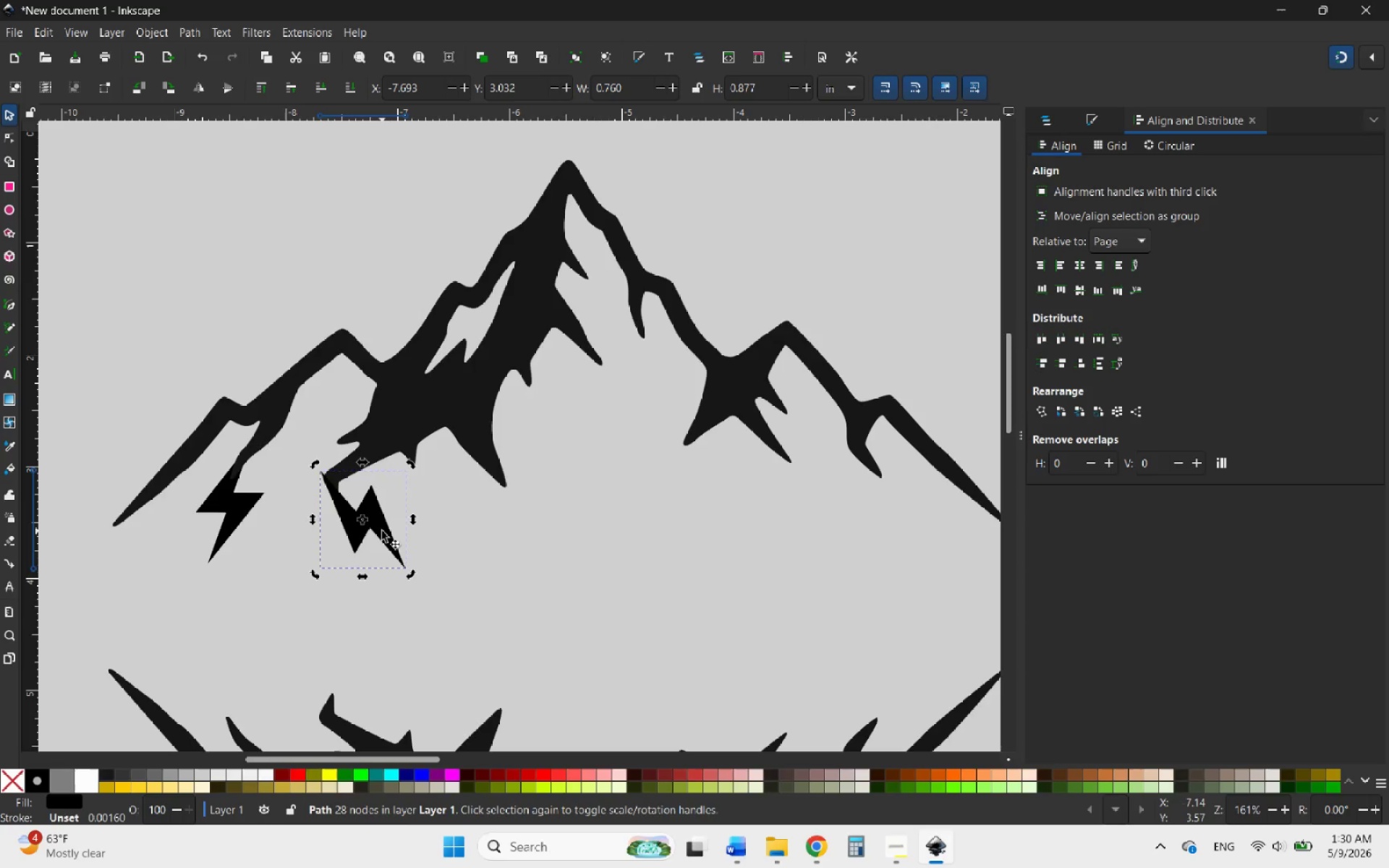 
right_click([382, 531])
 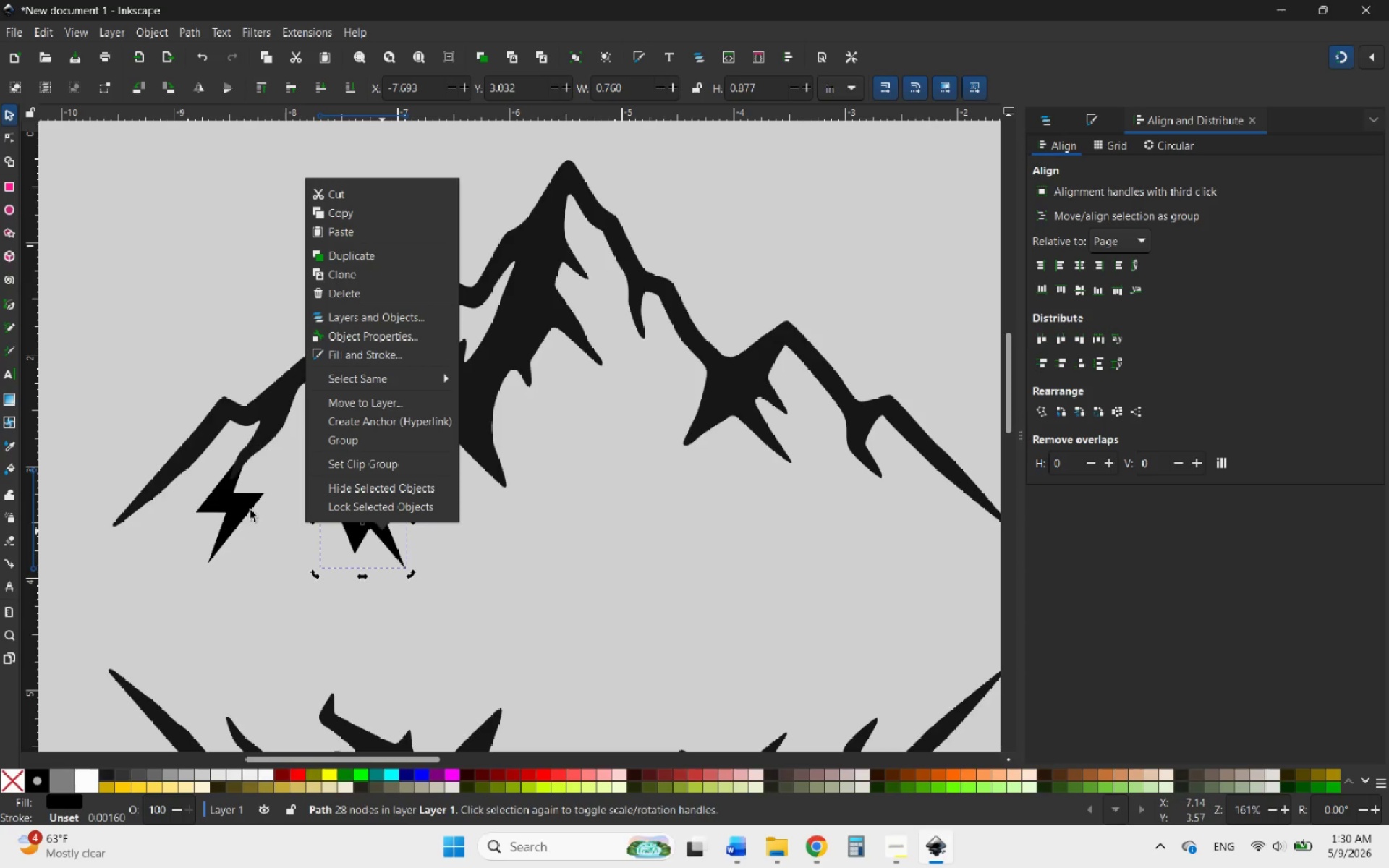 
left_click([240, 511])
 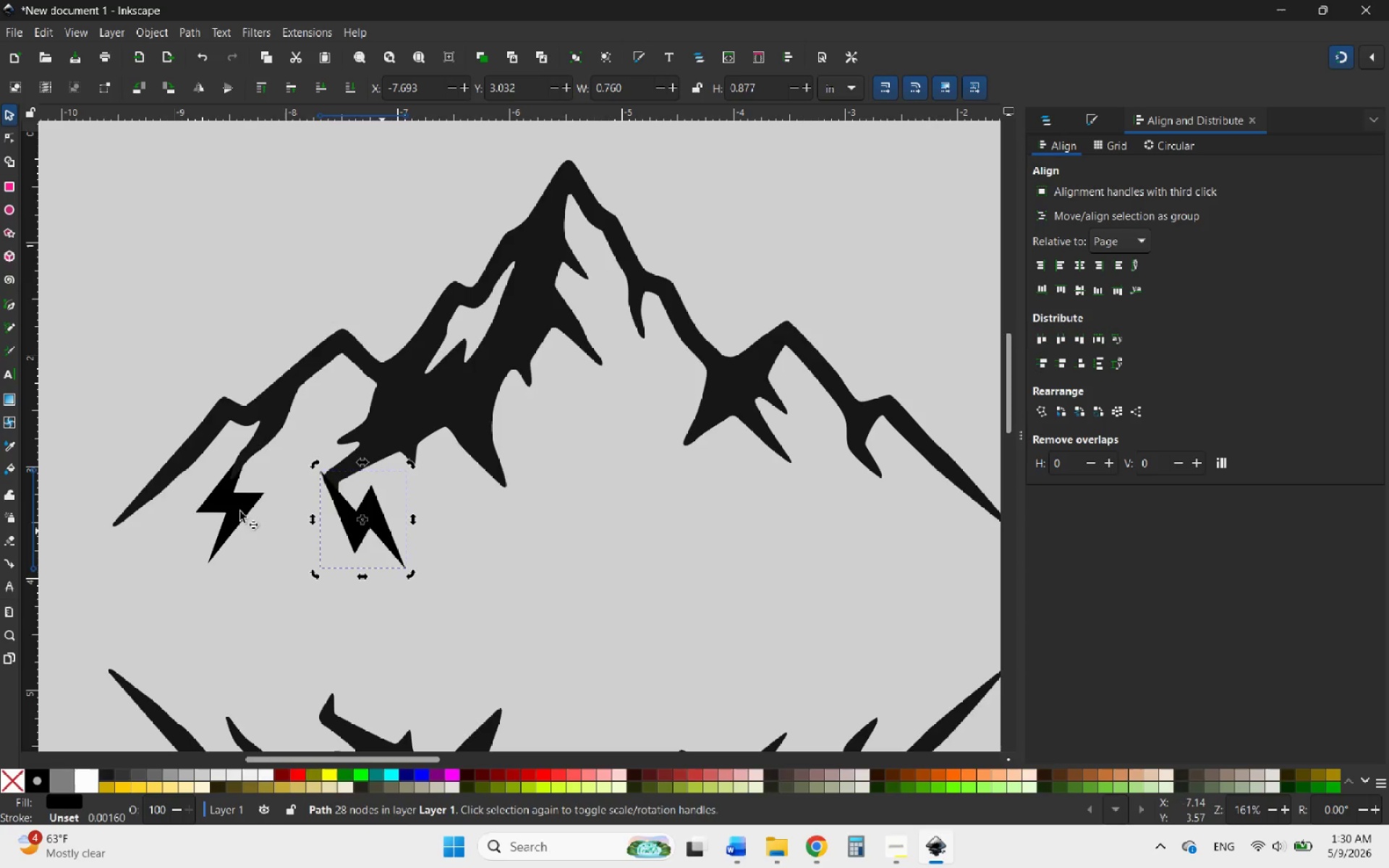 
right_click([240, 511])
 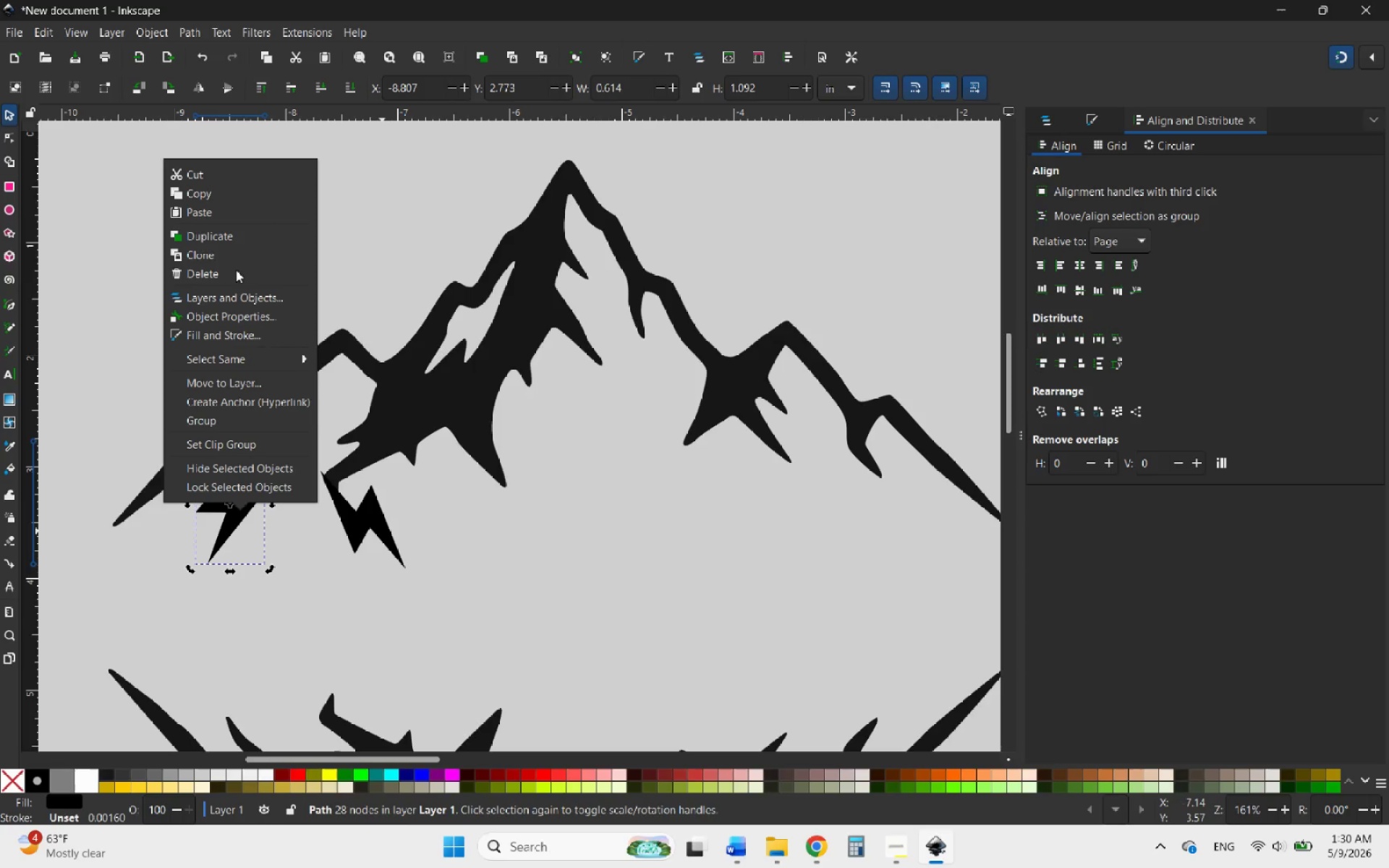 
left_click([218, 237])
 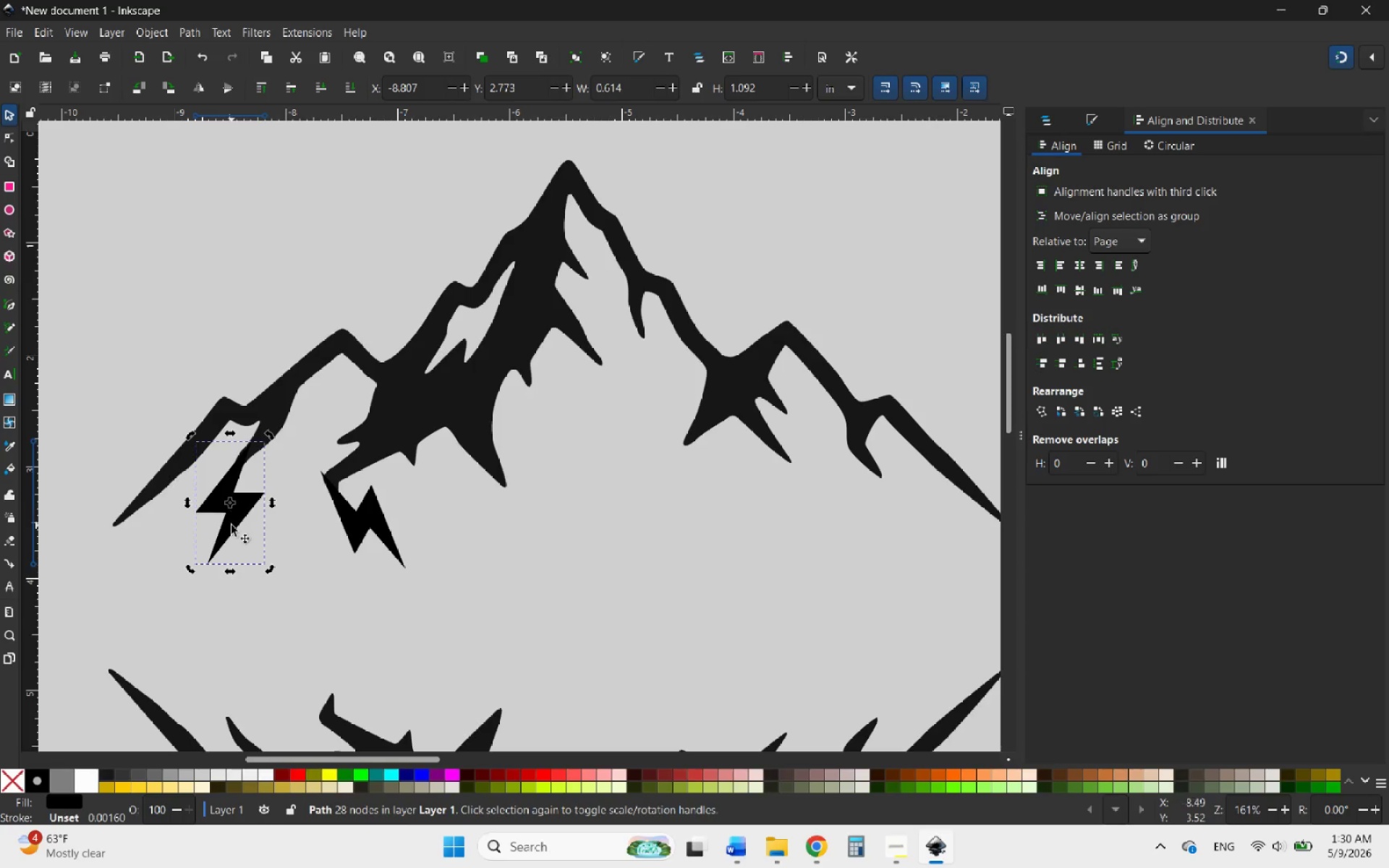 
left_click_drag(start_coordinate=[232, 525], to_coordinate=[681, 514])
 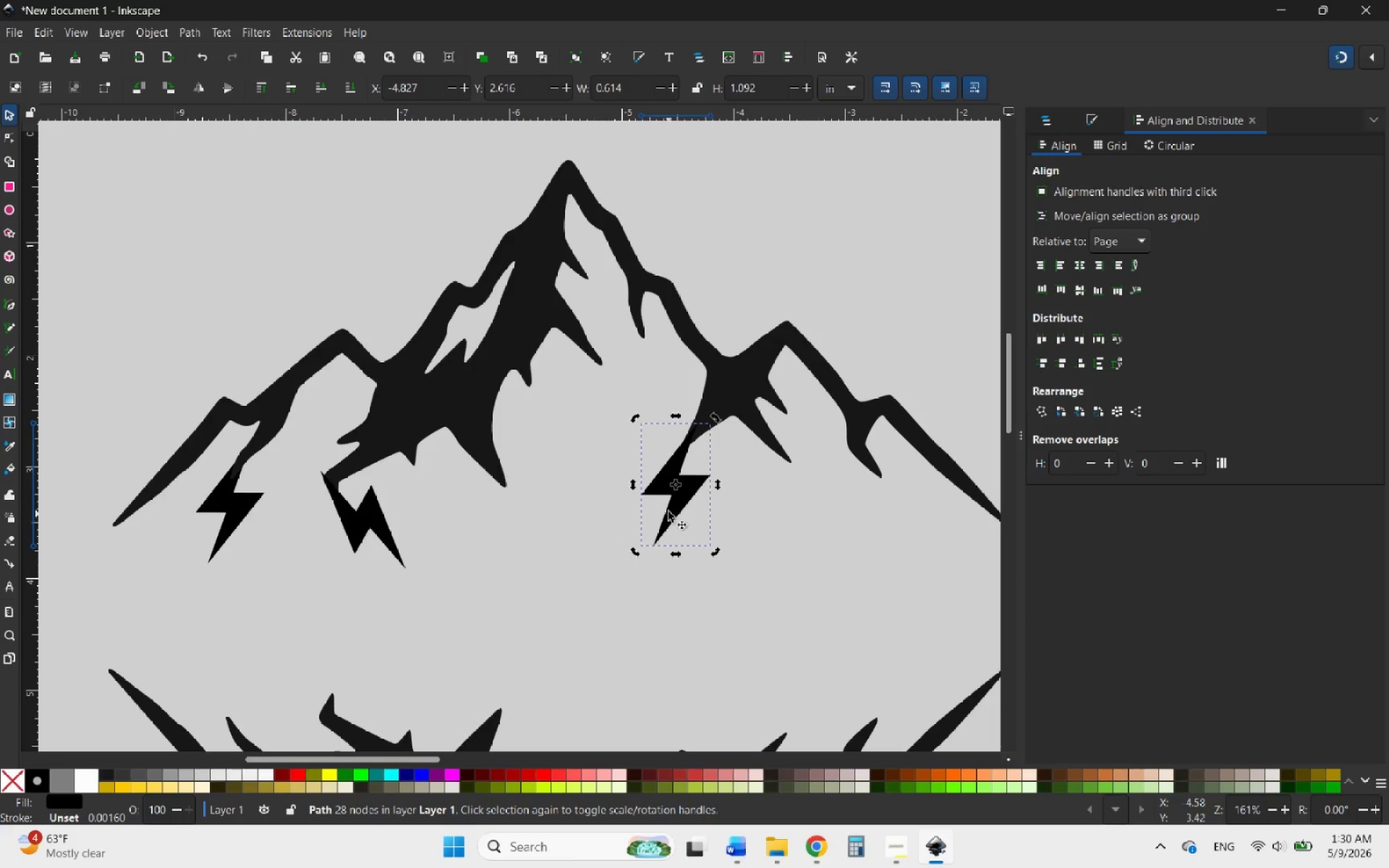 
hold_key(key=ControlLeft, duration=0.67)
scroll: coordinate [679, 485], scroll_direction: up, amount: 4.0
 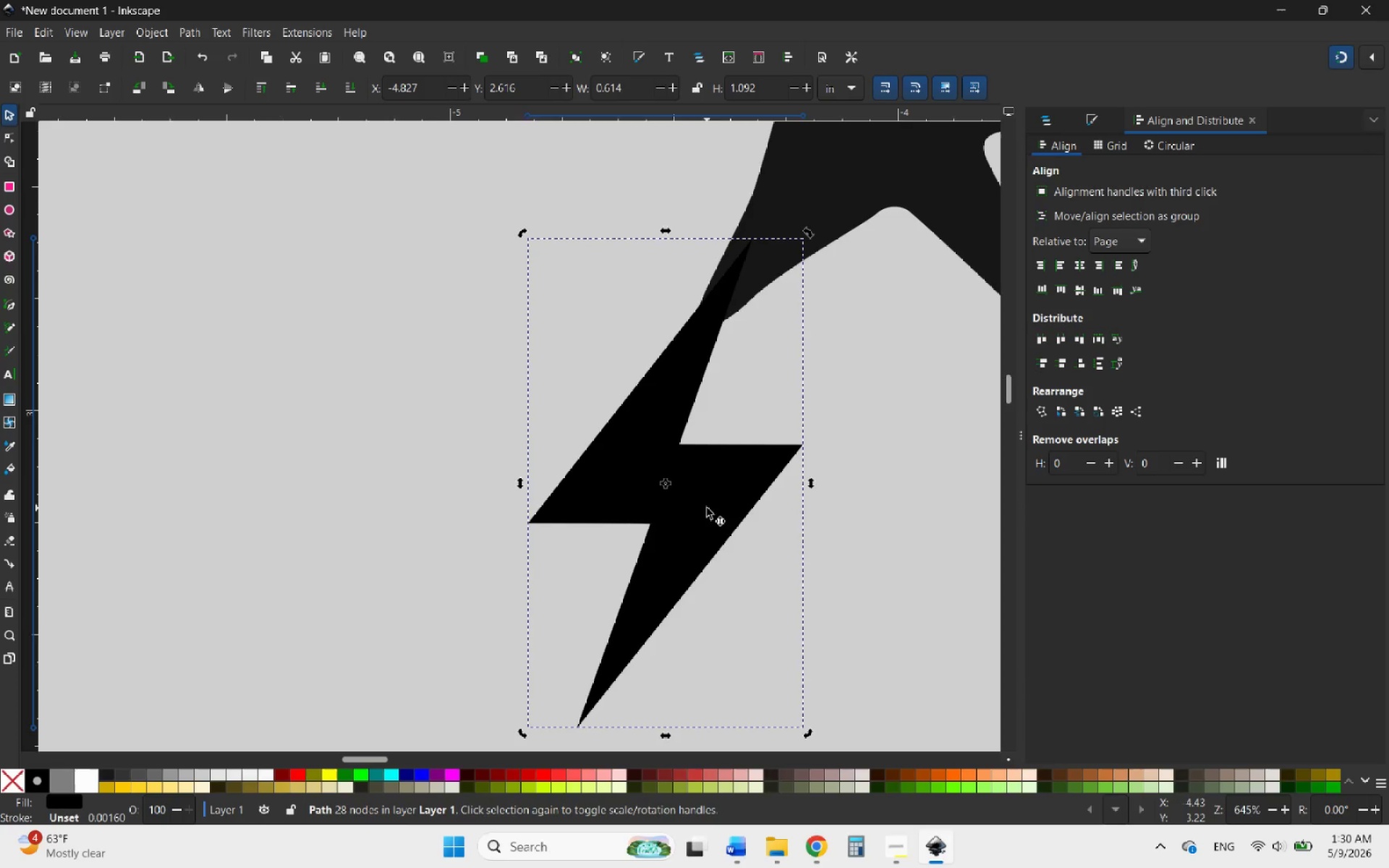 
left_click_drag(start_coordinate=[709, 508], to_coordinate=[740, 486])
 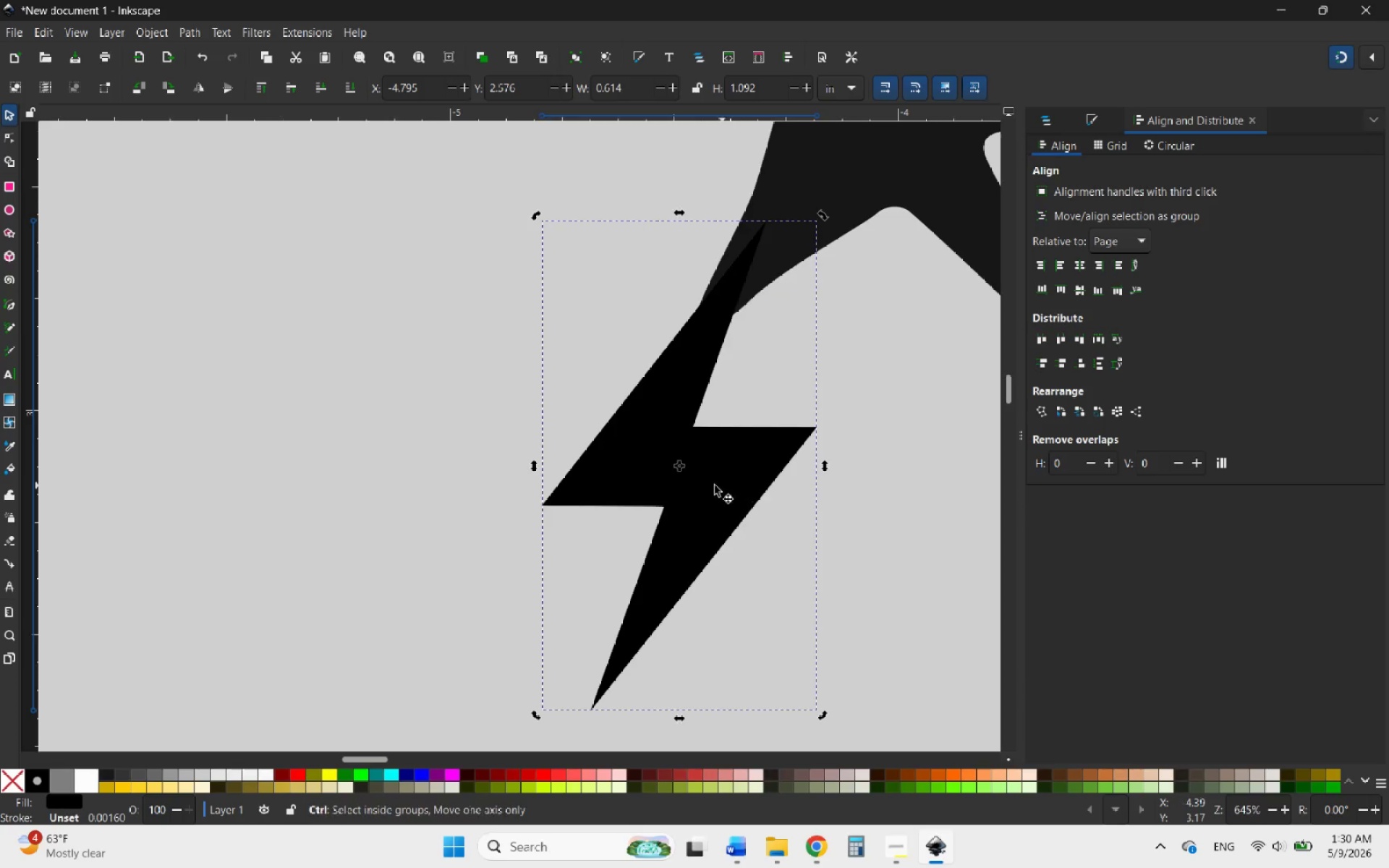 
hold_key(key=ControlLeft, duration=0.78)
scroll: coordinate [590, 495], scroll_direction: down, amount: 6.0
 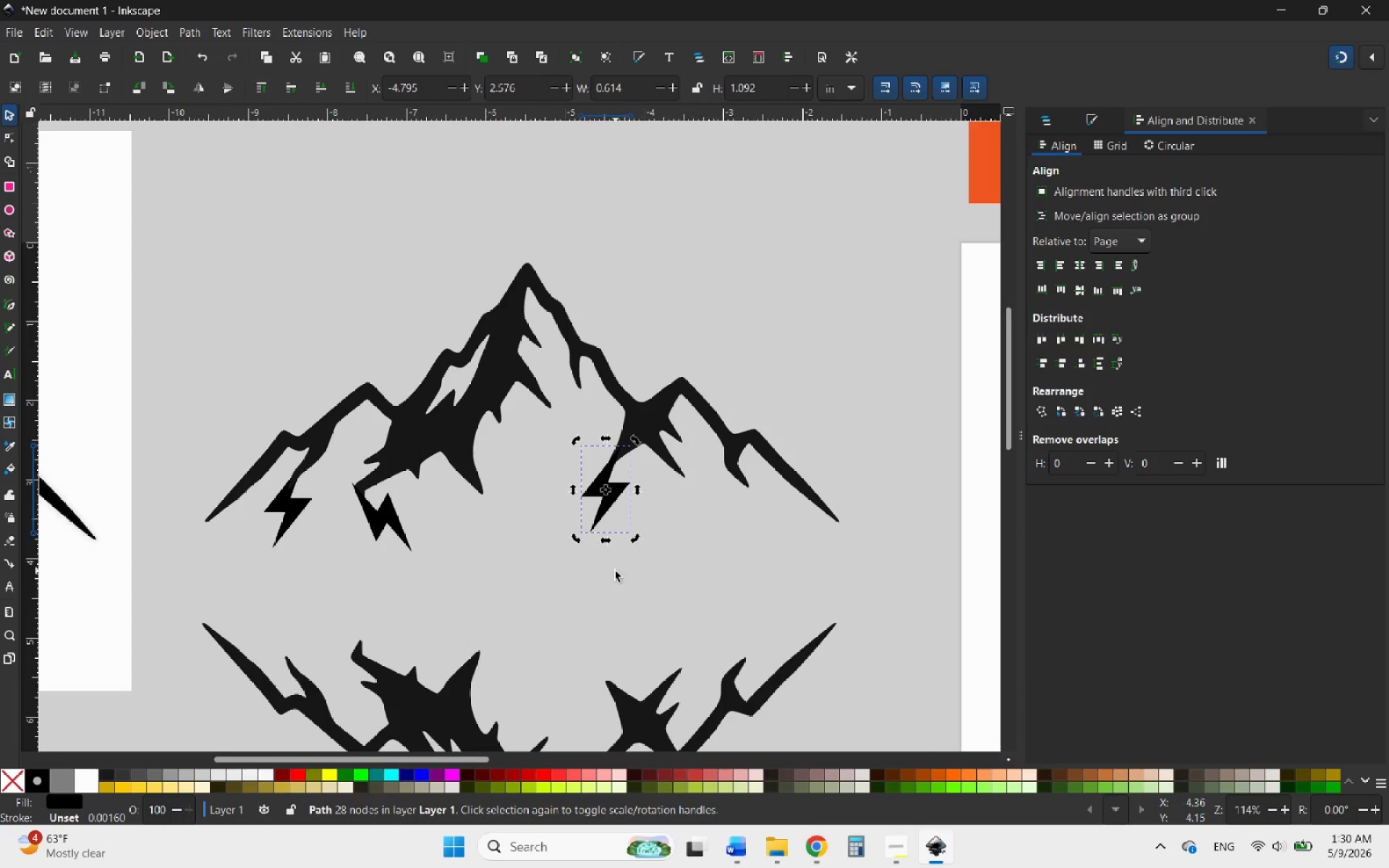 
left_click([611, 573])
 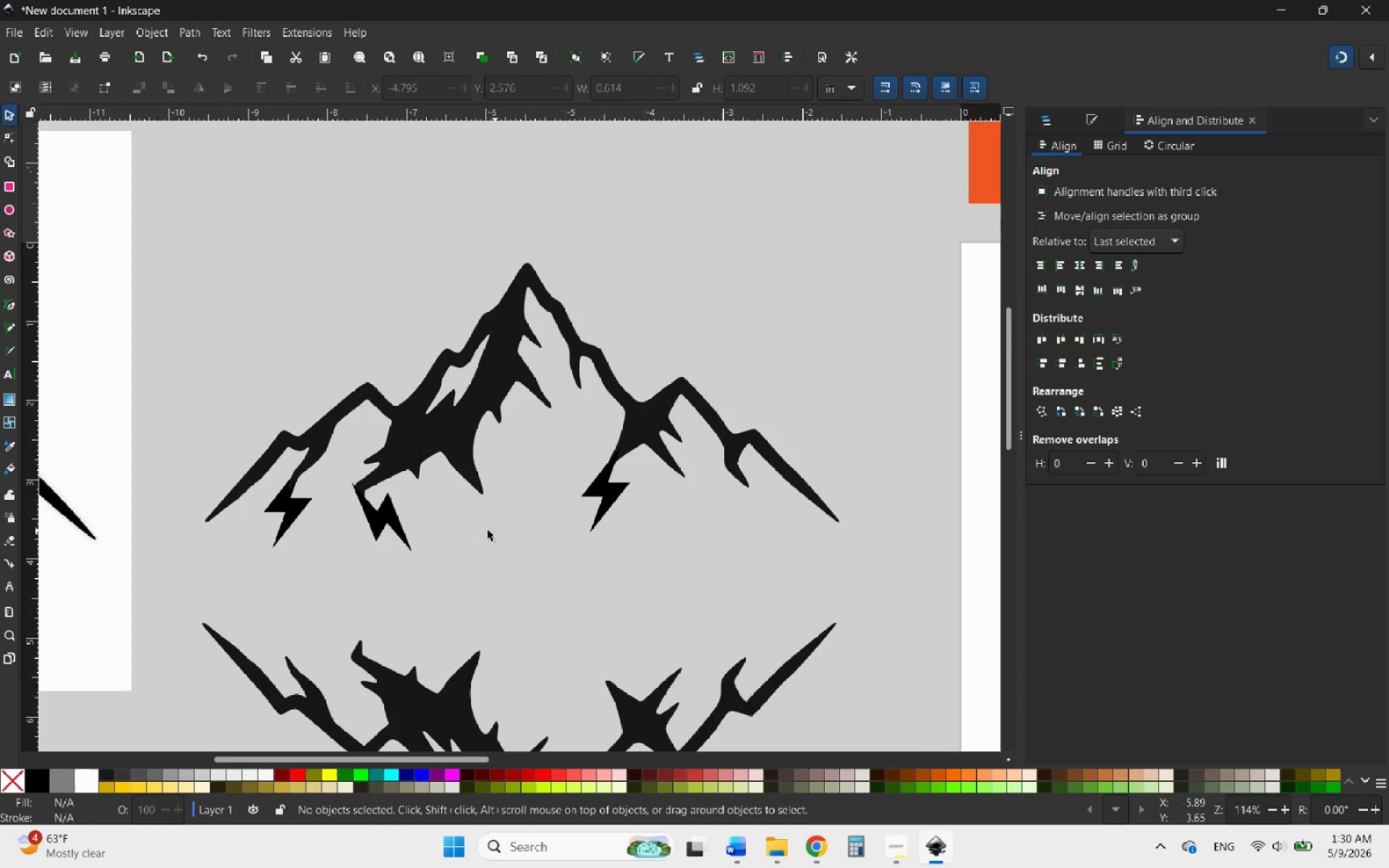 
hold_key(key=ControlLeft, duration=0.69)
 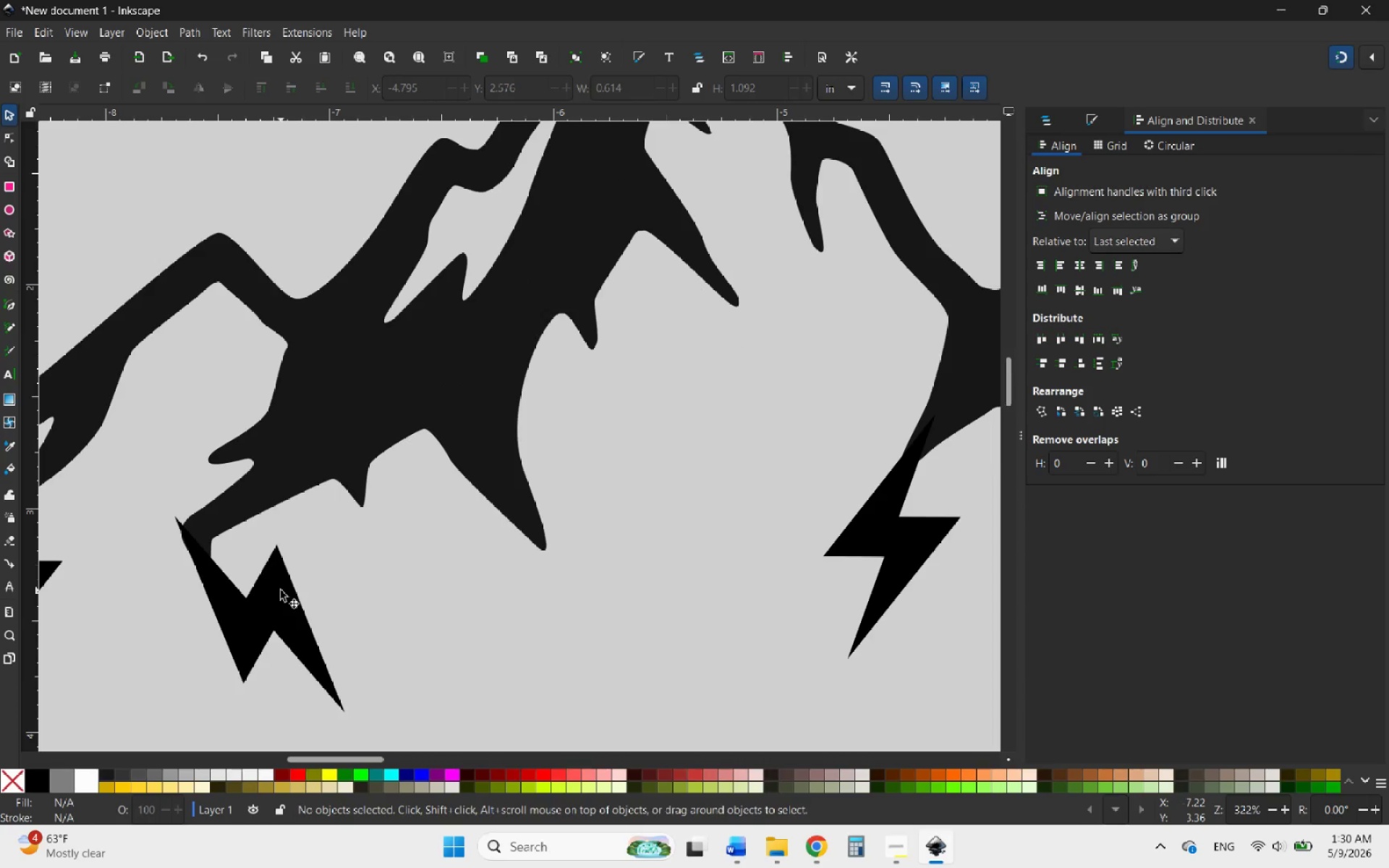 
scroll: coordinate [449, 643], scroll_direction: up, amount: 5.0
 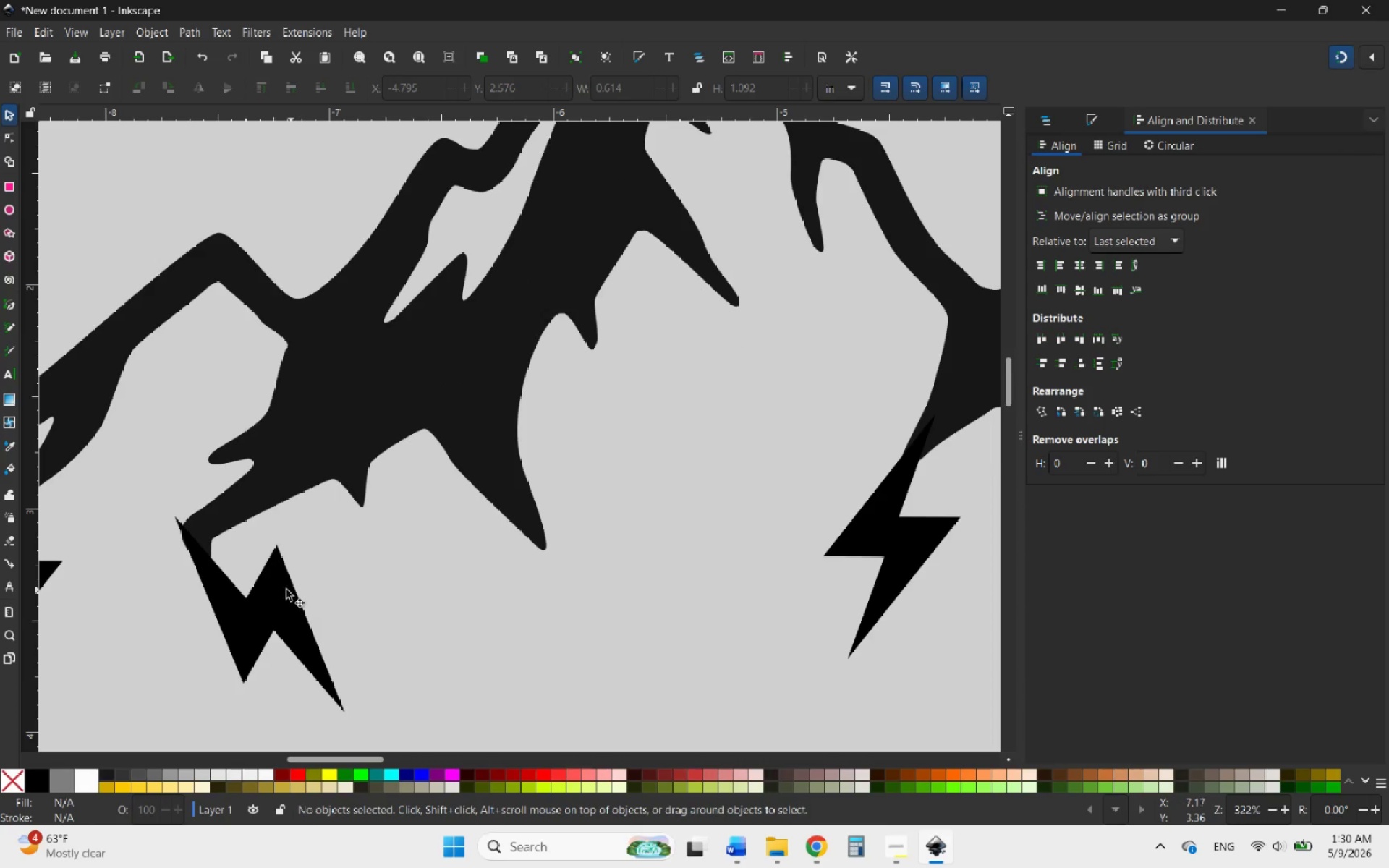 
left_click([281, 590])
 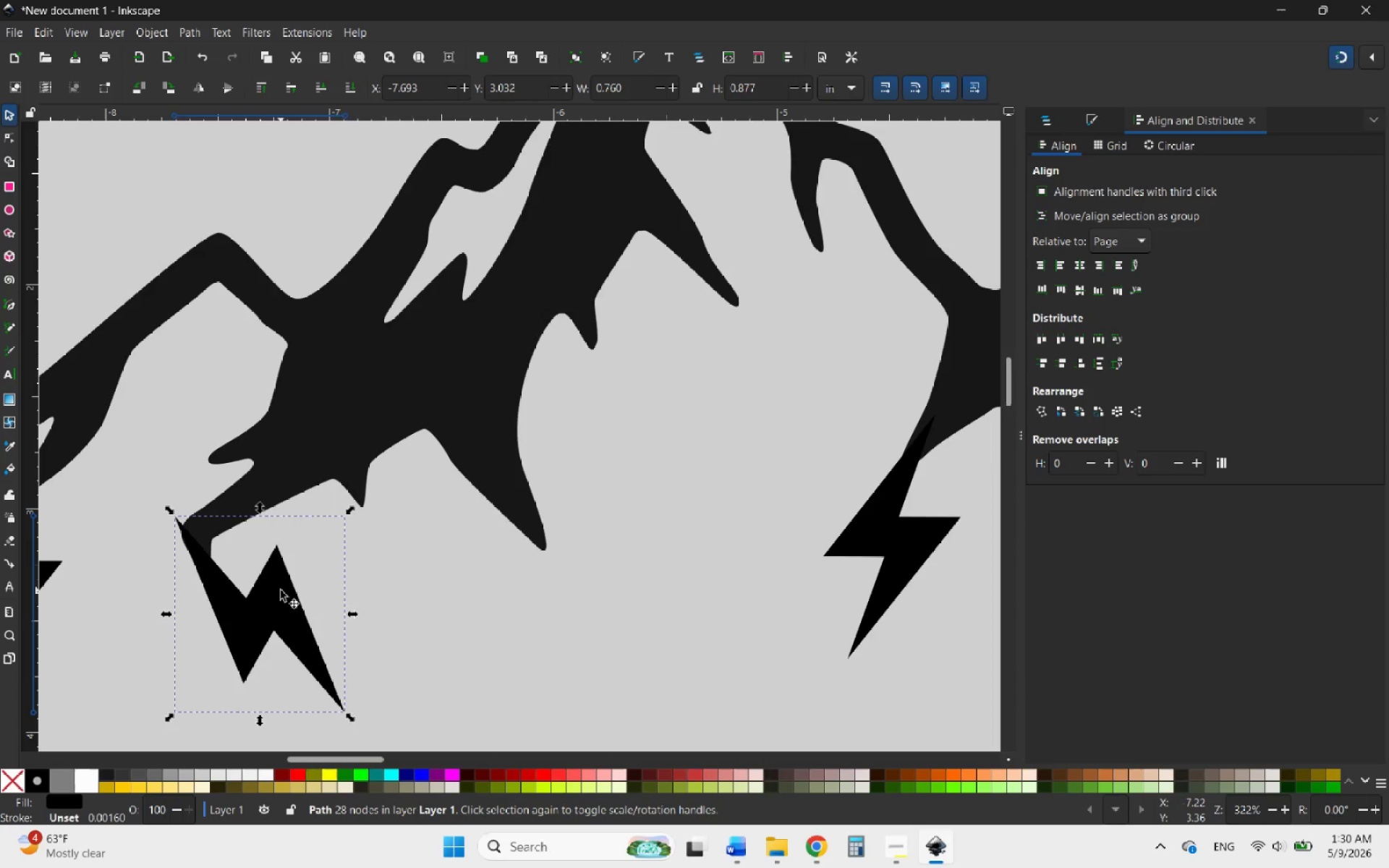 
right_click([281, 590])
 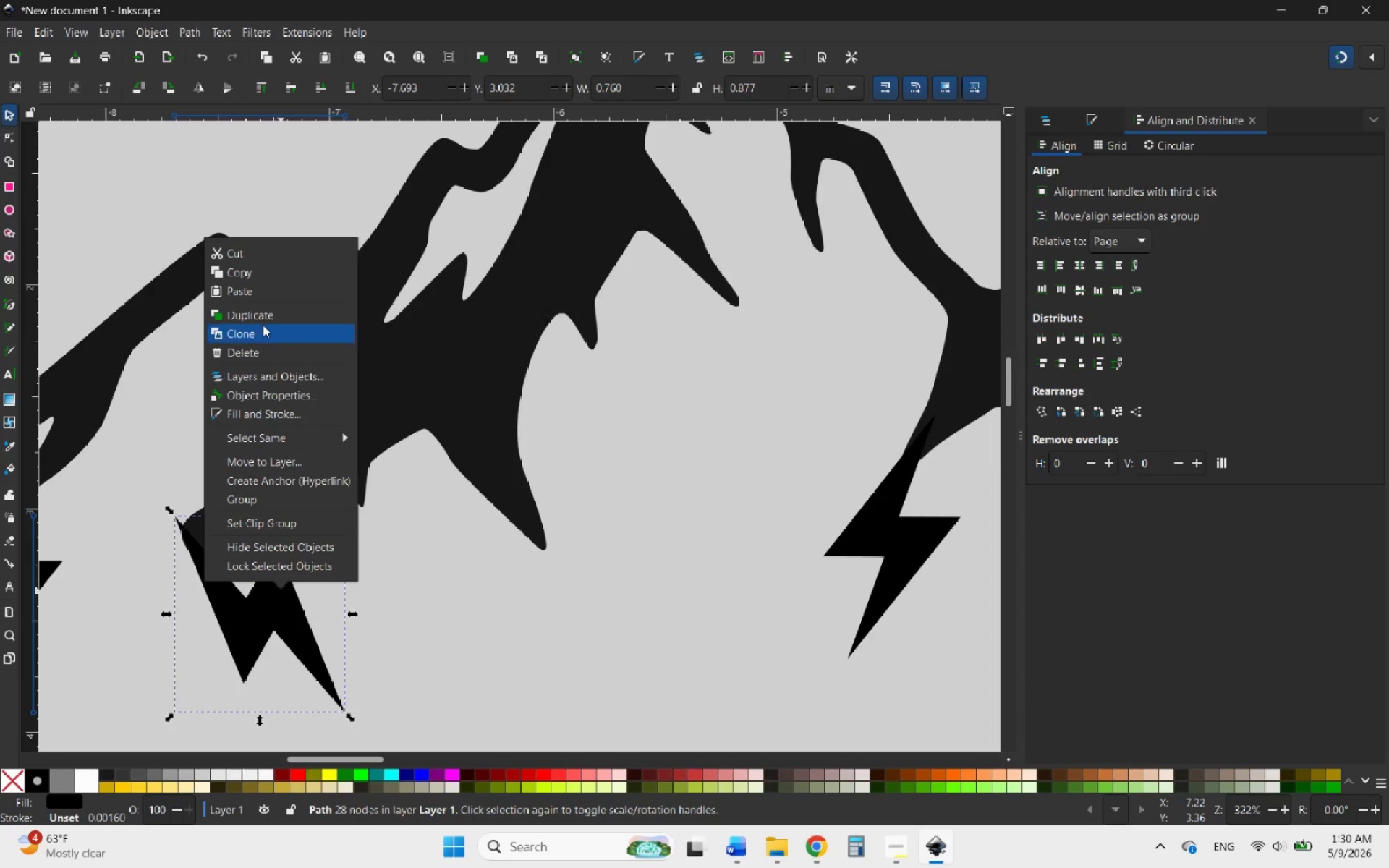 
left_click([260, 315])
 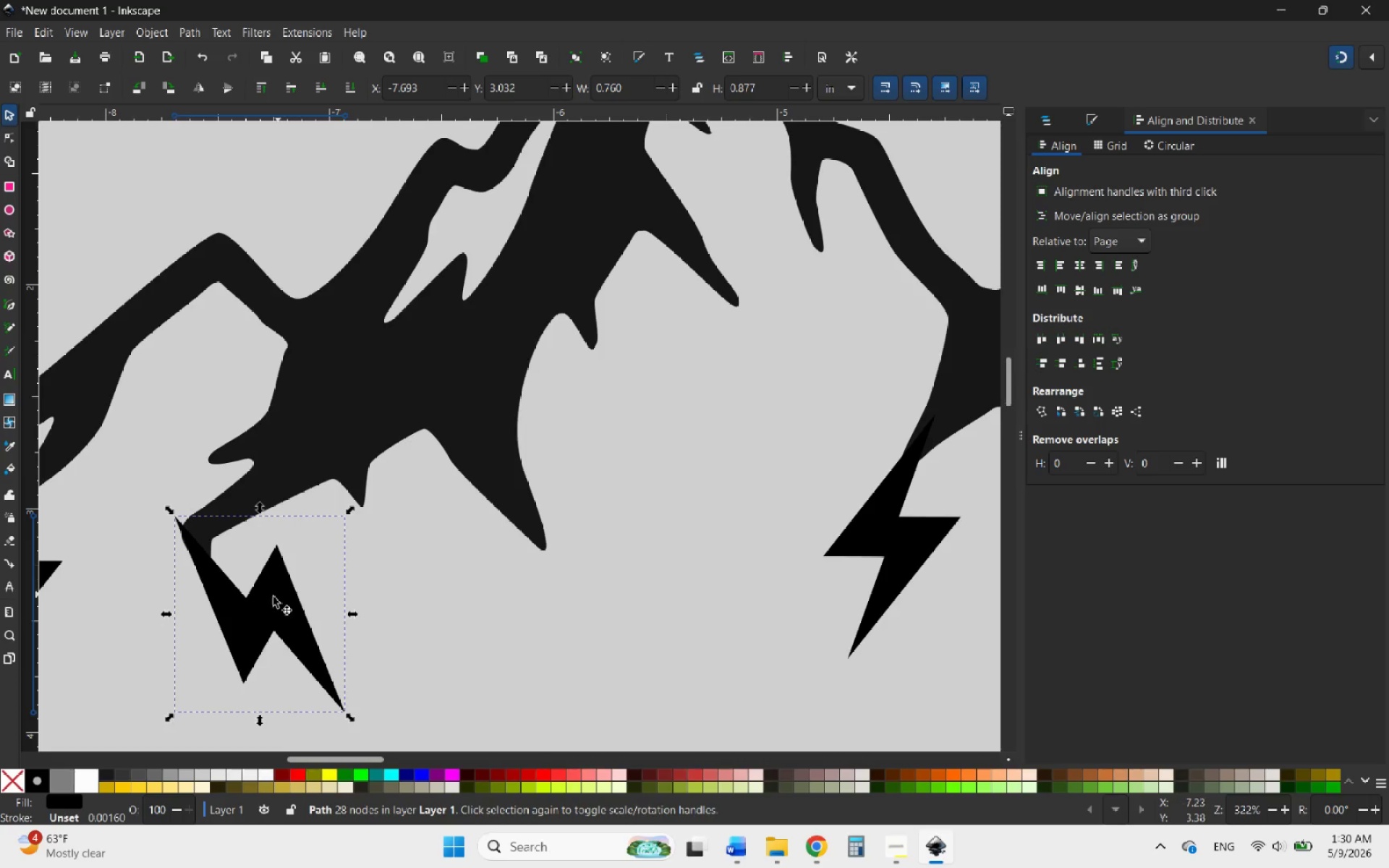 
left_click_drag(start_coordinate=[272, 597], to_coordinate=[626, 535])
 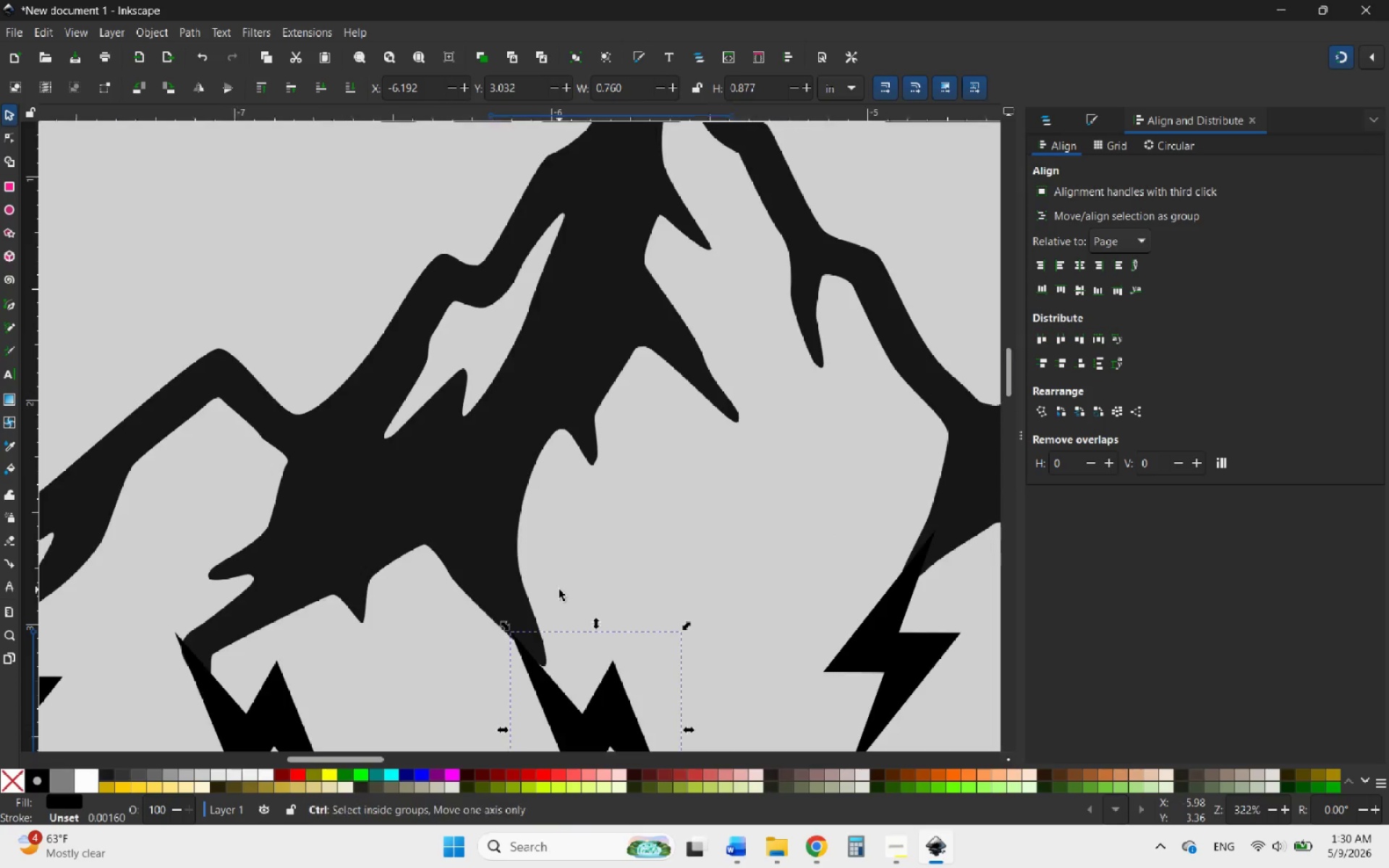 
hold_key(key=ControlLeft, duration=1.83)
 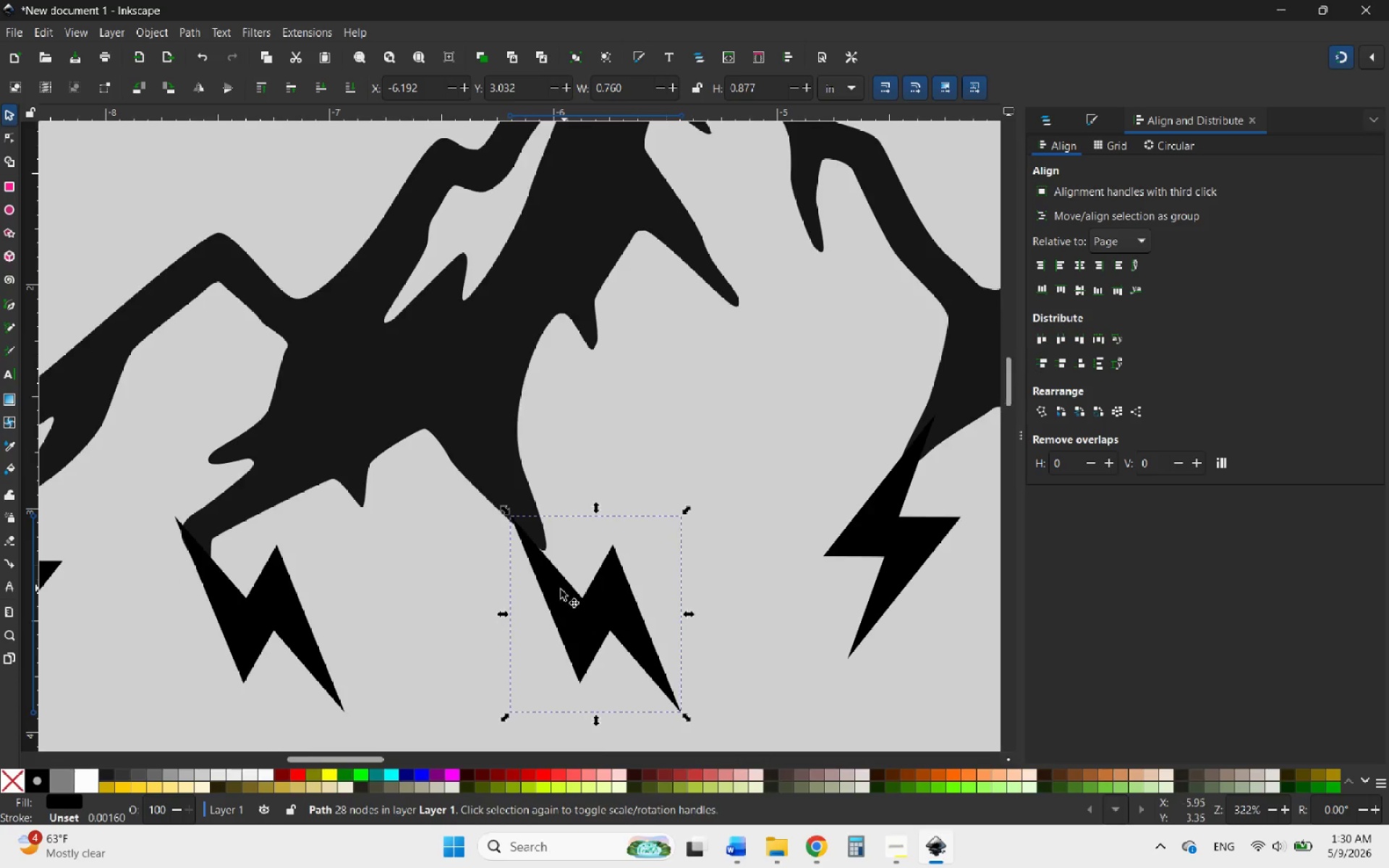 
hold_key(key=ControlLeft, duration=0.58)
scroll: coordinate [559, 590], scroll_direction: up, amount: 4.0
 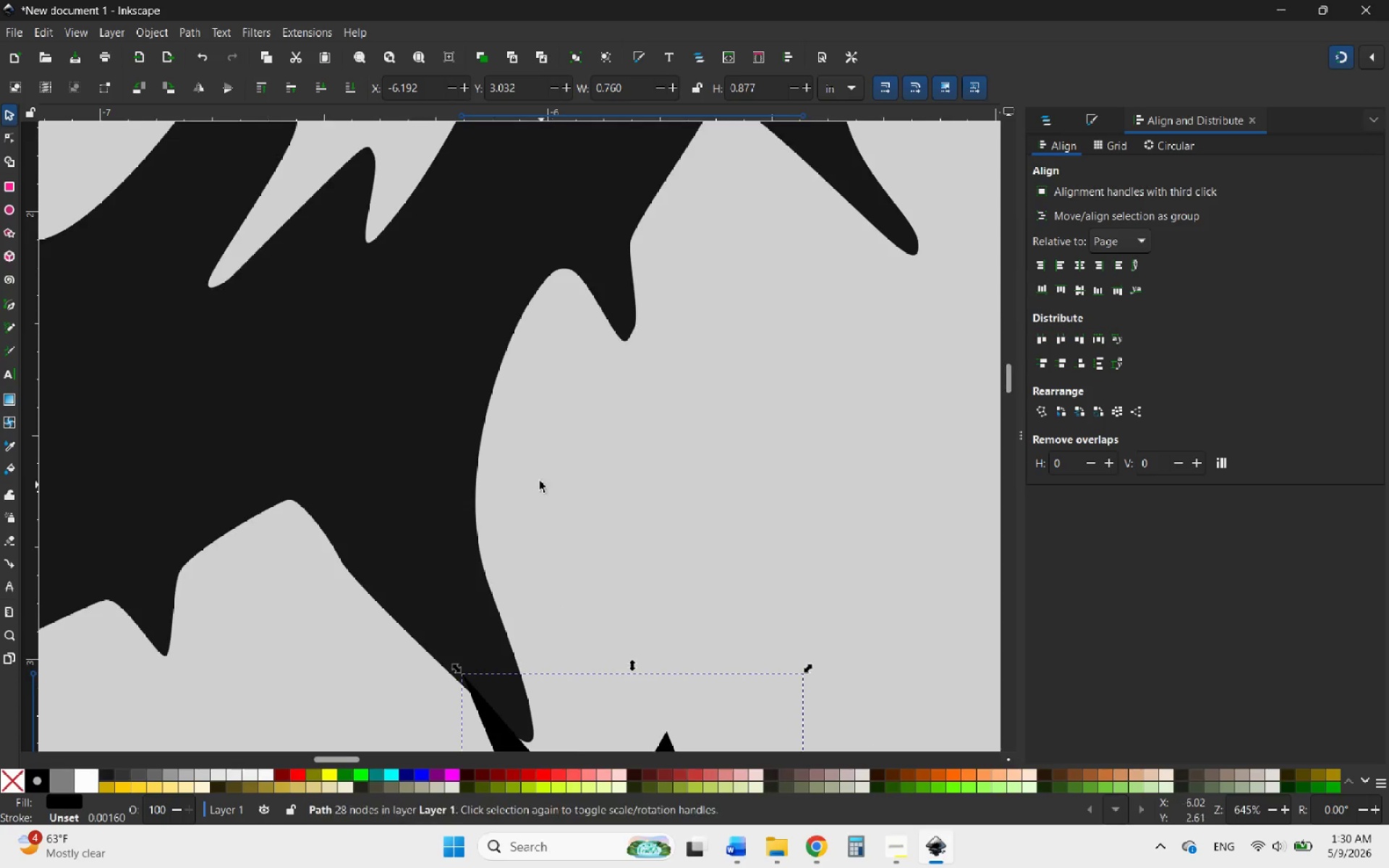 
left_click_drag(start_coordinate=[578, 546], to_coordinate=[593, 502])
 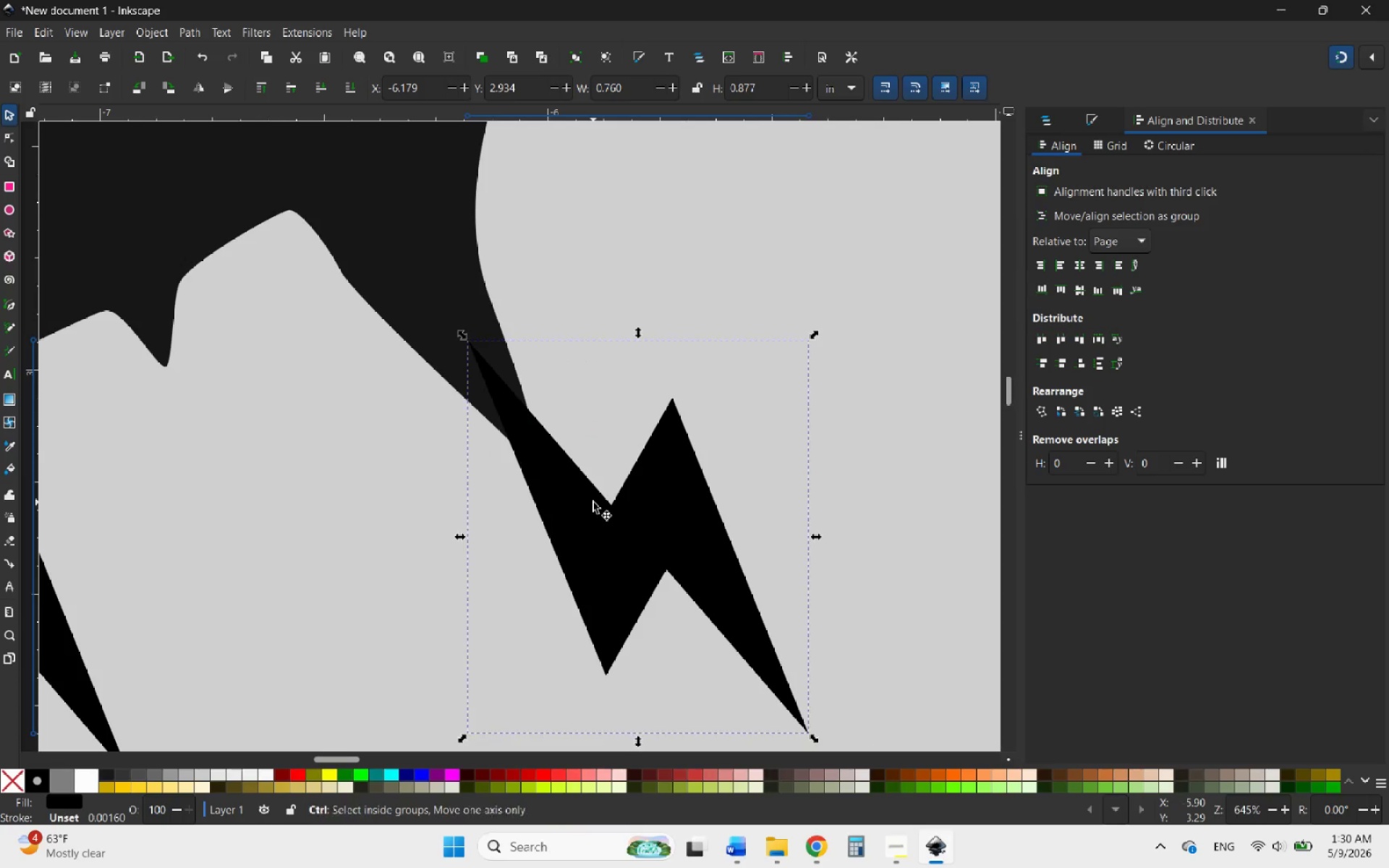 
scroll: coordinate [532, 480], scroll_direction: down, amount: 5.0
 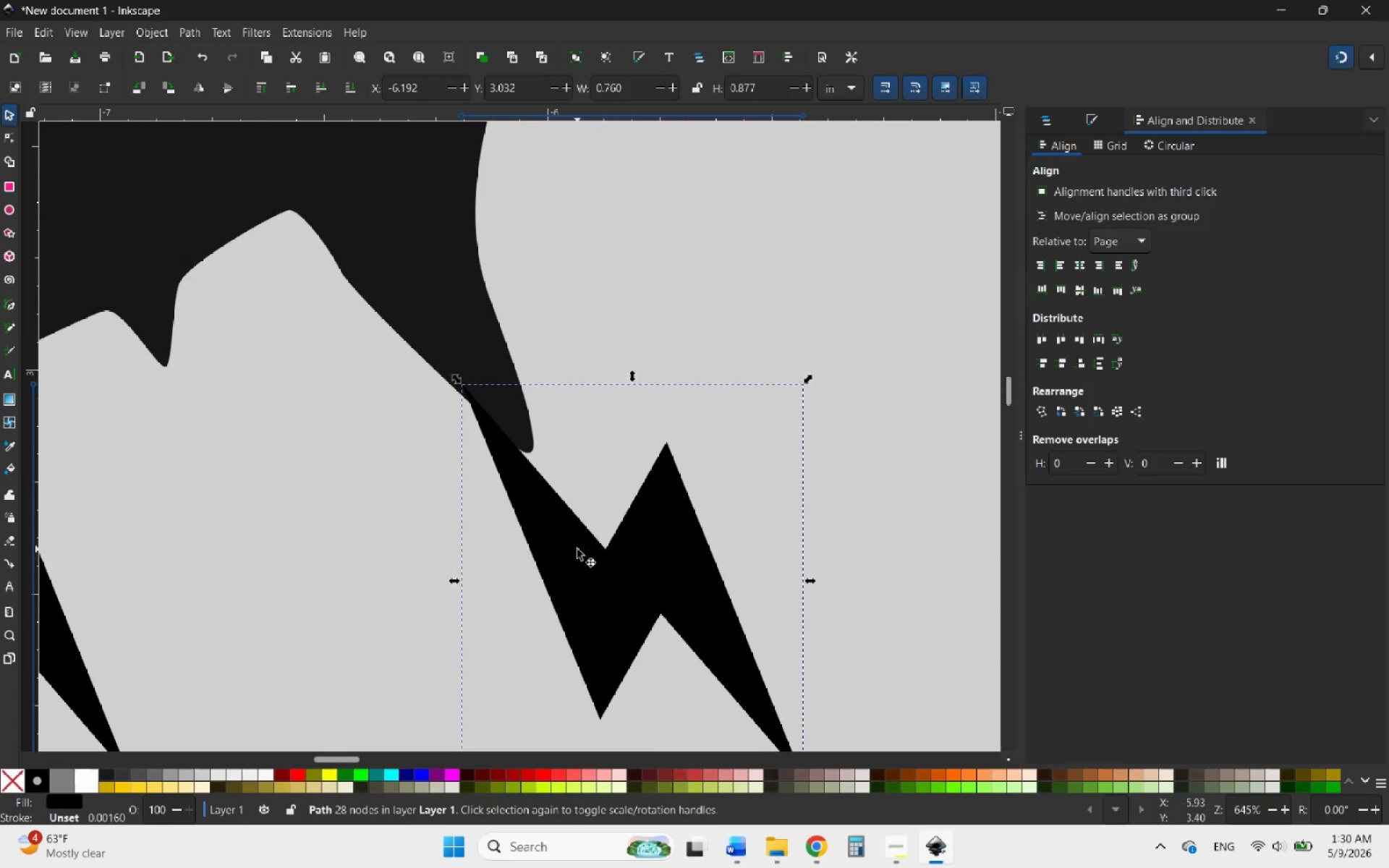 
hold_key(key=ControlLeft, duration=5.2)
scroll: coordinate [480, 436], scroll_direction: down, amount: 4.0
 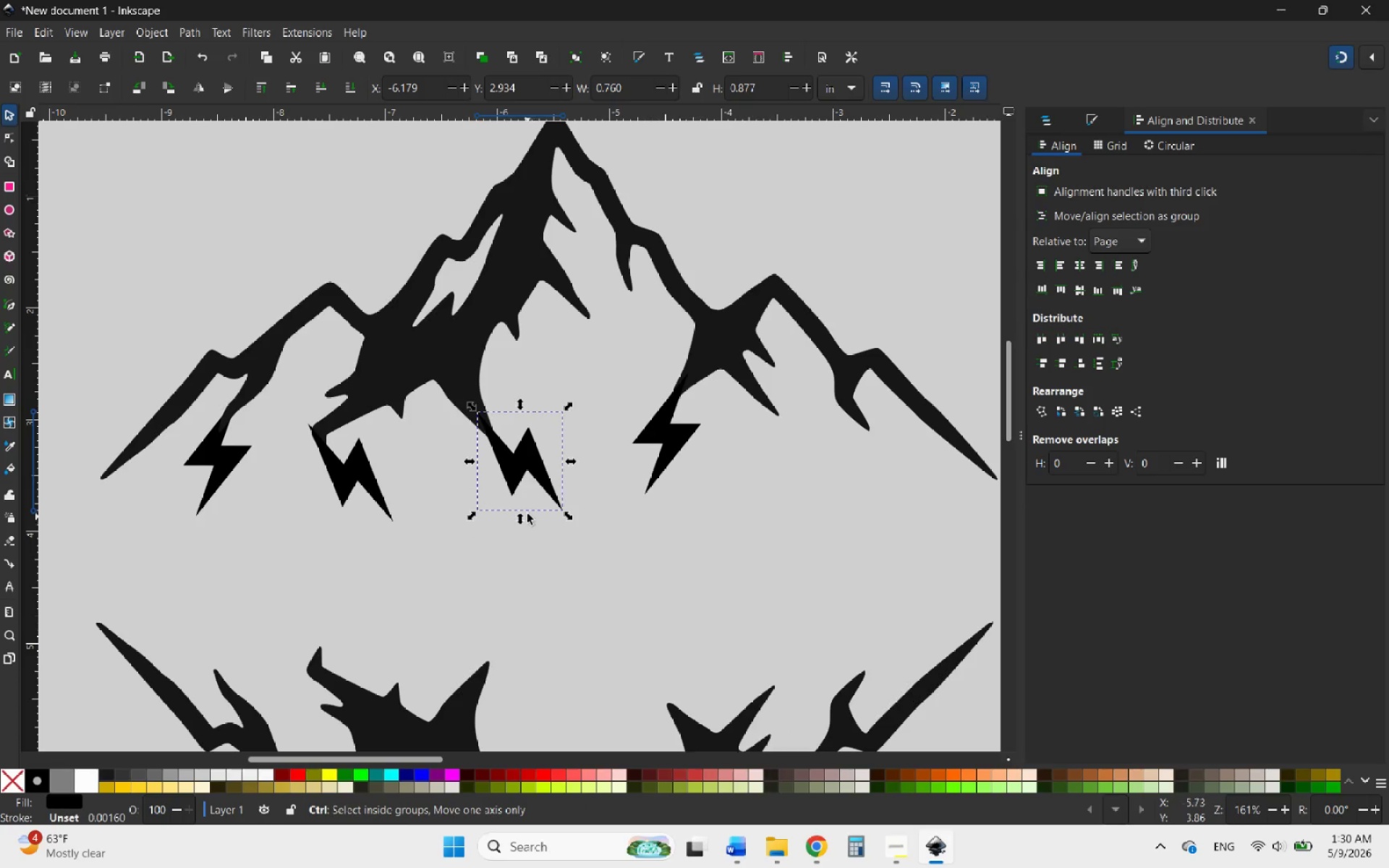 
scroll: coordinate [501, 454], scroll_direction: up, amount: 3.0
 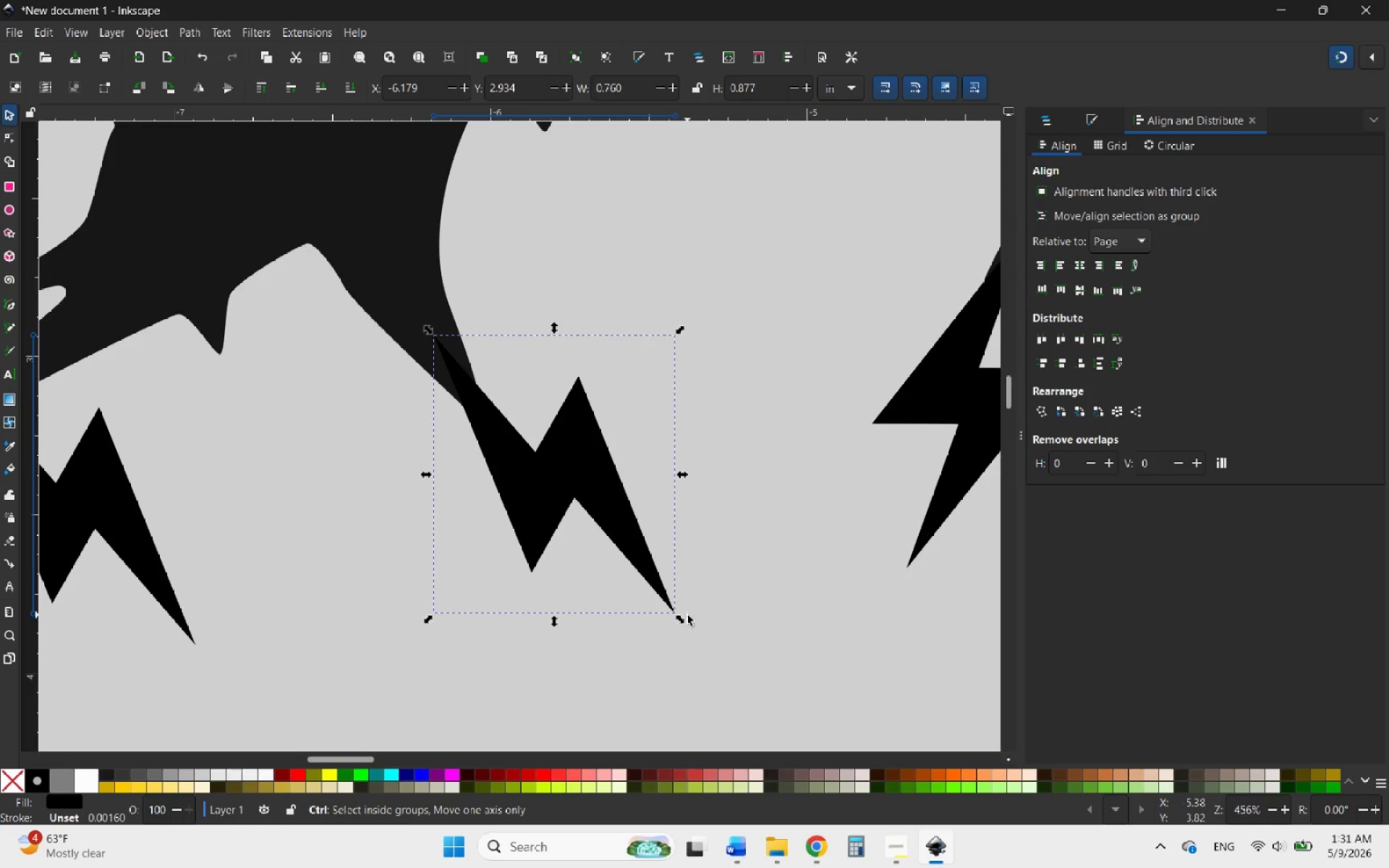 
left_click_drag(start_coordinate=[681, 618], to_coordinate=[590, 533])
 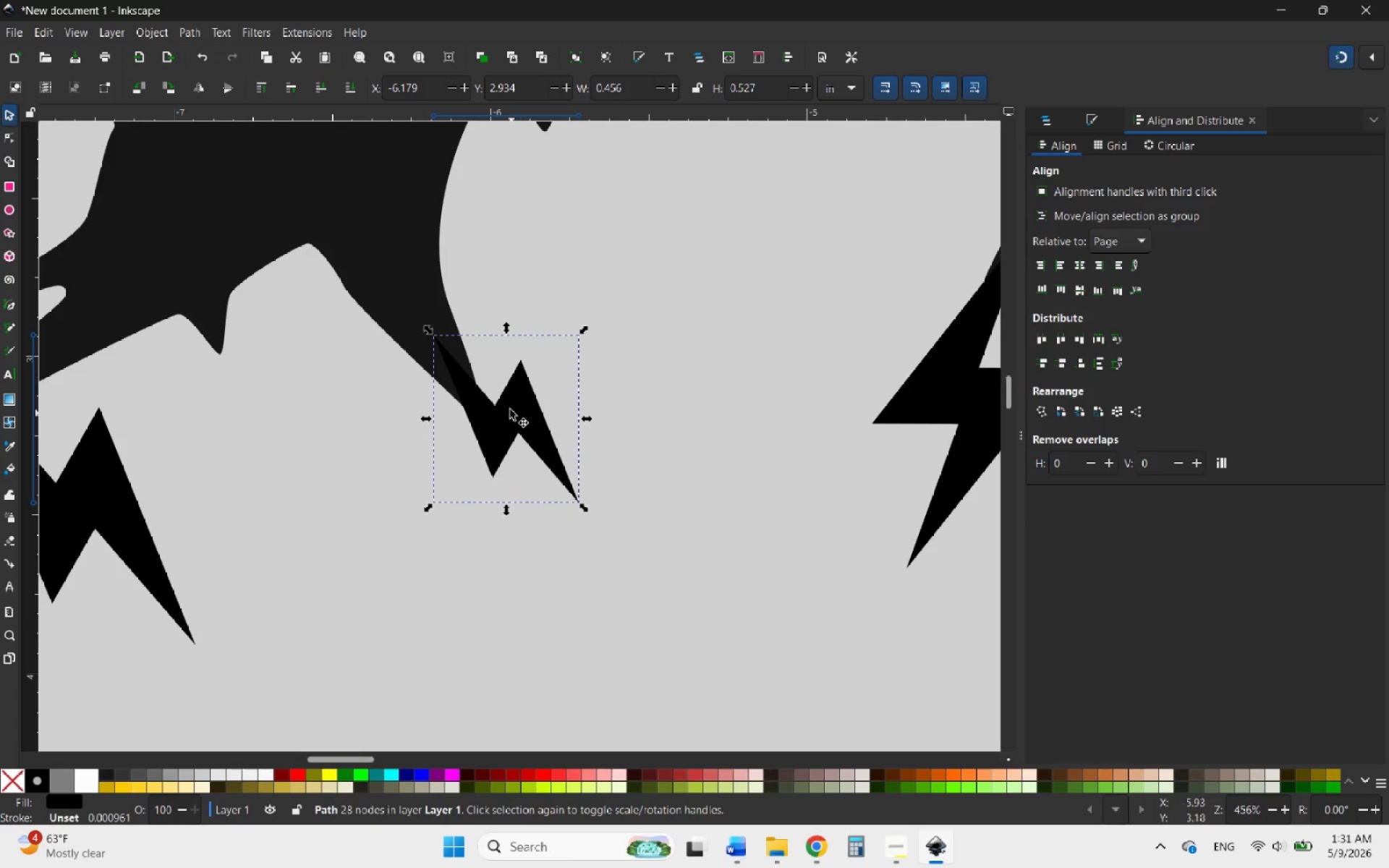 
left_click_drag(start_coordinate=[509, 409], to_coordinate=[516, 420])
 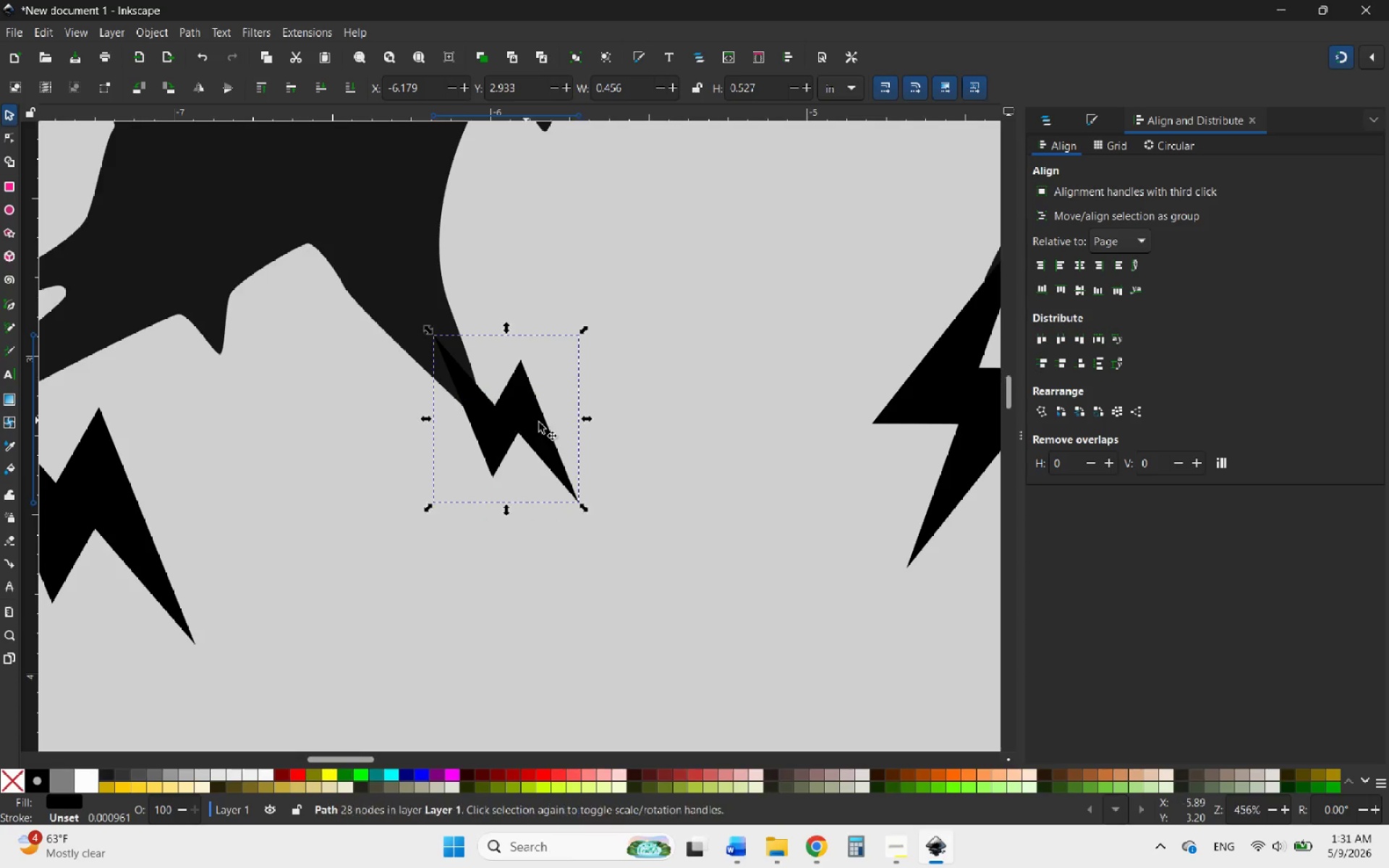 
hold_key(key=ControlLeft, duration=2.17)
scroll: coordinate [616, 497], scroll_direction: down, amount: 3.0
 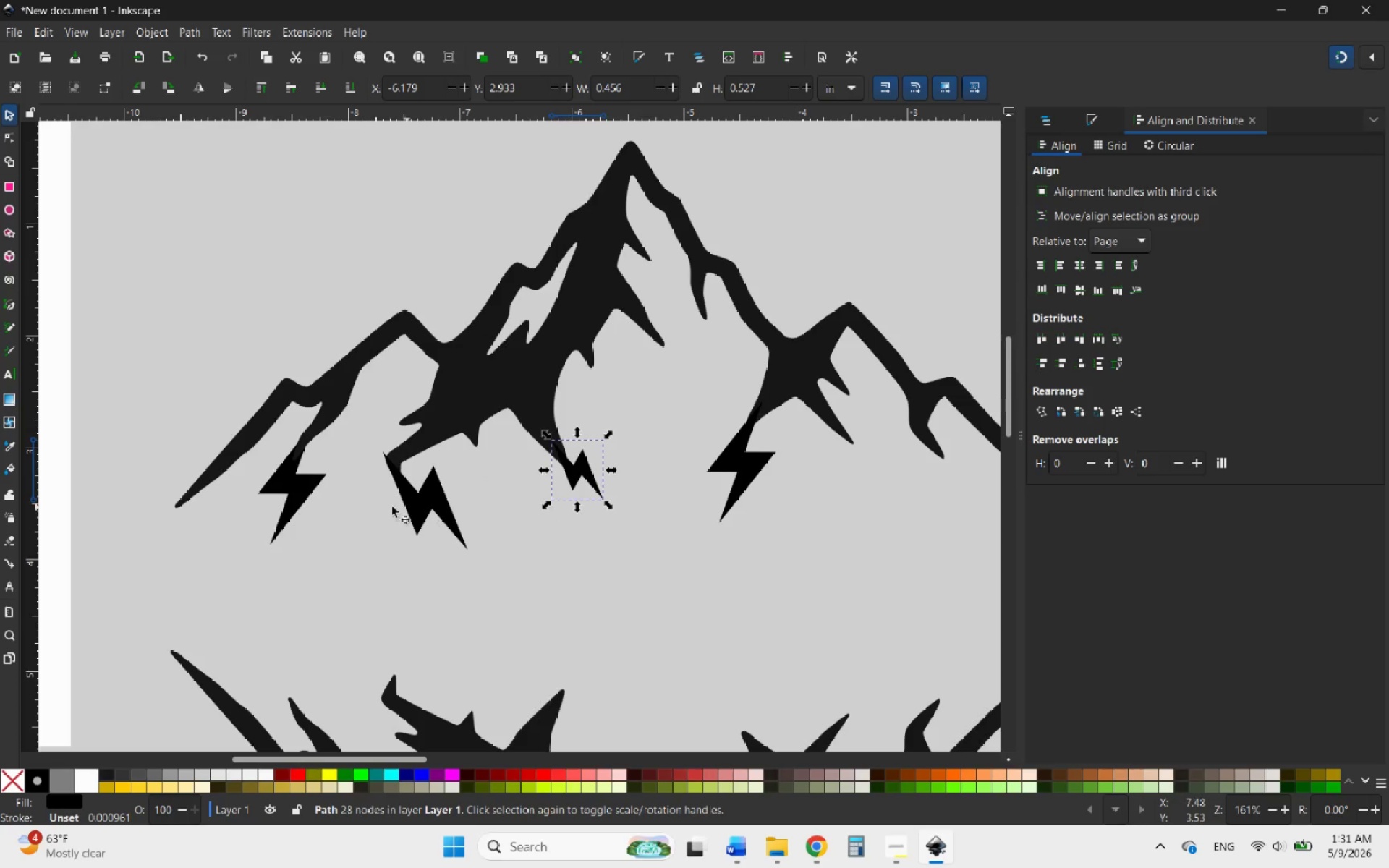 
scroll: coordinate [281, 489], scroll_direction: up, amount: 1.0
 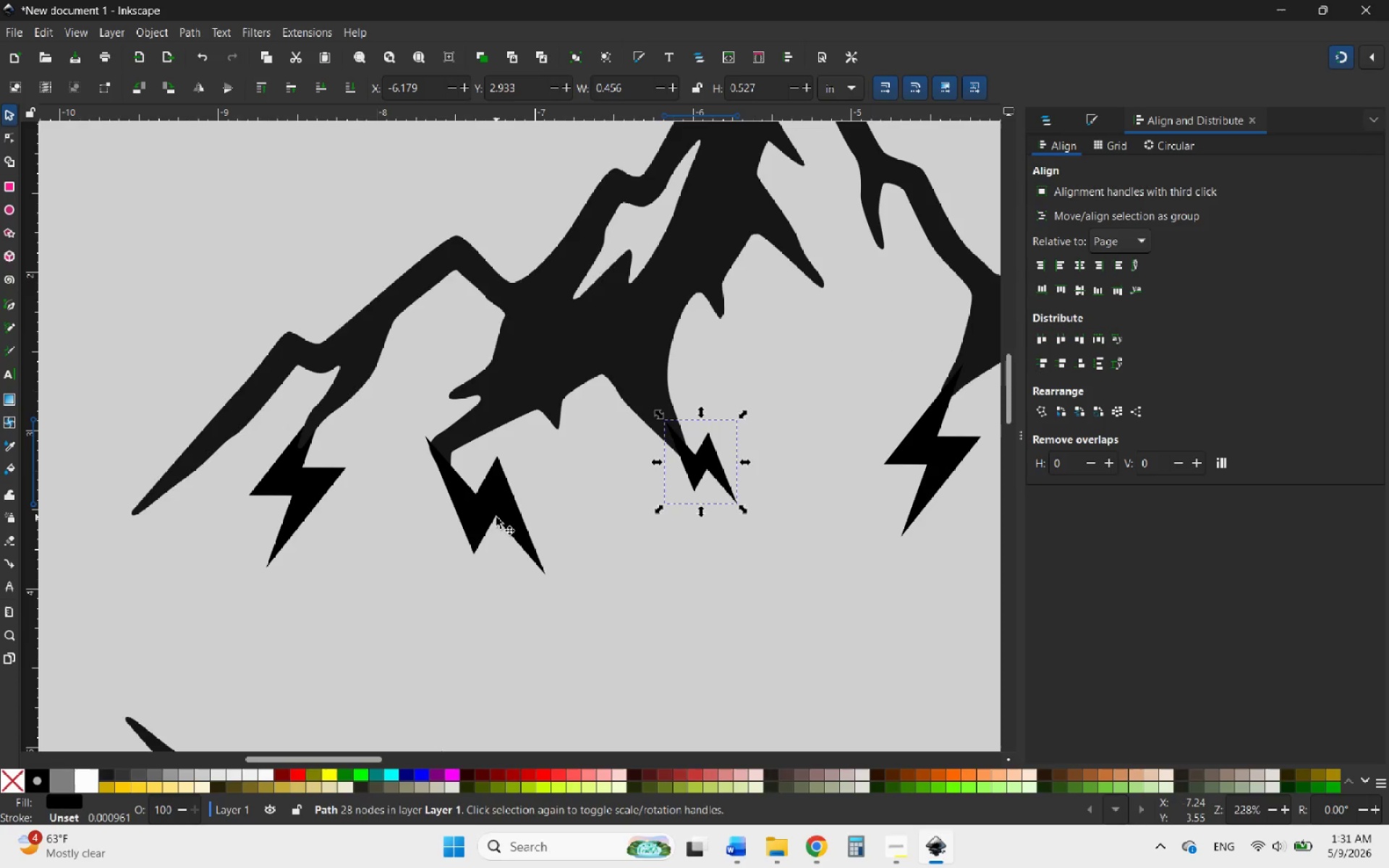 
left_click([496, 517])
 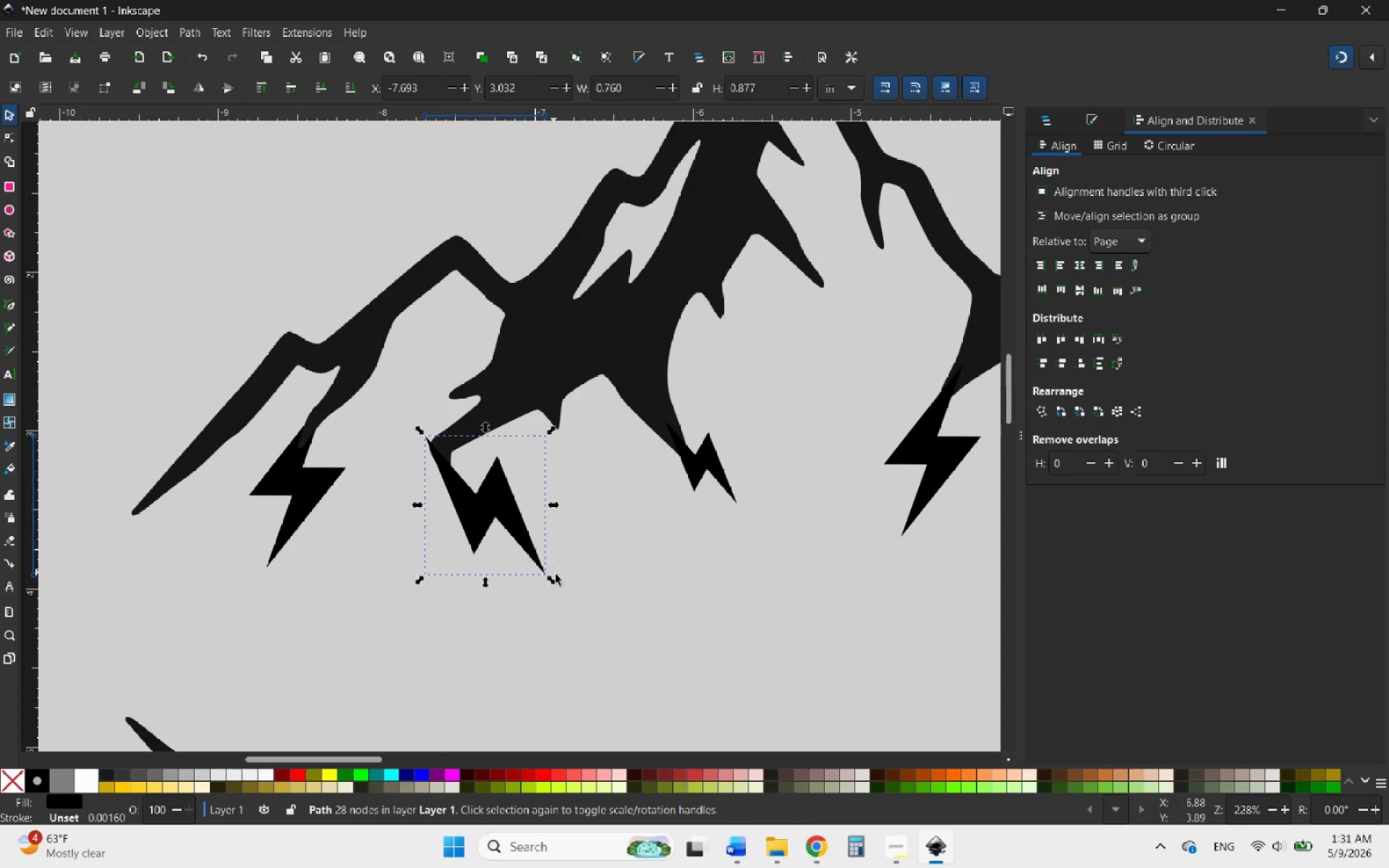 
hold_key(key=ControlLeft, duration=1.51)
left_click_drag(start_coordinate=[556, 581], to_coordinate=[532, 556])
 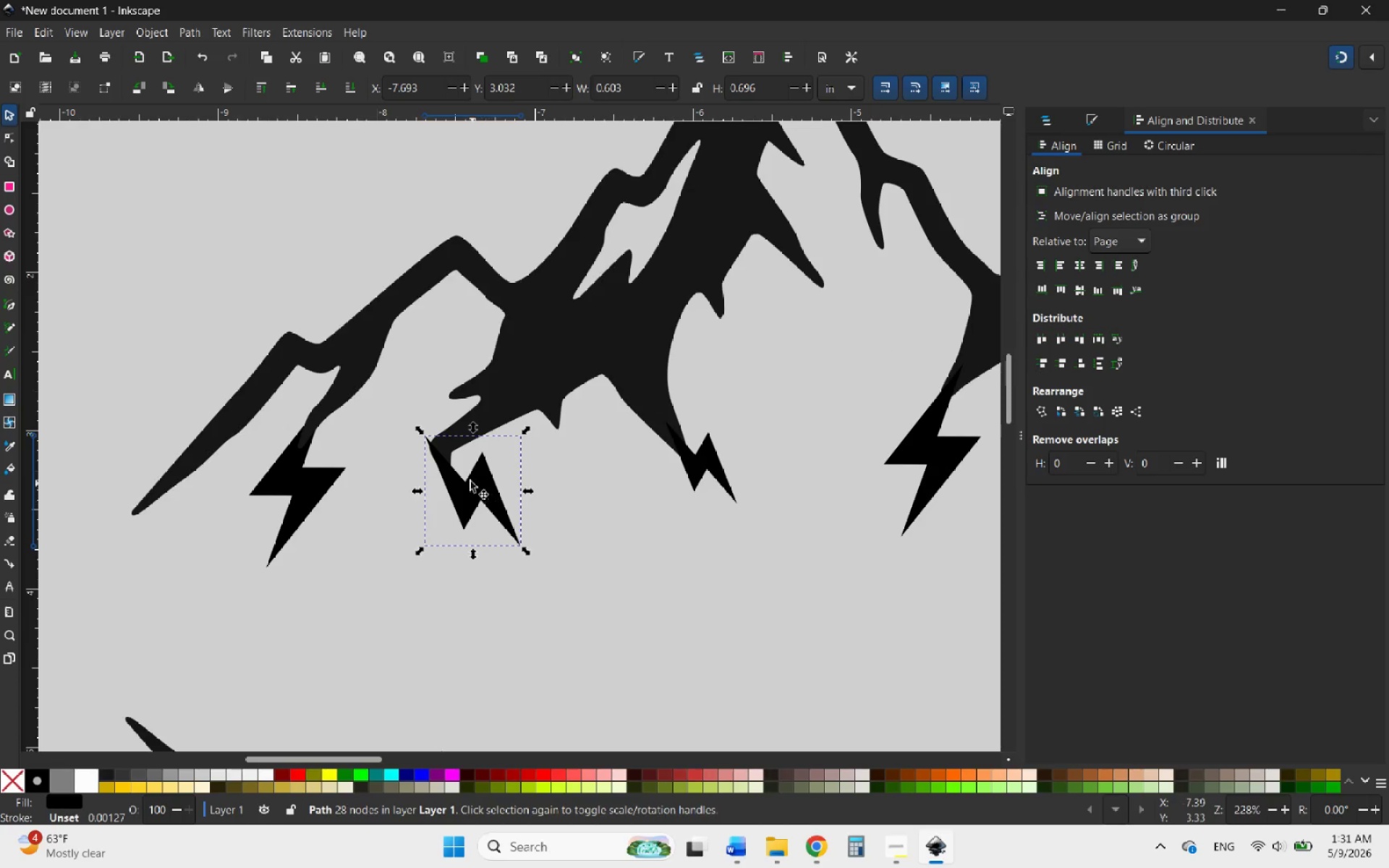 
hold_key(key=ControlLeft, duration=2.48)
scroll: coordinate [454, 466], scroll_direction: up, amount: 2.0
 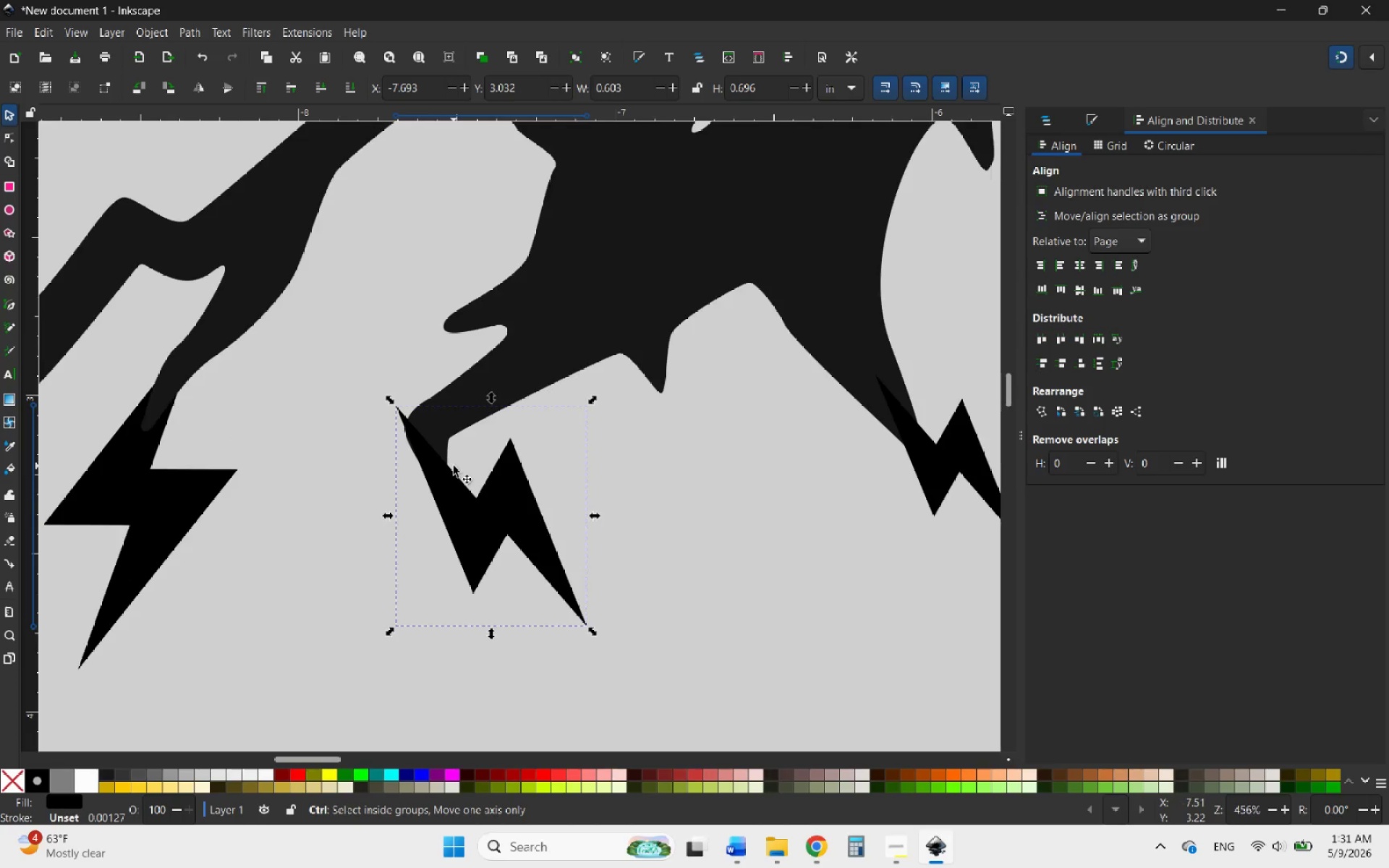 
scroll: coordinate [454, 466], scroll_direction: down, amount: 5.0
 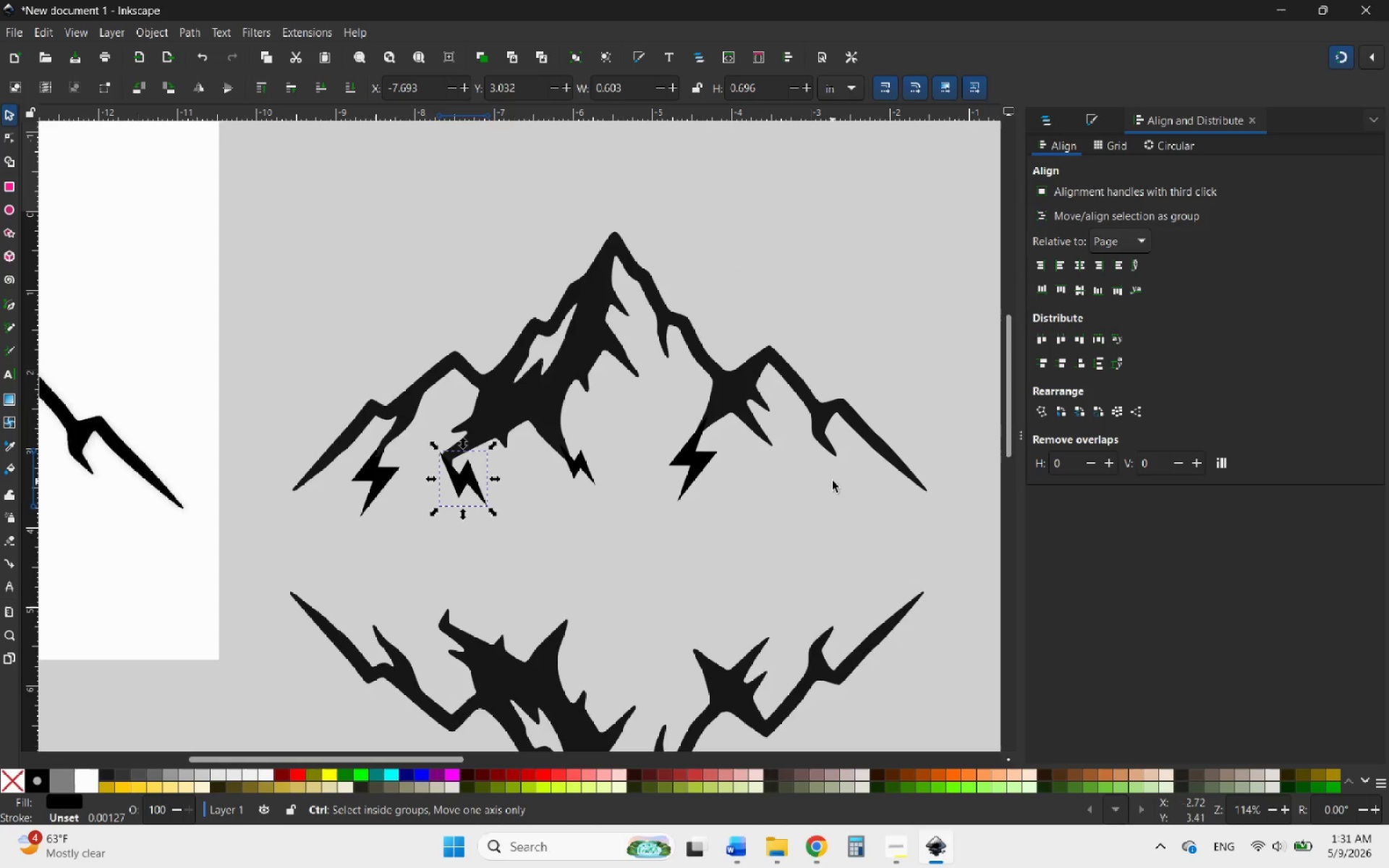 
scroll: coordinate [833, 480], scroll_direction: up, amount: 1.0
 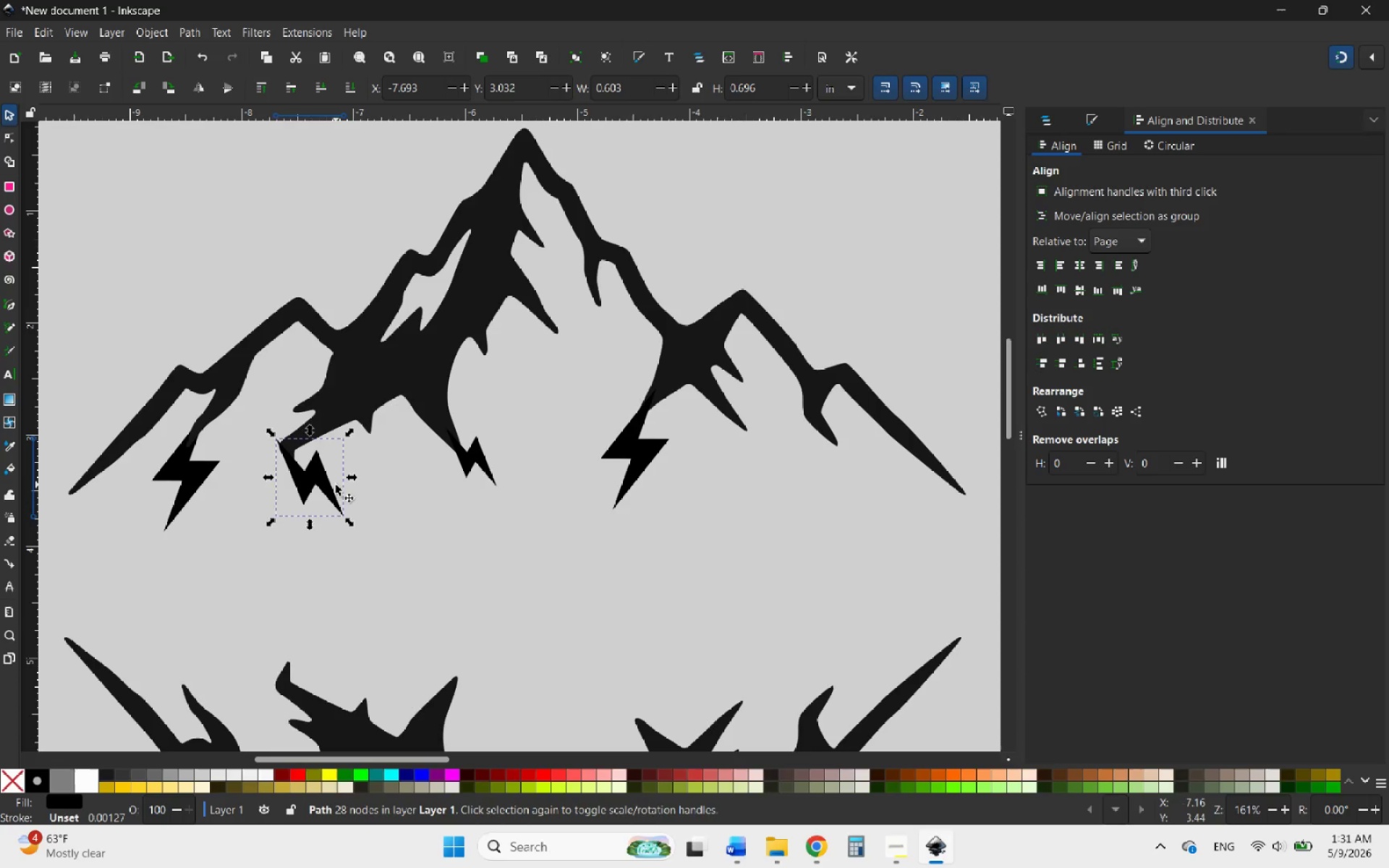 
left_click([323, 478])
 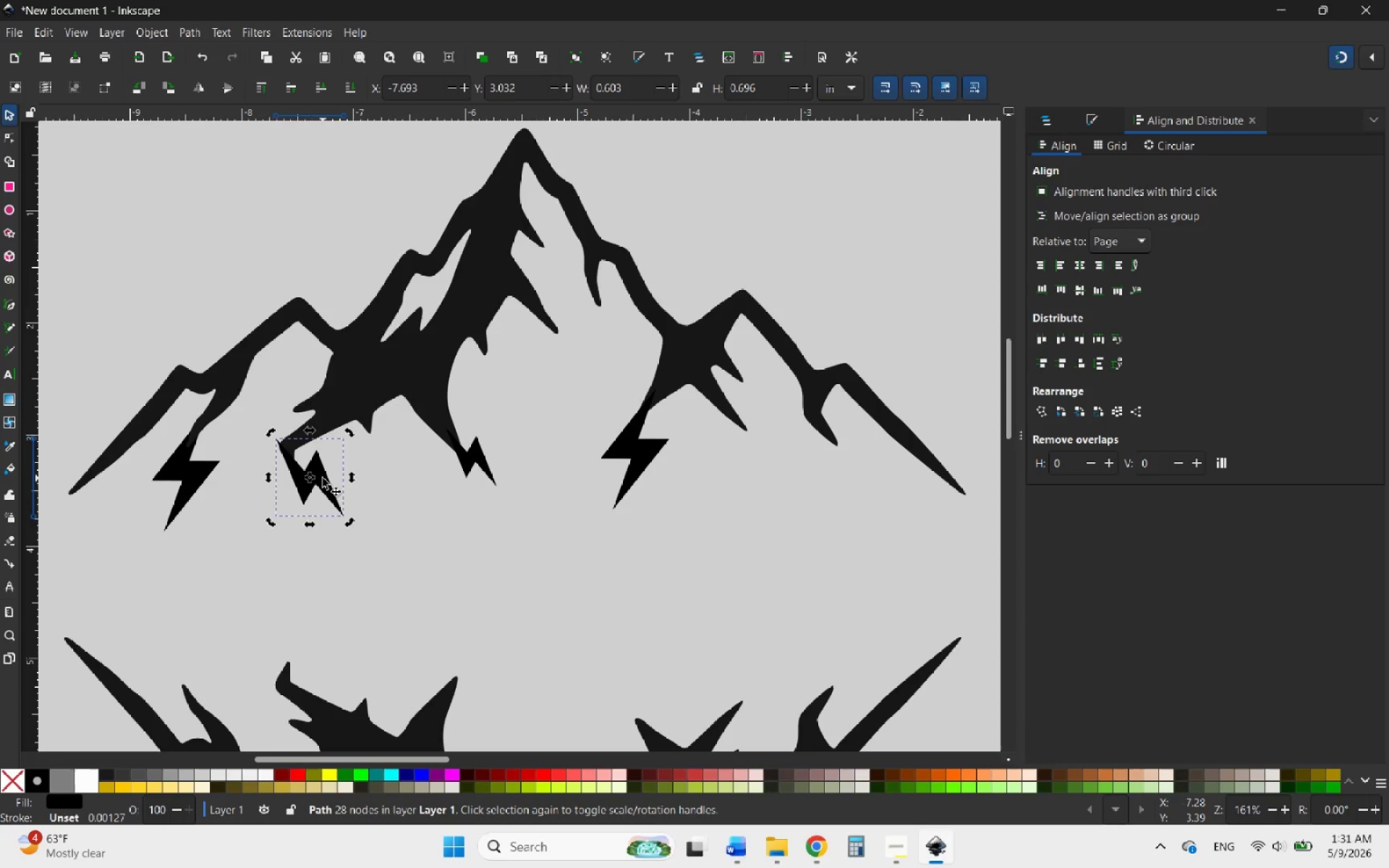 
hold_key(key=MetaLeft, duration=0.53)
 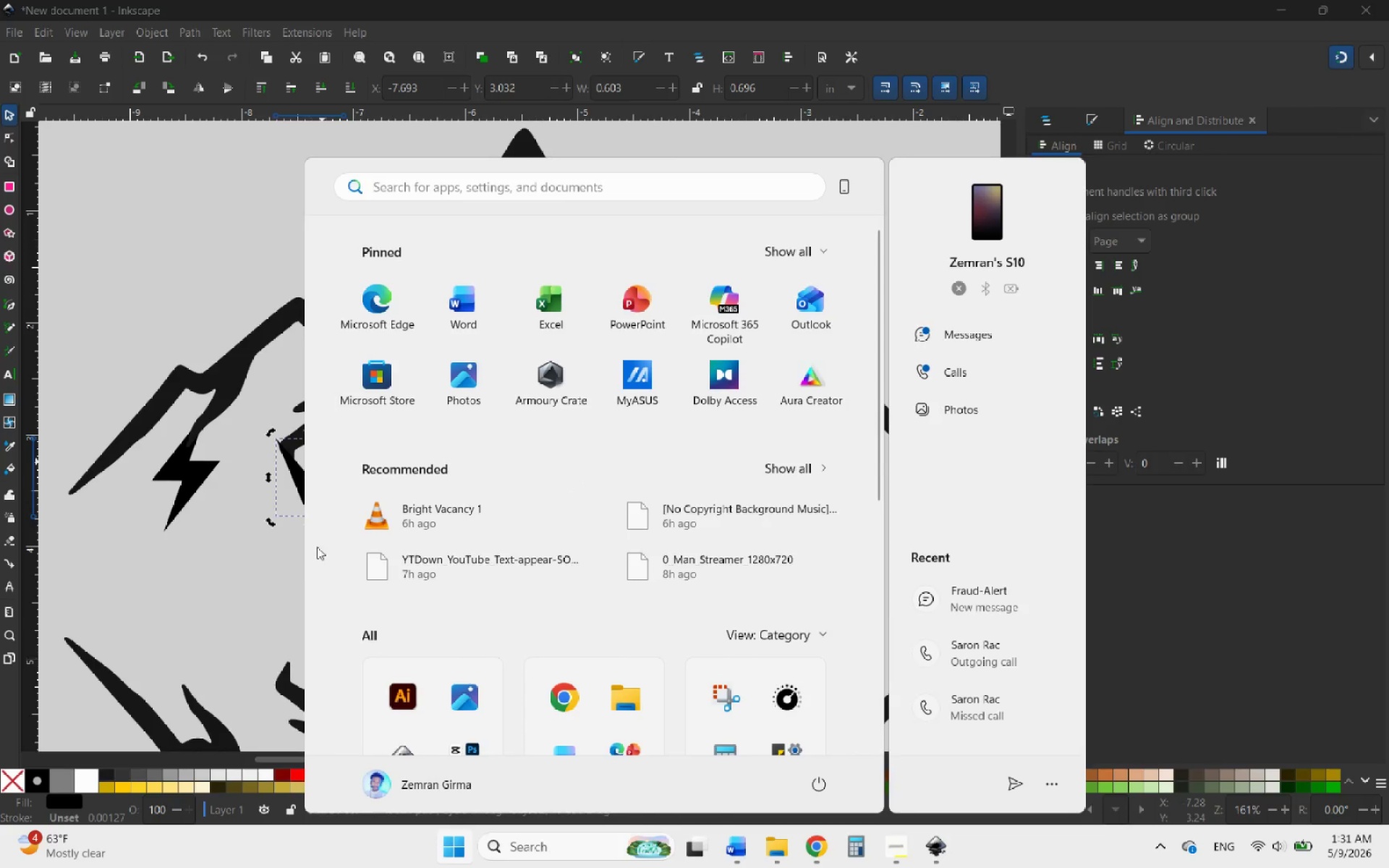 
left_click([271, 561])
 